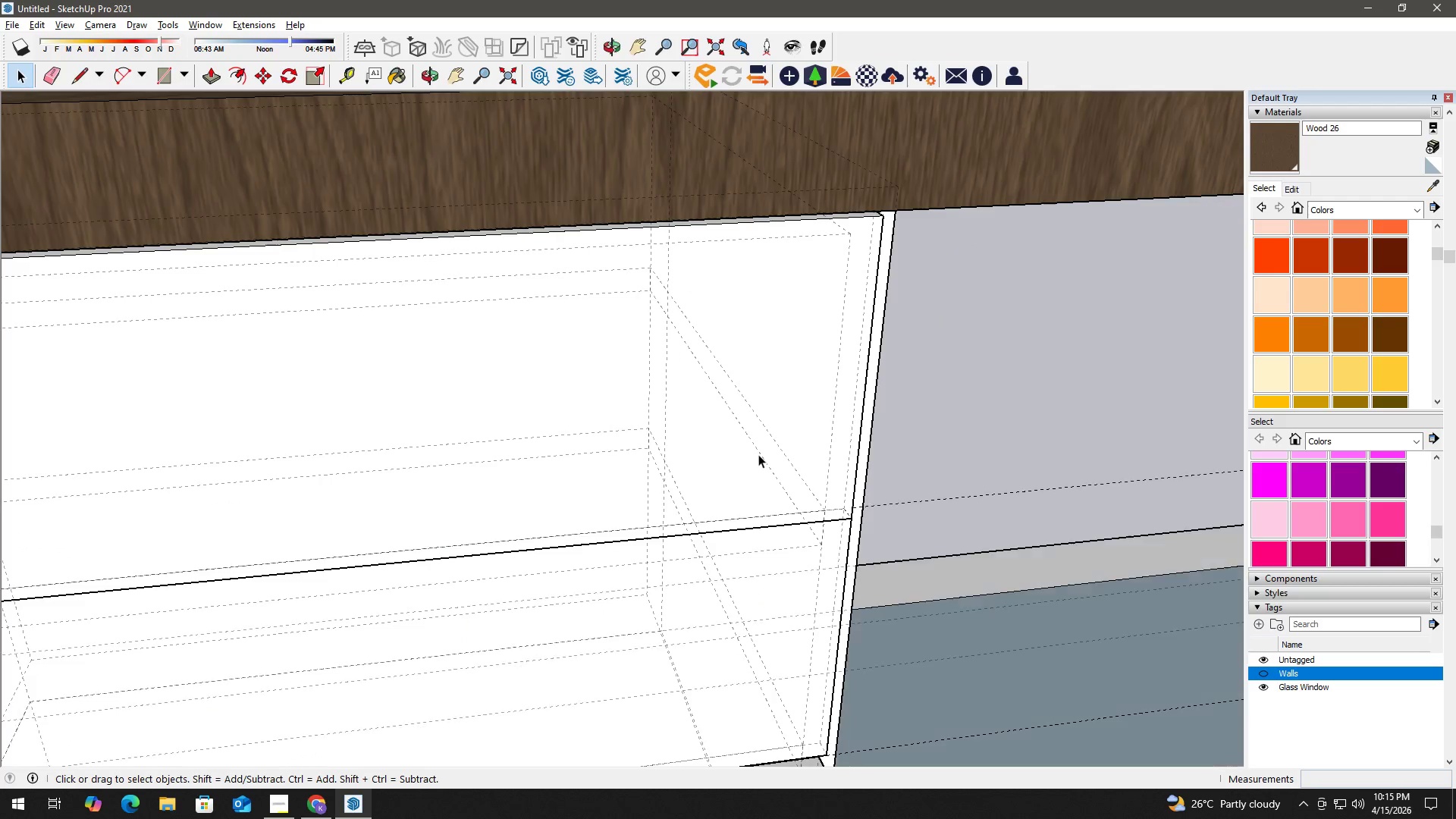 
left_click([758, 454])
 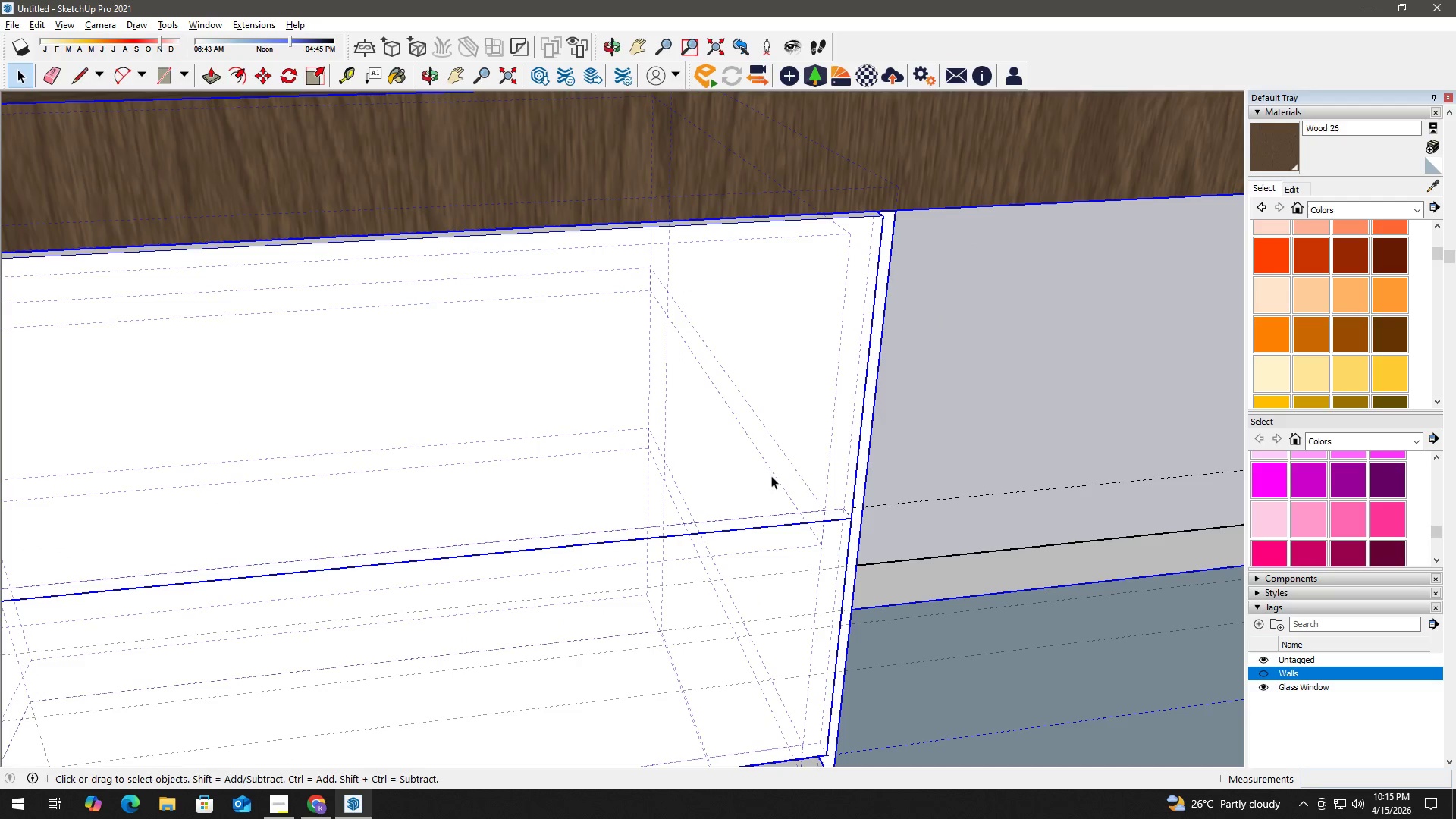 
double_click([763, 473])
 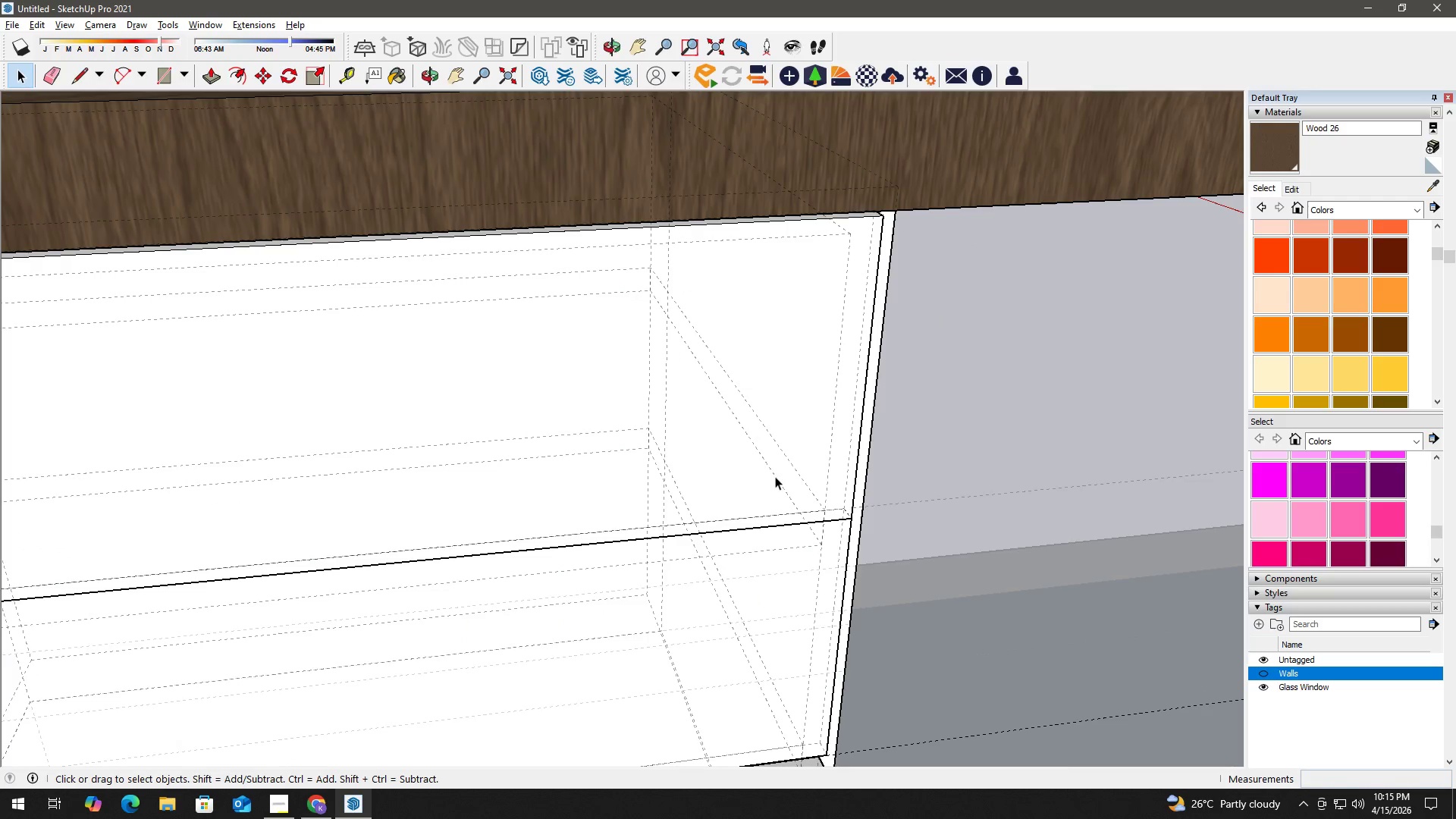 
triple_click([775, 476])
 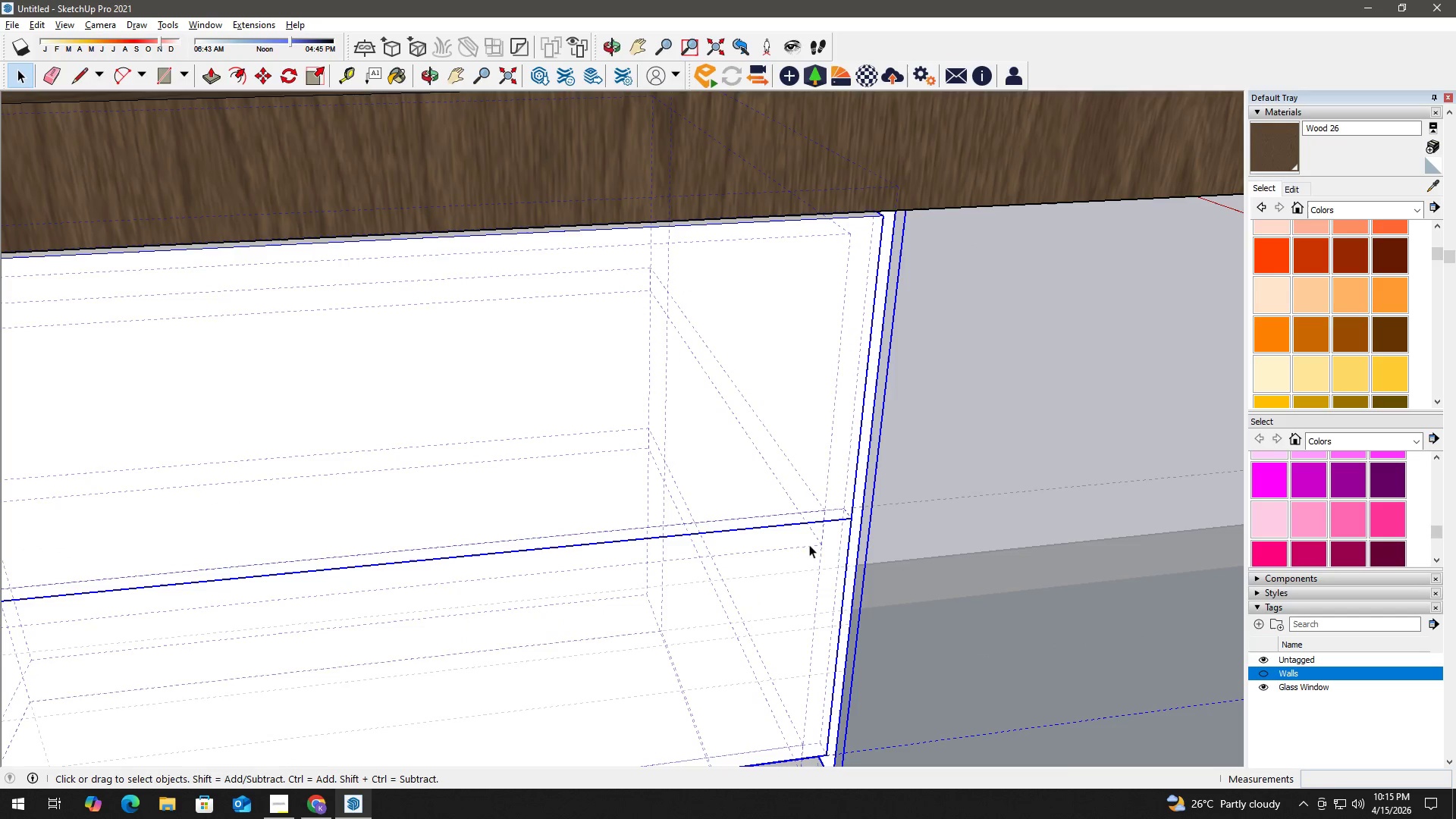 
left_click([795, 576])
 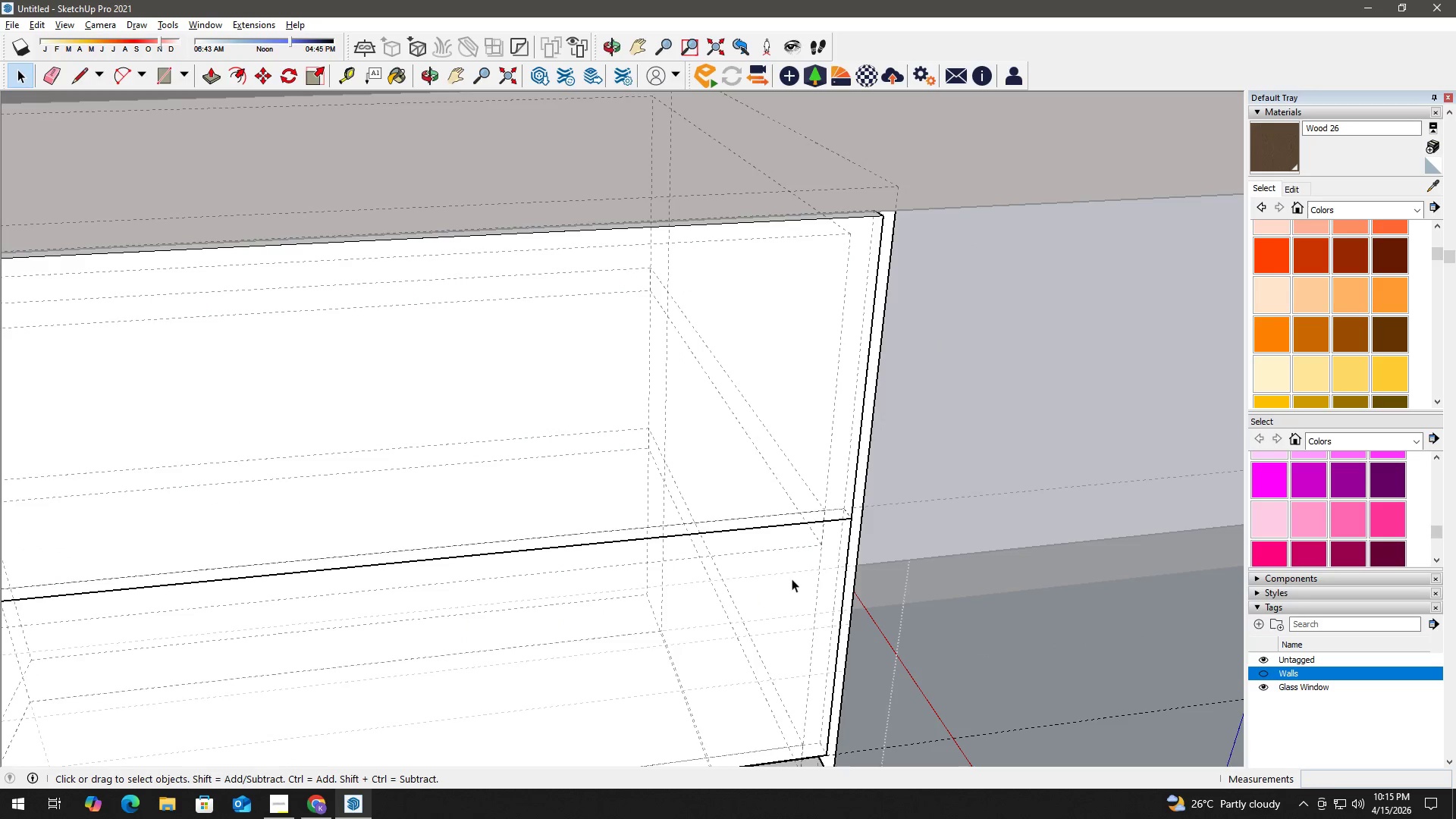 
triple_click([788, 601])
 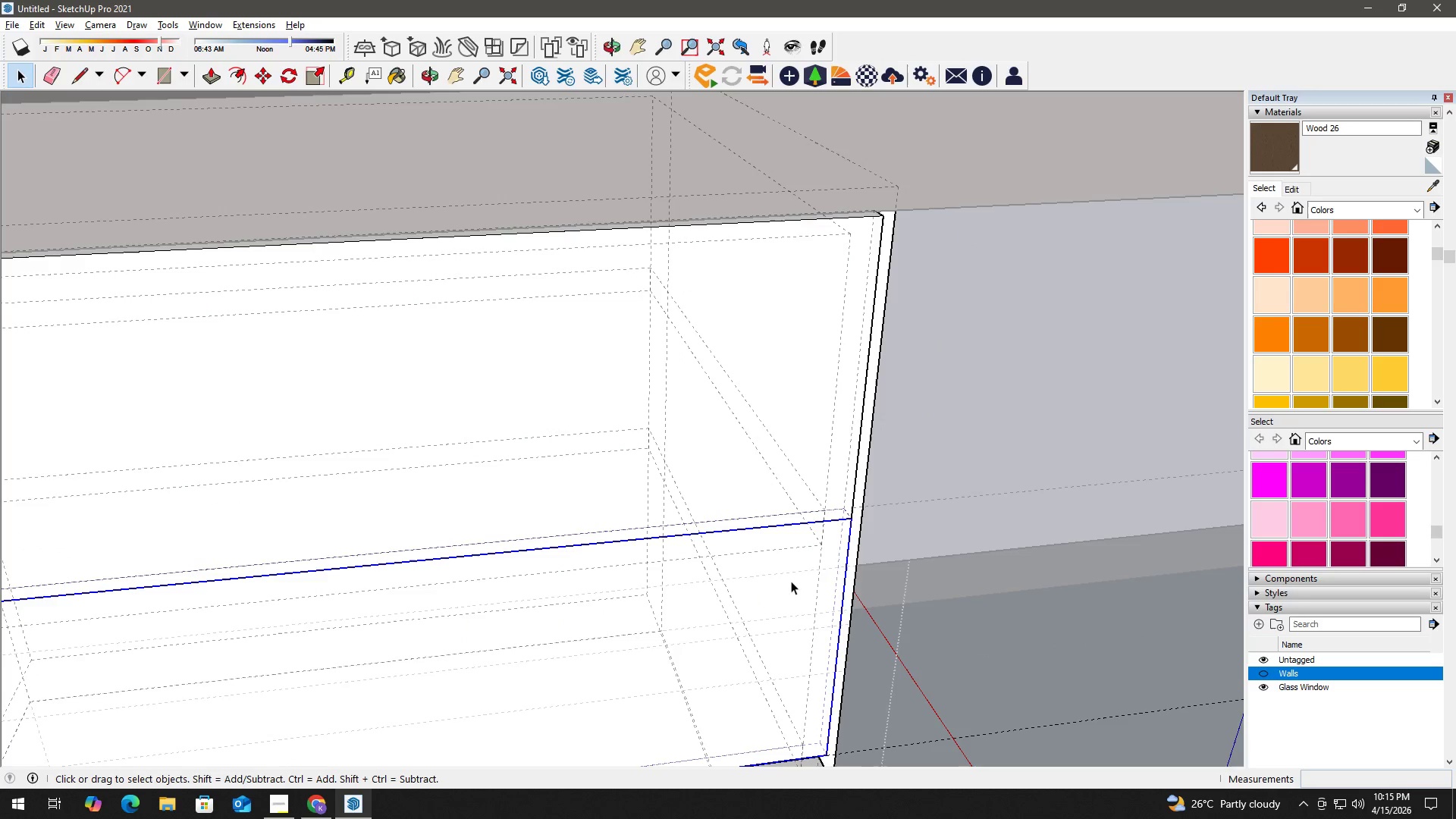 
double_click([791, 581])
 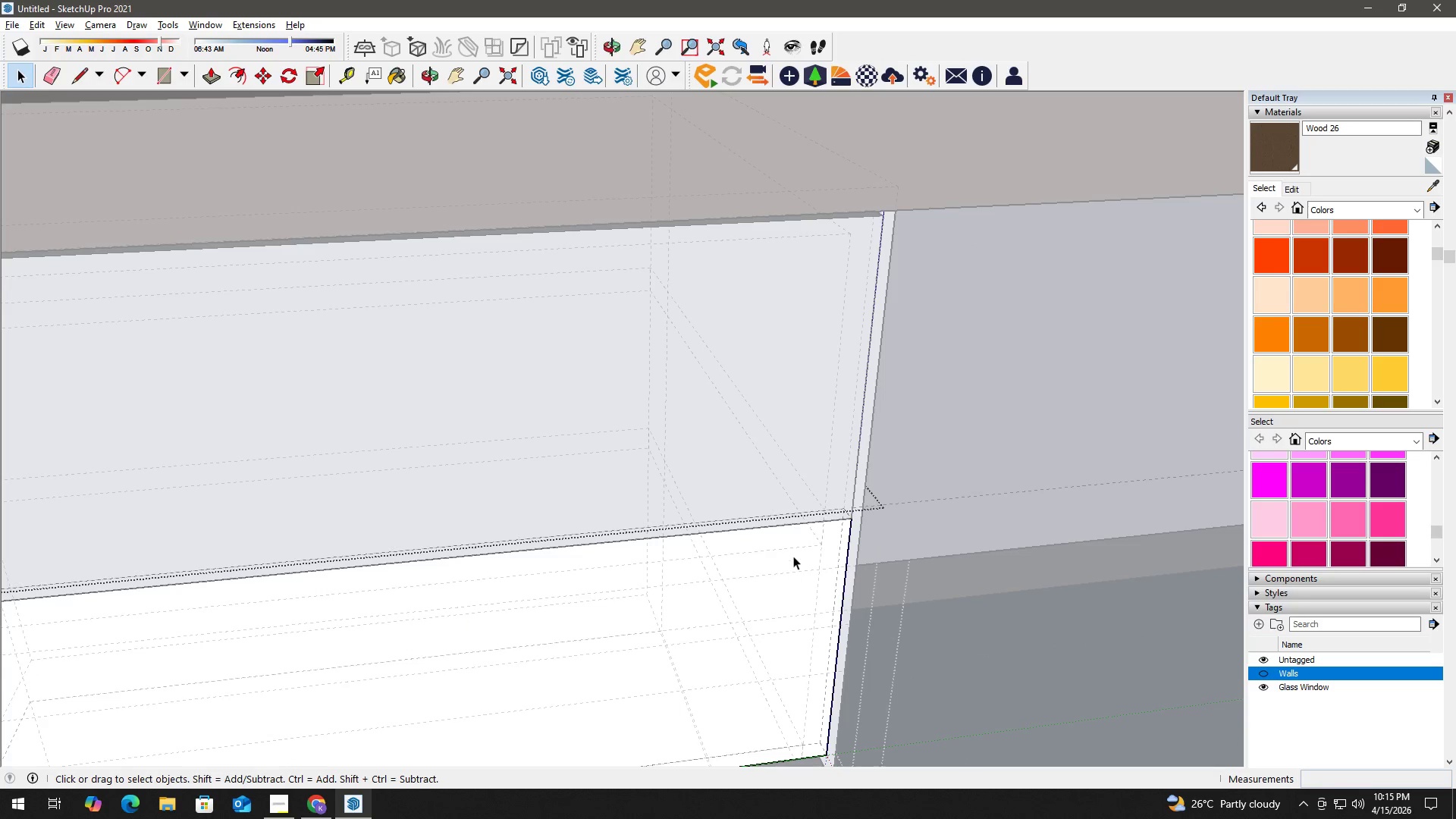 
scroll: coordinate [795, 552], scroll_direction: up, amount: 1.0
 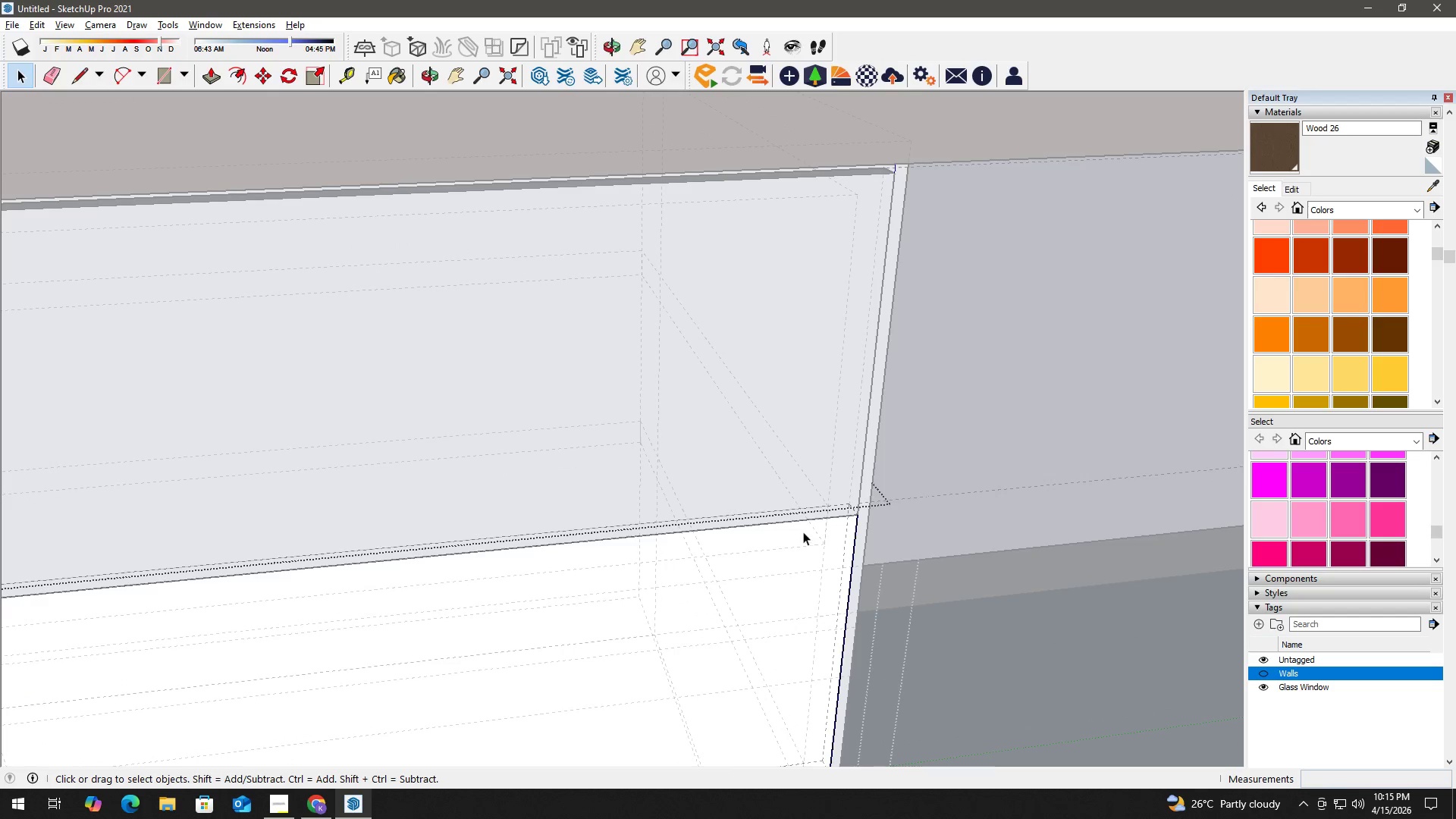 
key(P)
 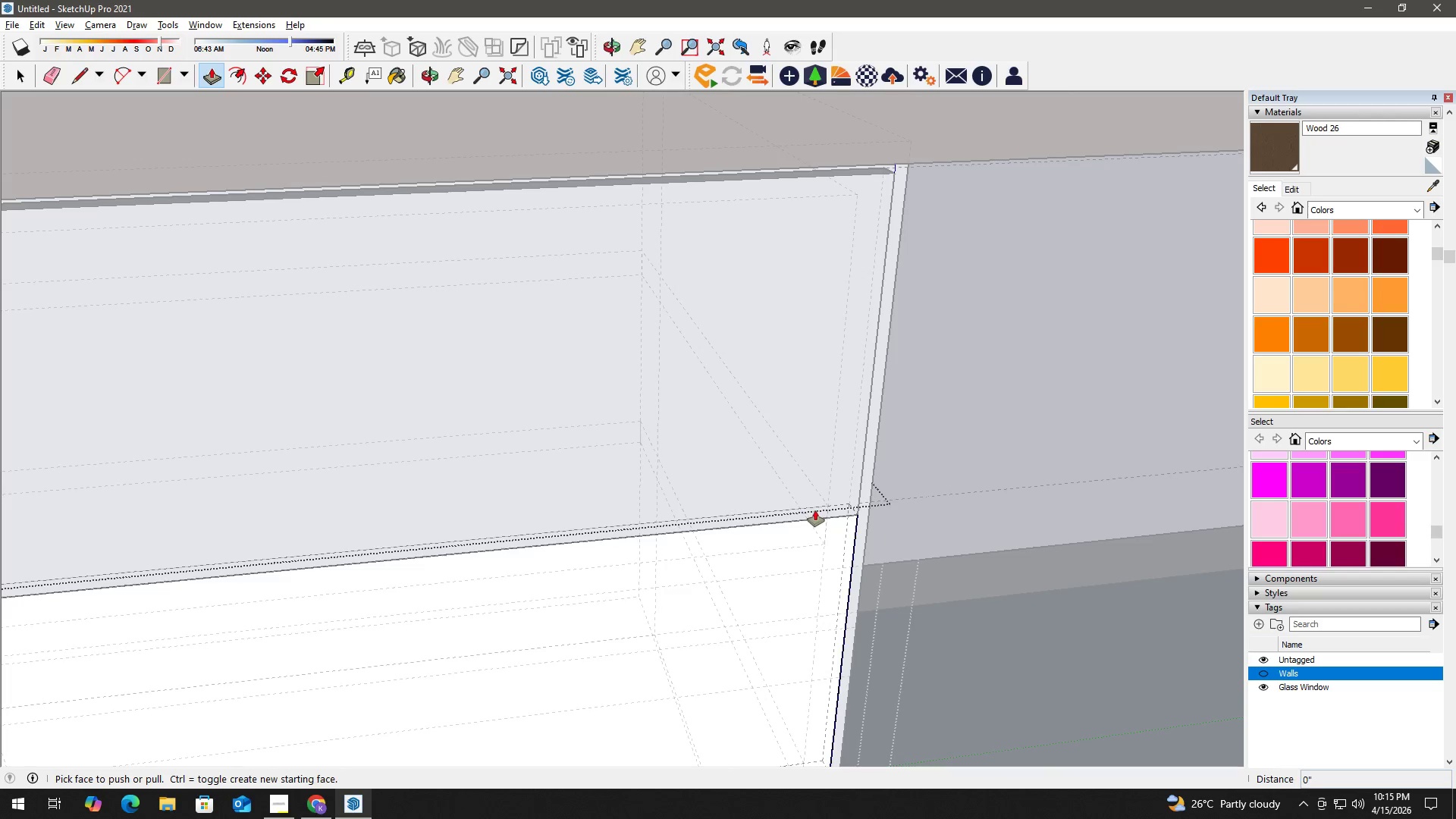 
left_click([815, 510])
 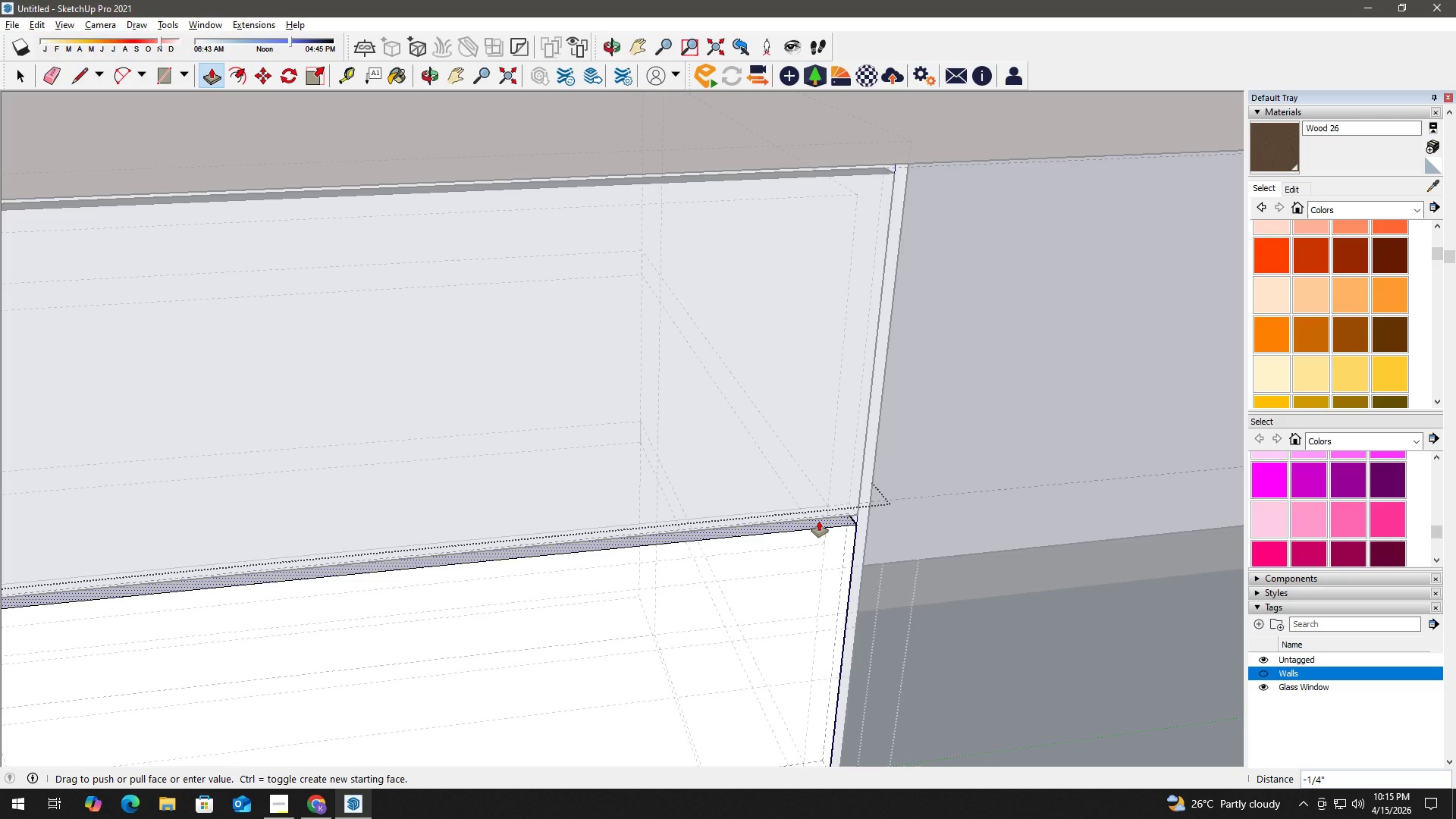 
key(Numpad0)
 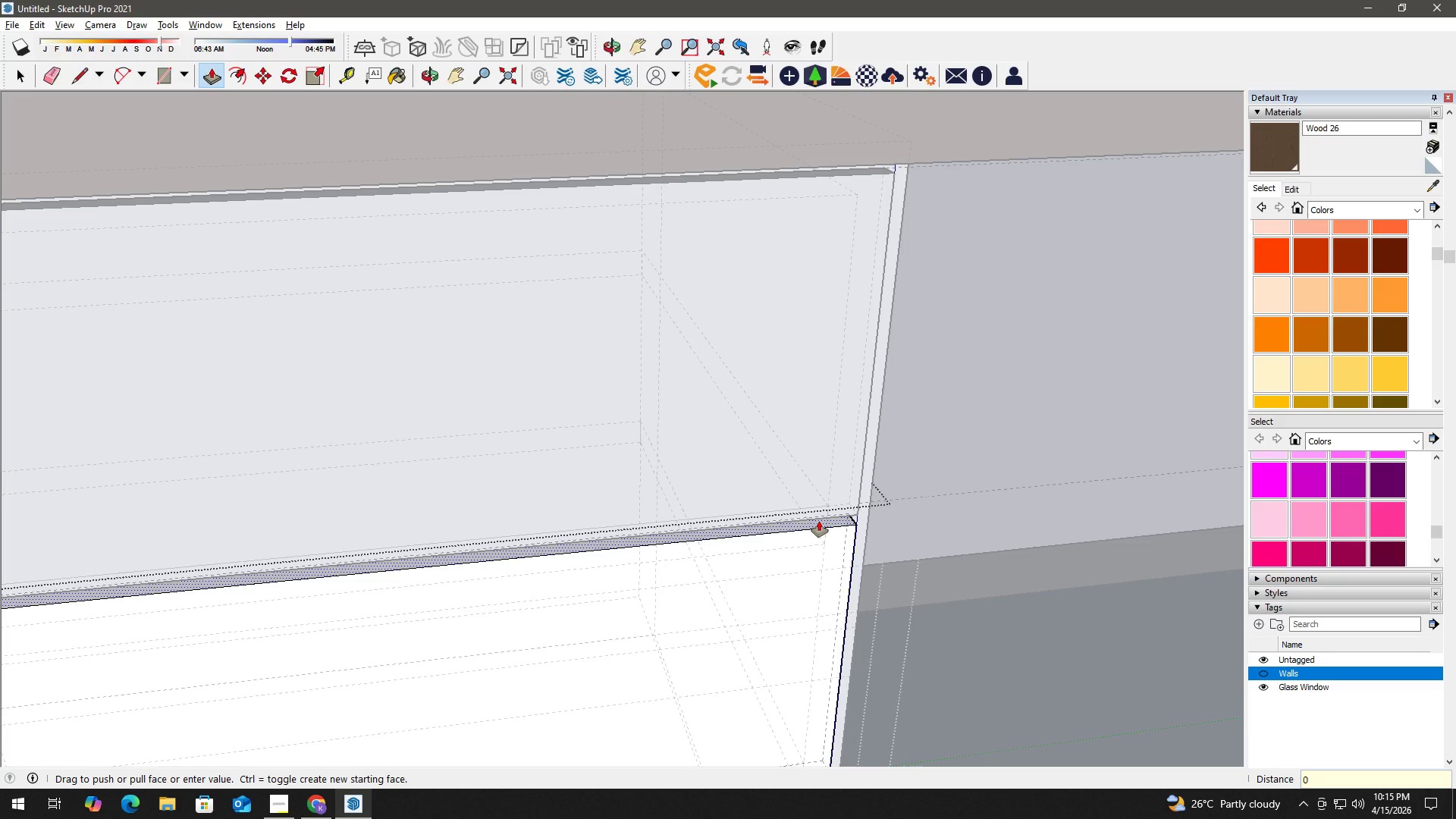 
key(NumpadDecimal)
 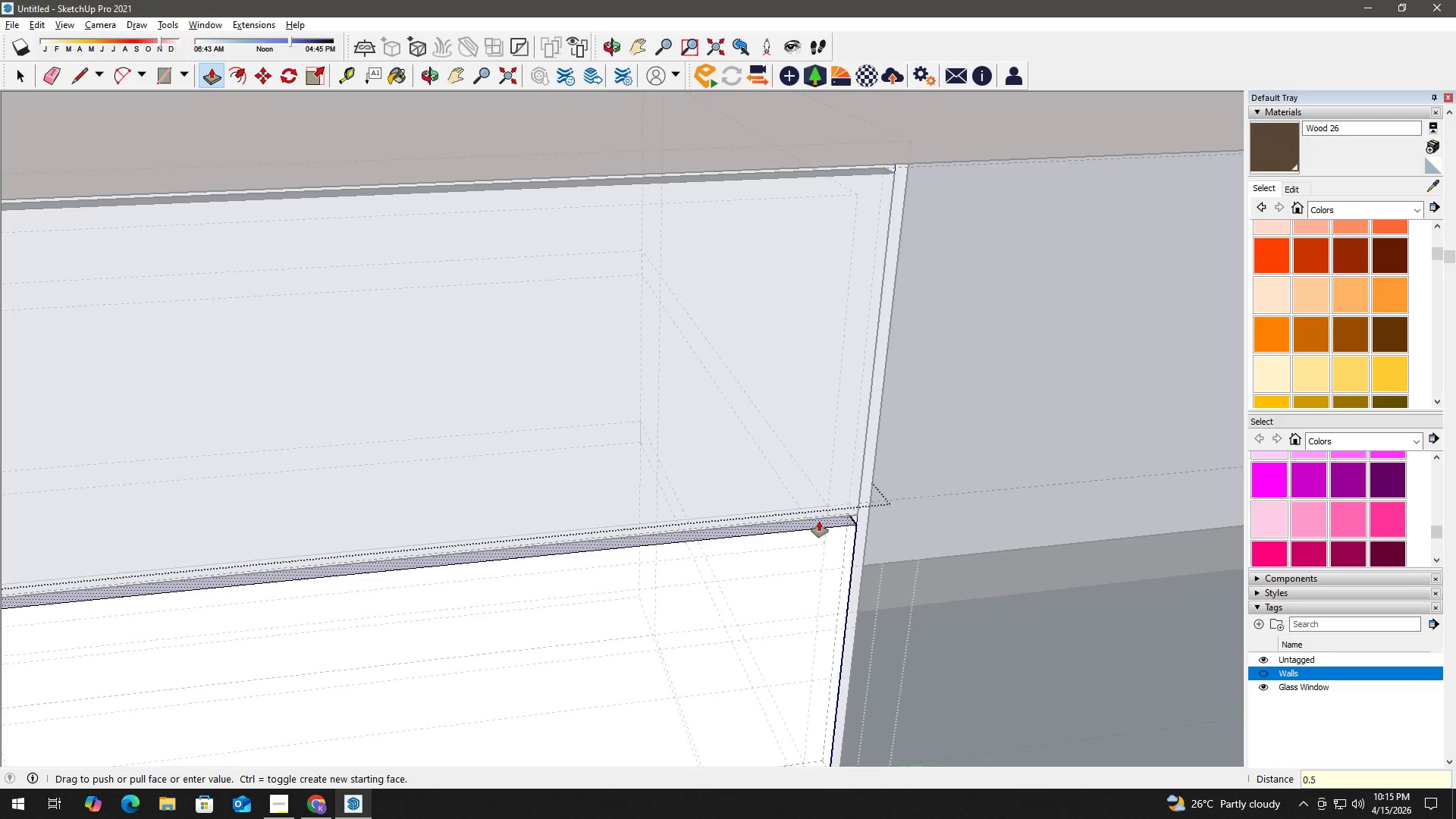 
key(Numpad5)
 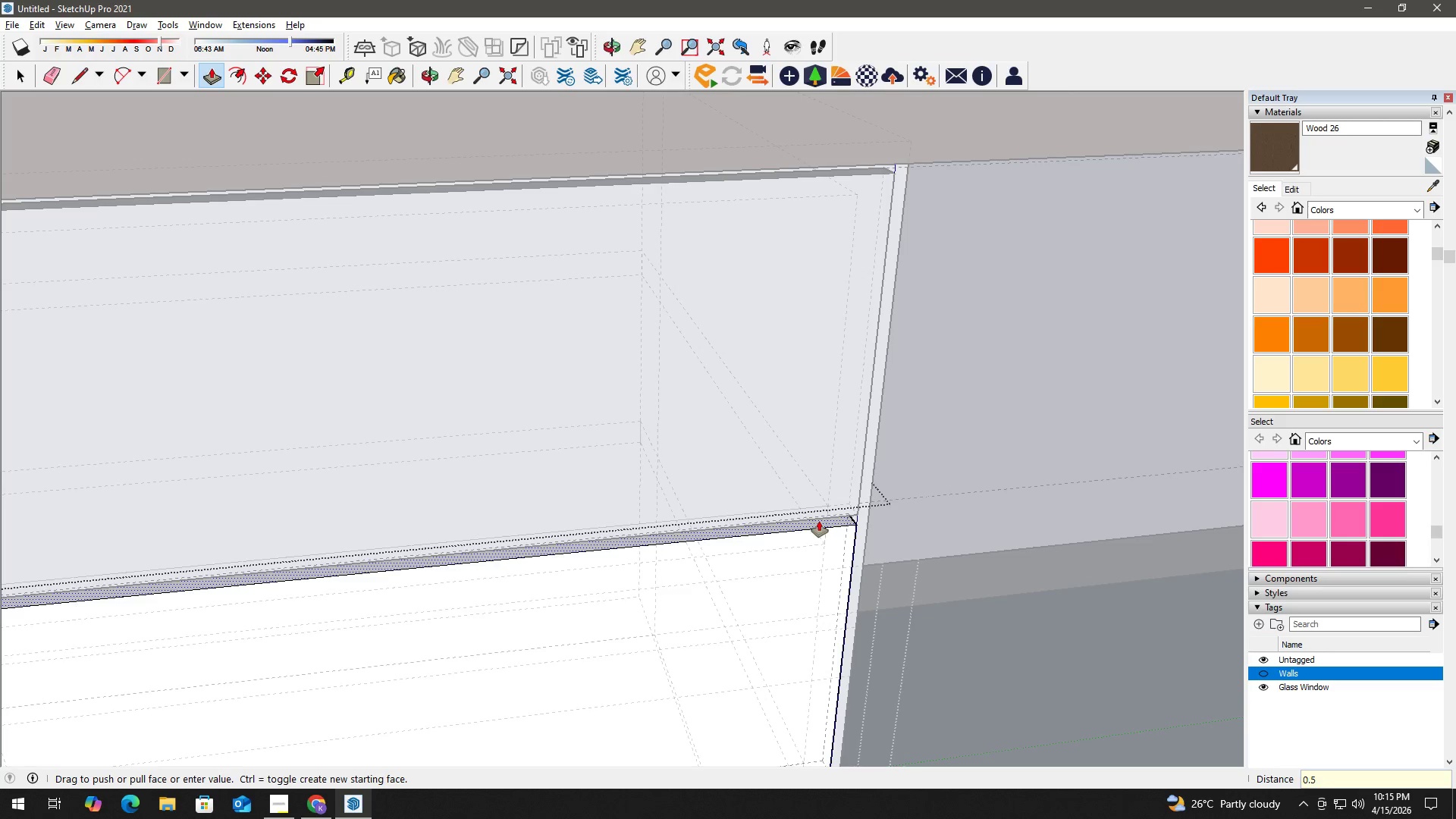 
key(NumpadEnter)
 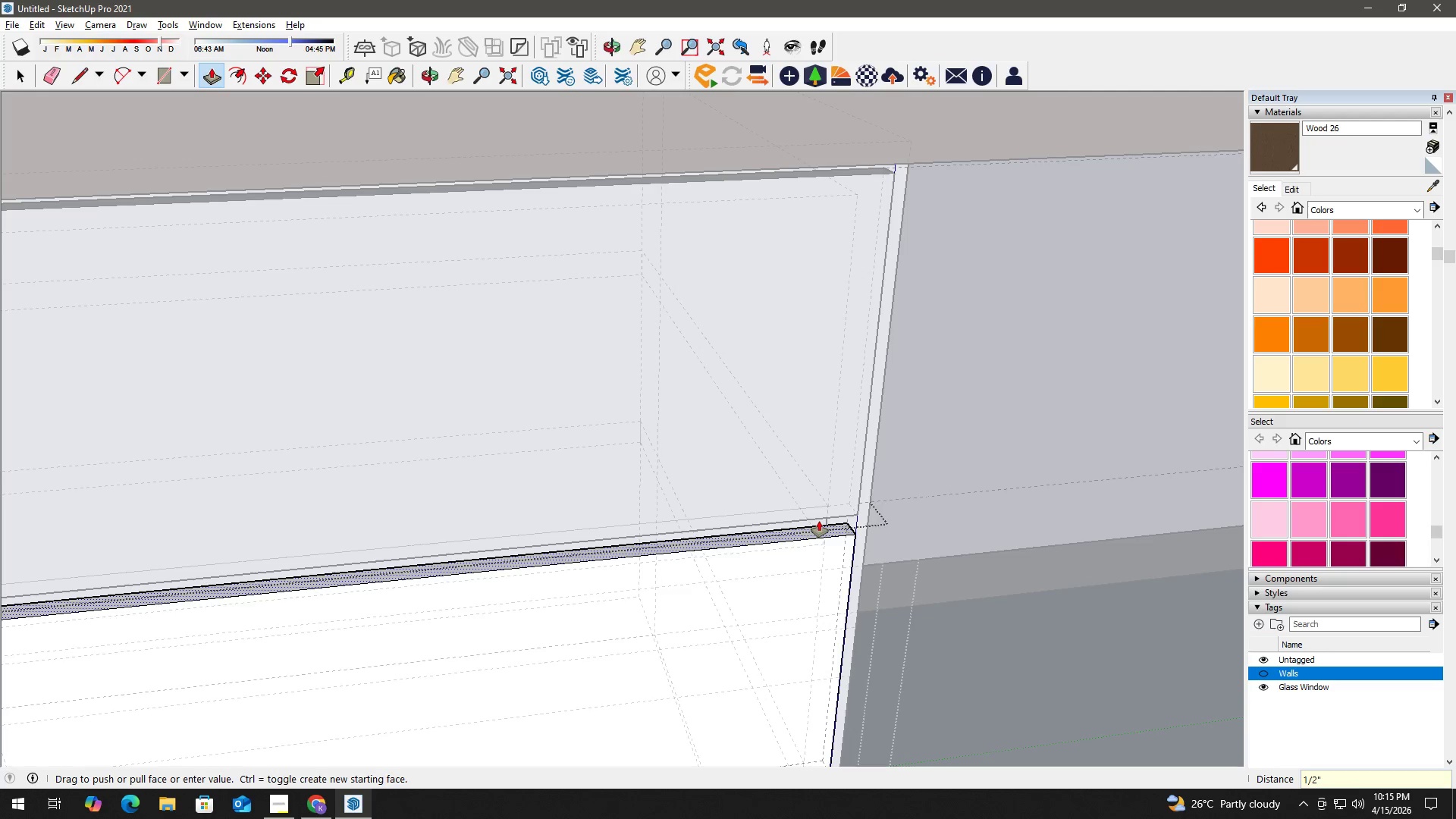 
key(Space)
 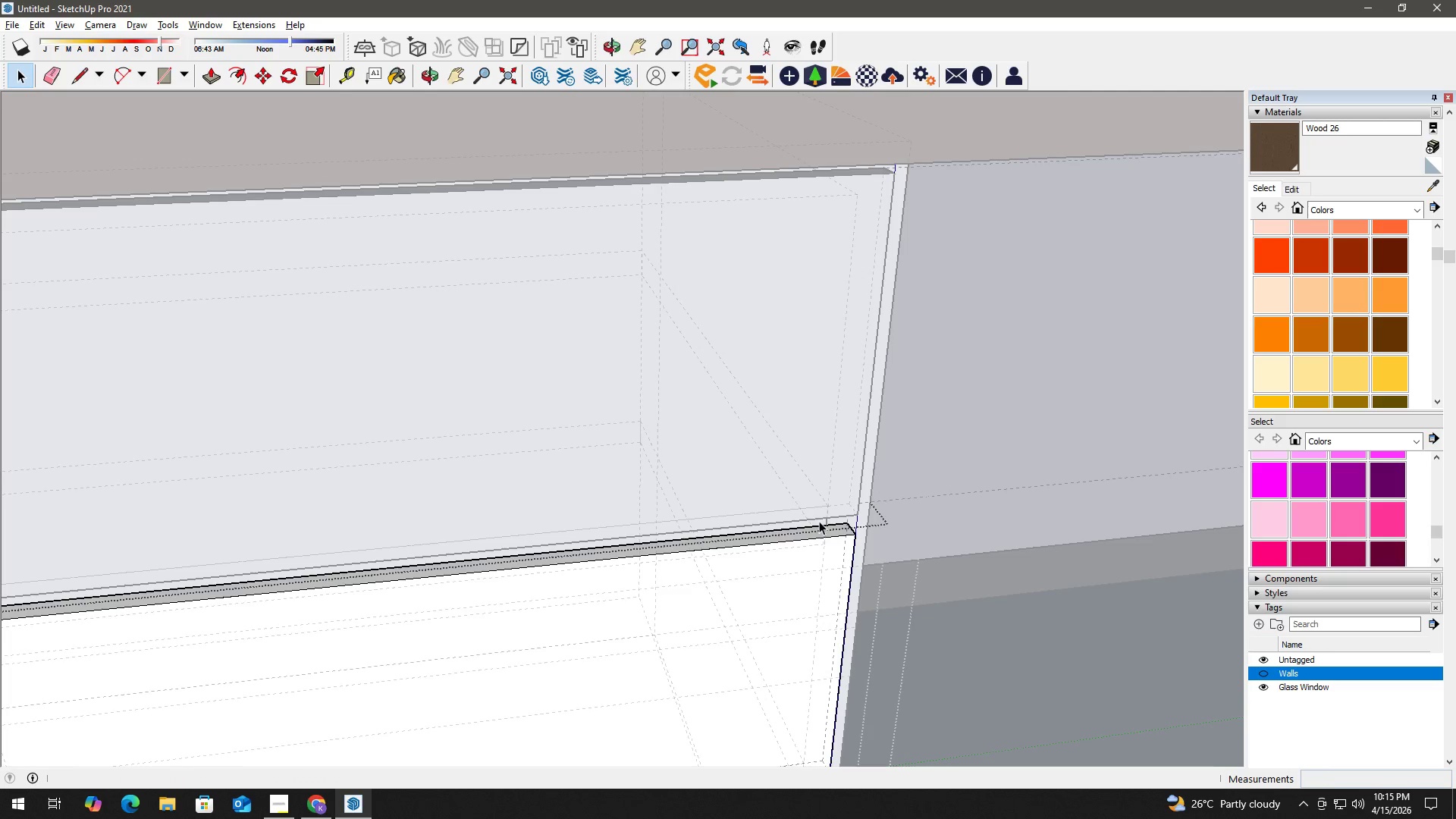 
key(Escape)
 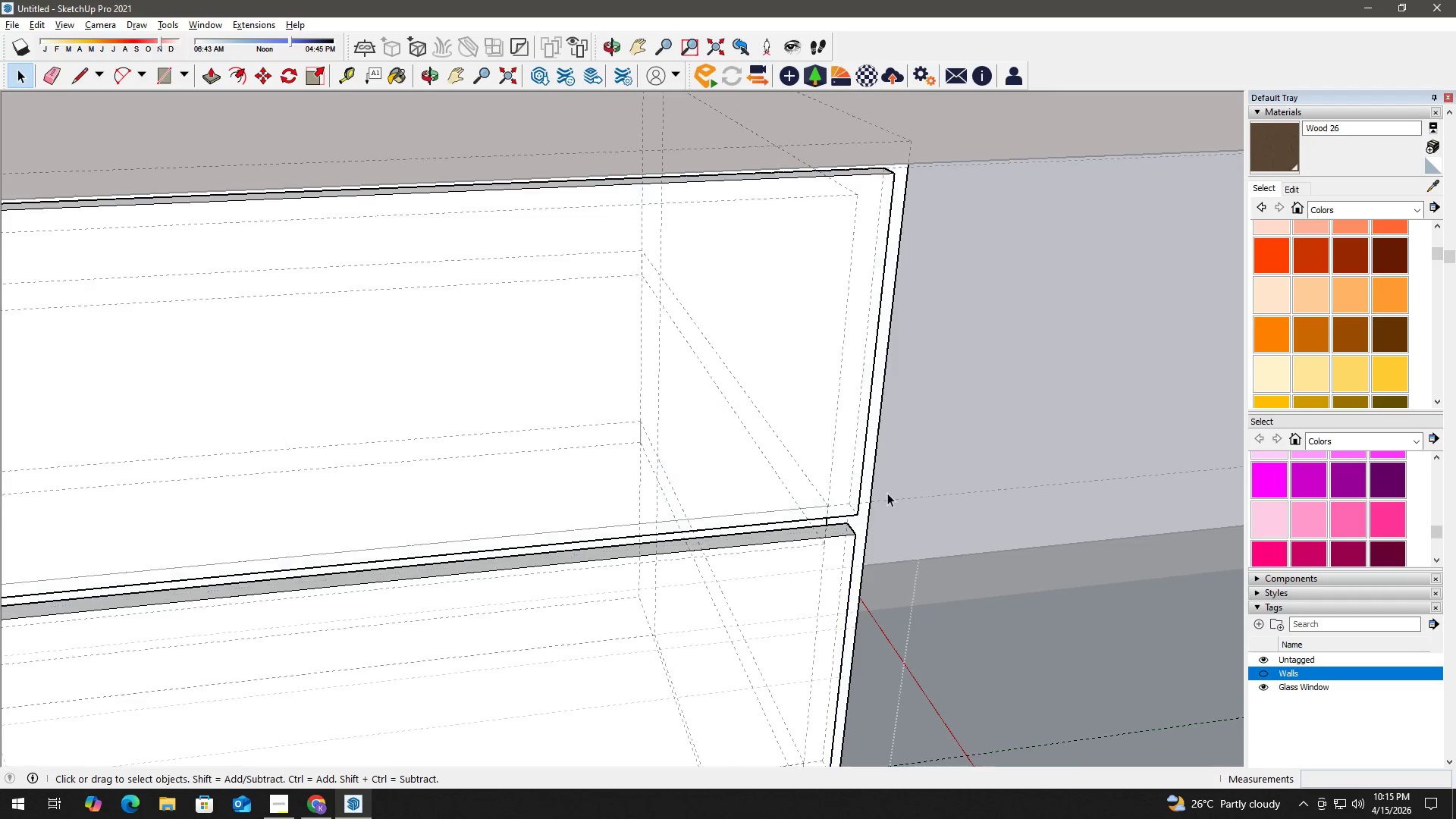 
key(Escape)
 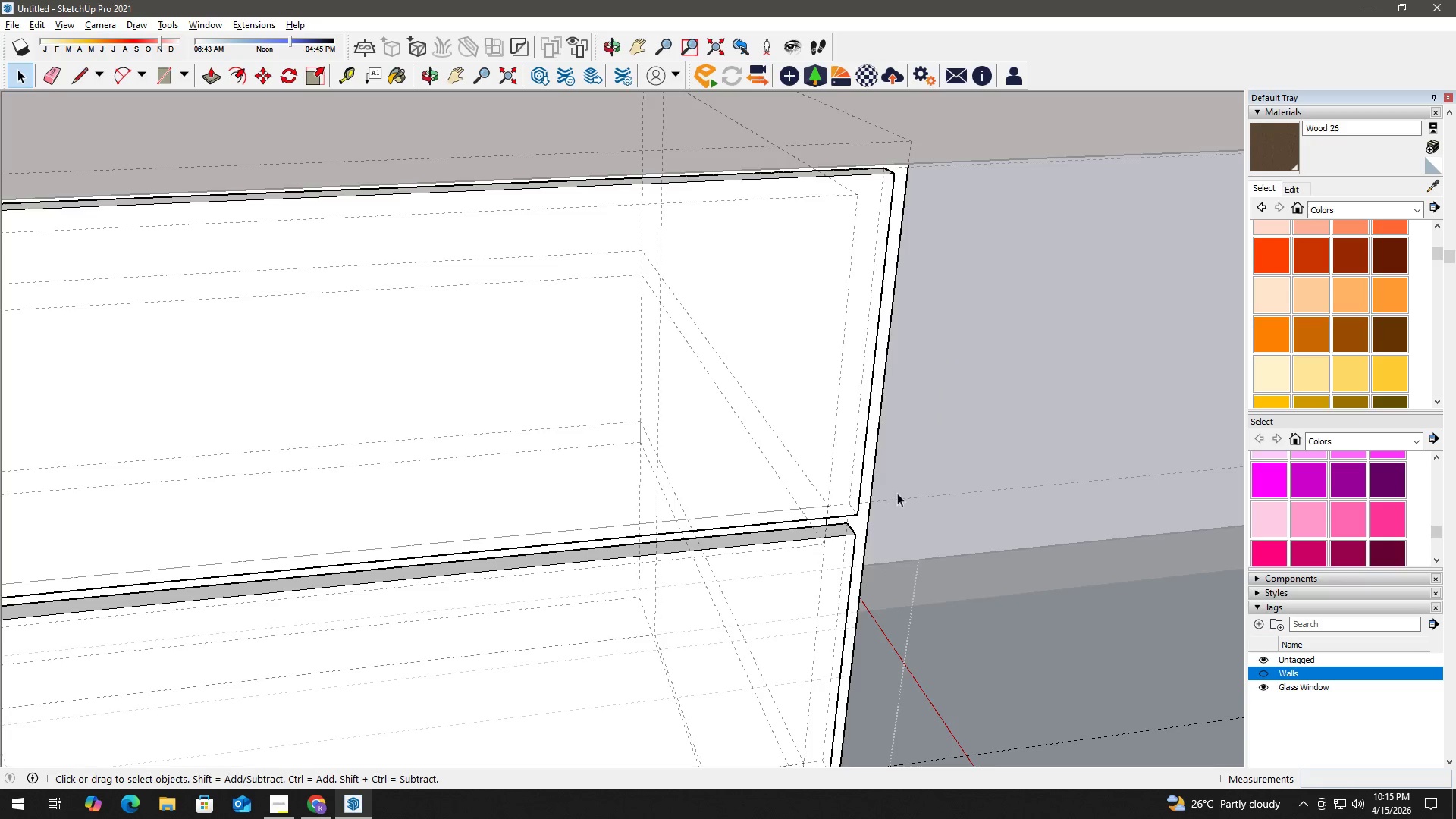 
key(Escape)
 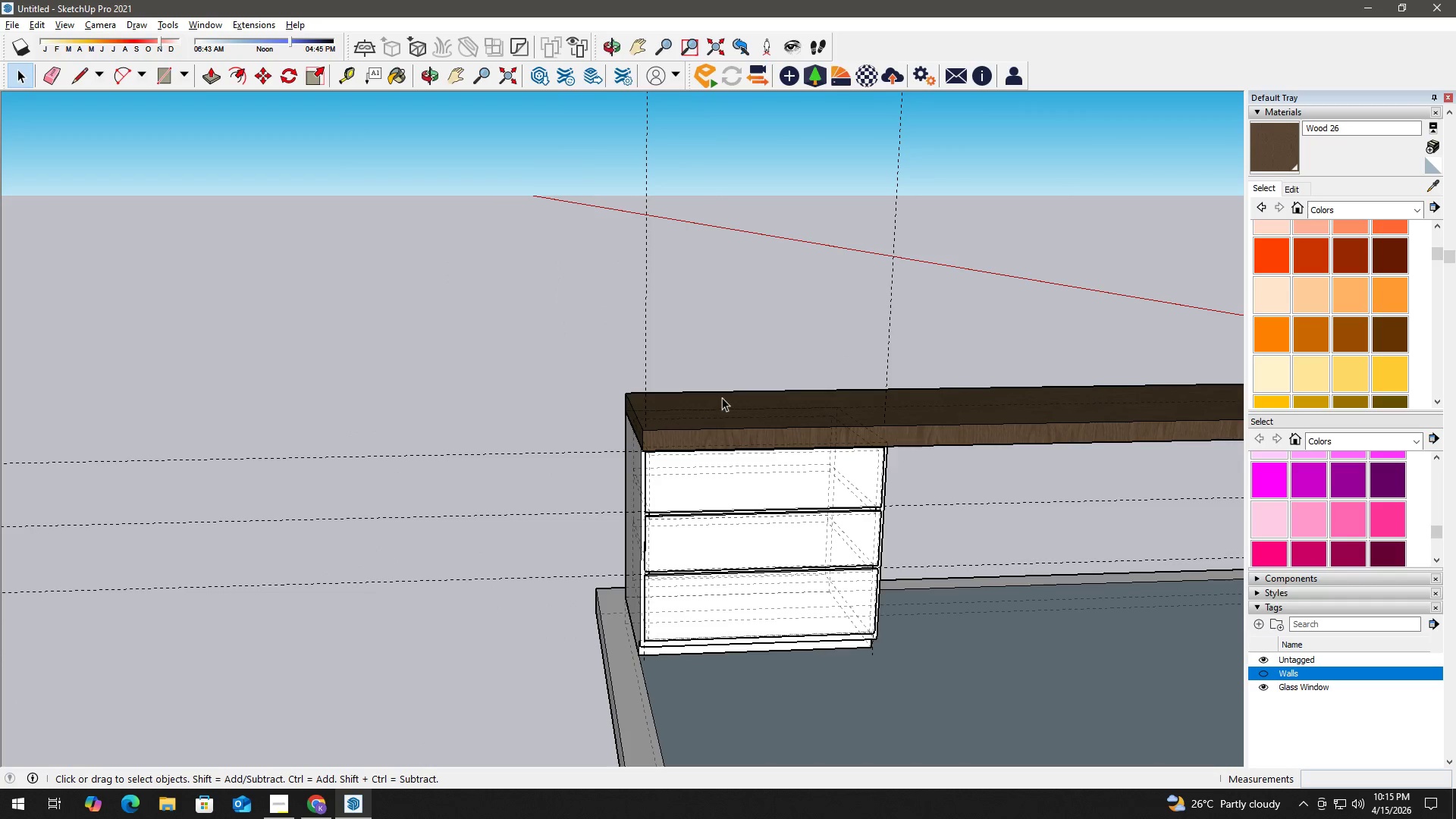 
scroll: coordinate [887, 555], scroll_direction: down, amount: 13.0
 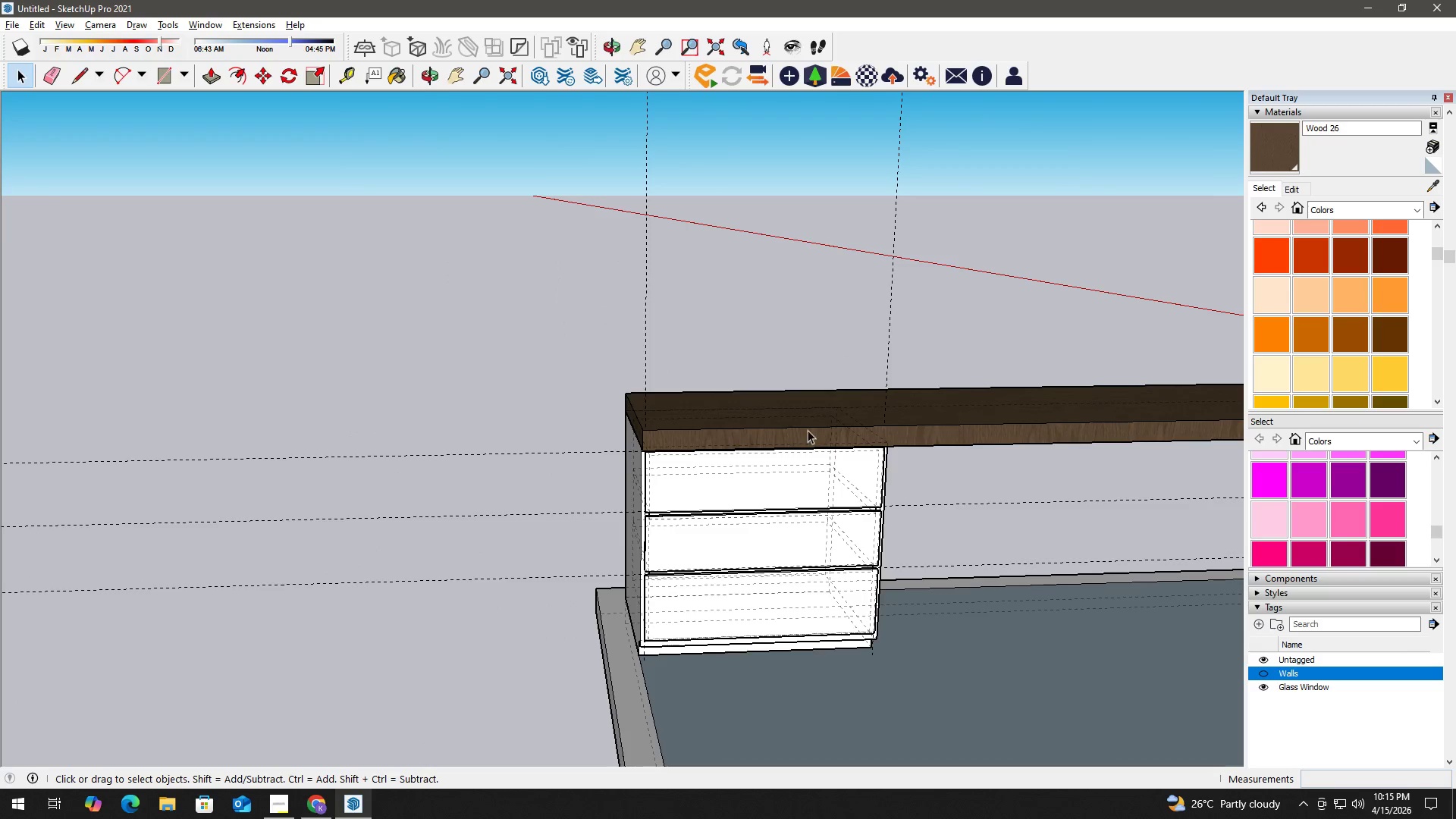 
type(ke)
 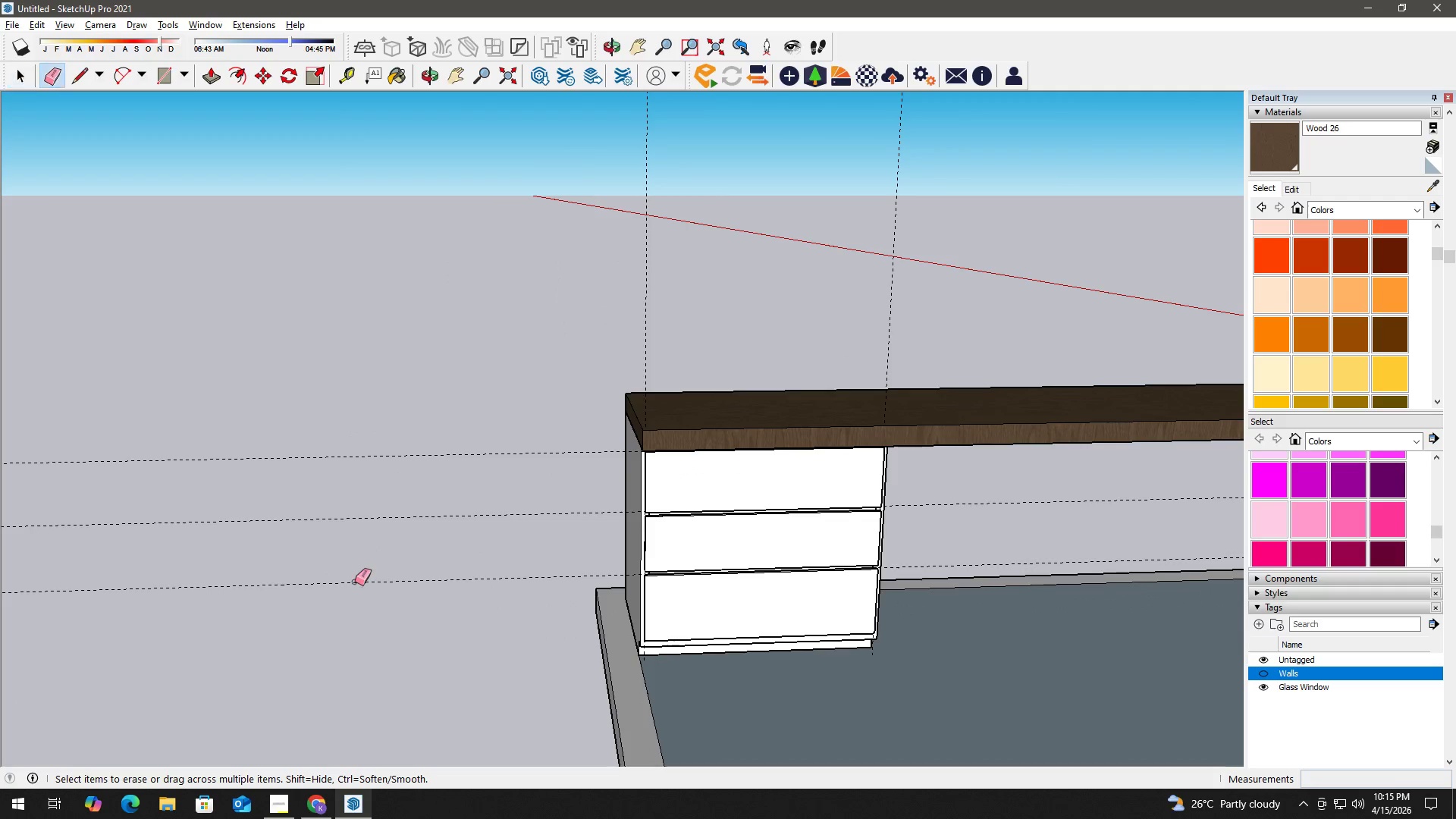 
left_click_drag(start_coordinate=[355, 582], to_coordinate=[602, 337])
 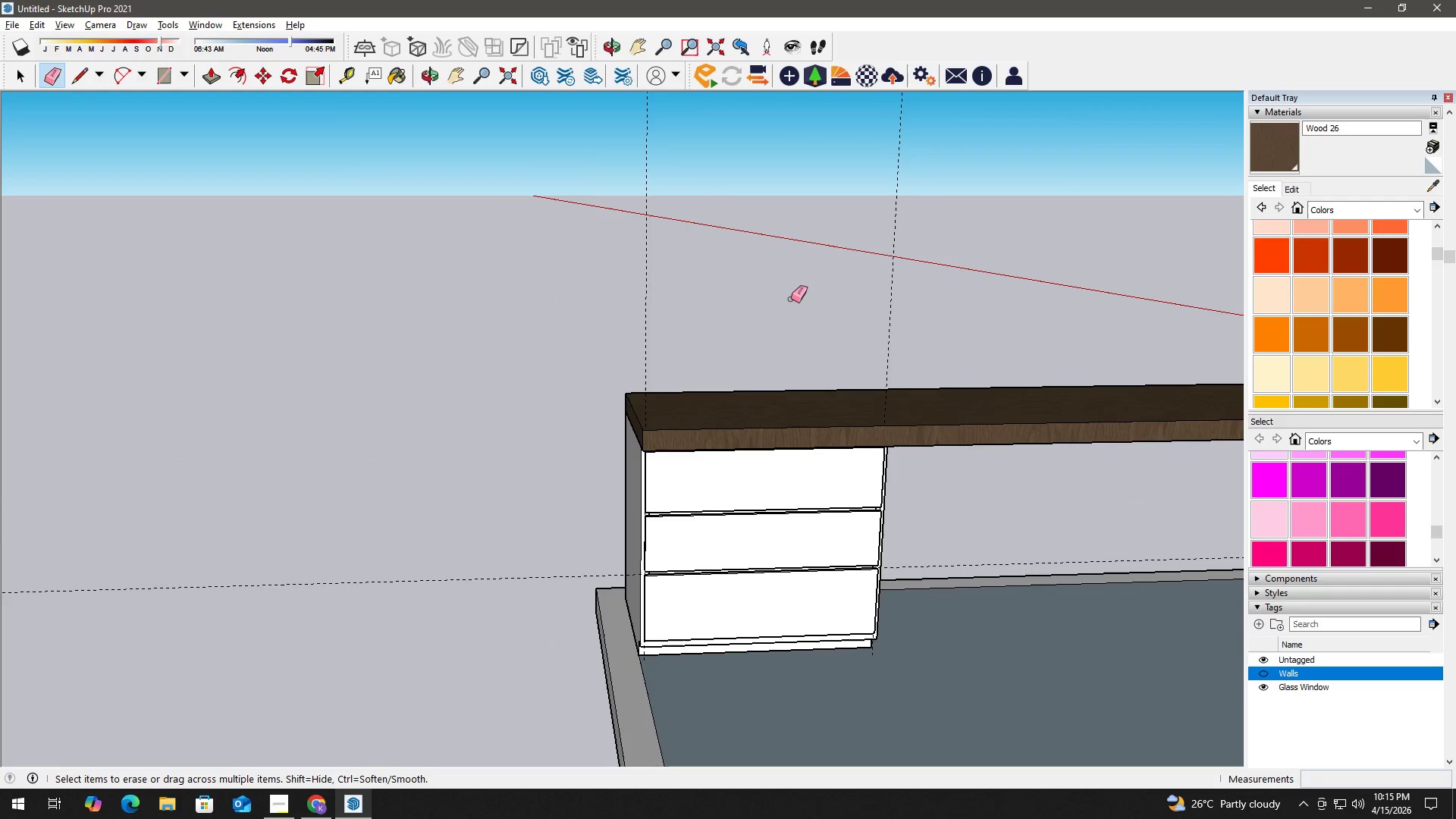 
left_click_drag(start_coordinate=[962, 284], to_coordinate=[616, 270])
 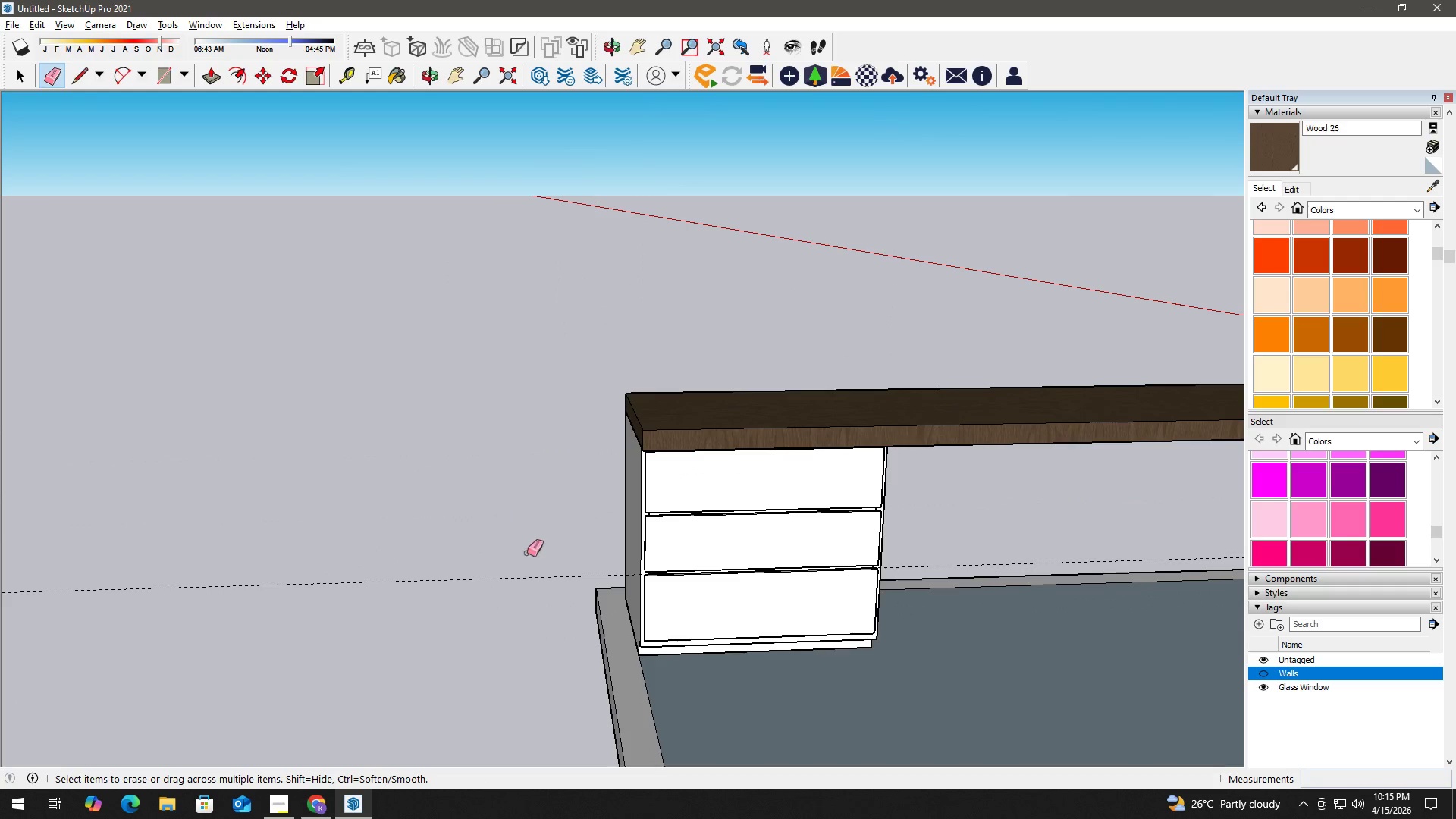 
left_click_drag(start_coordinate=[521, 563], to_coordinate=[528, 558])
 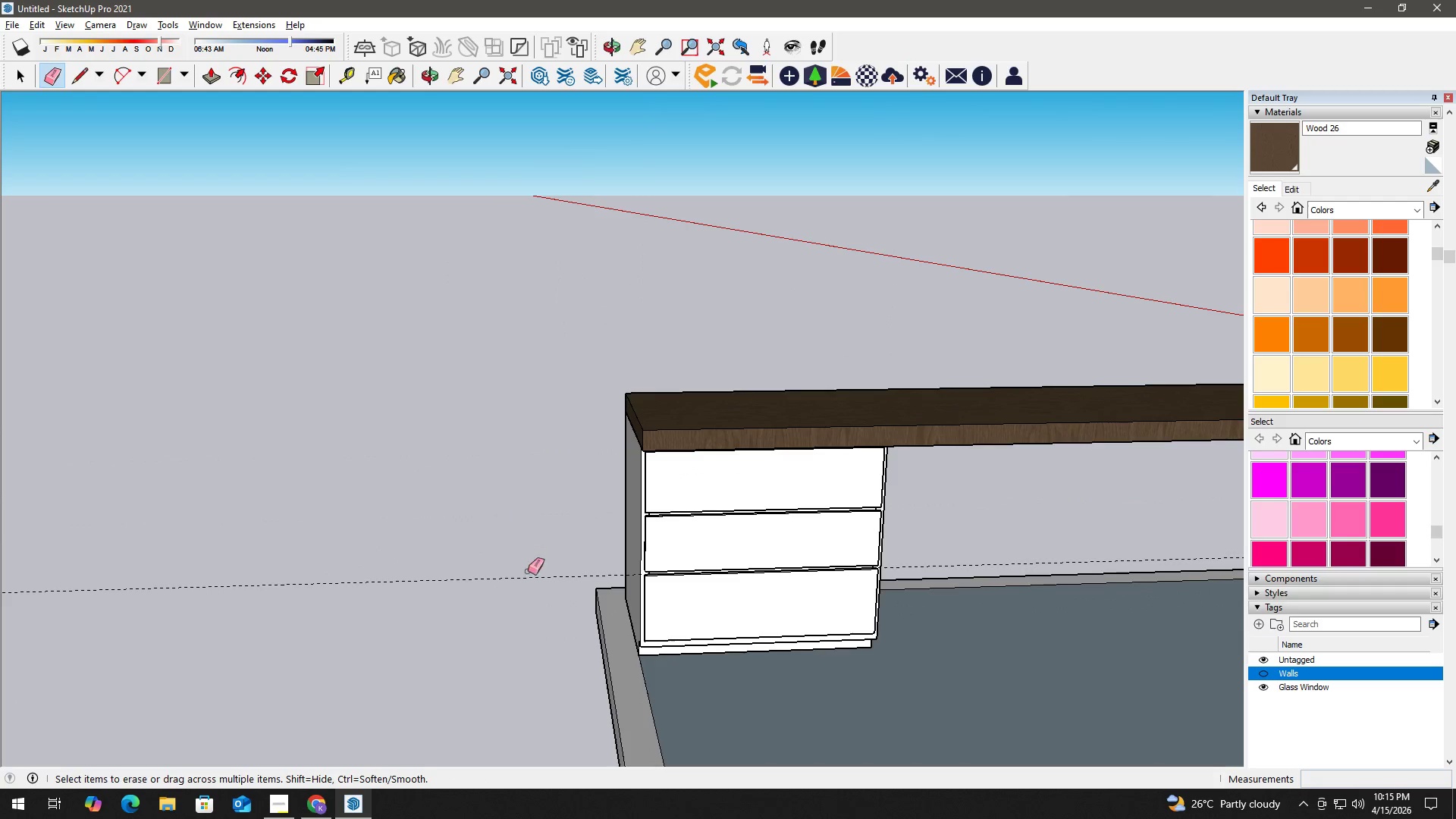 
key(Space)
 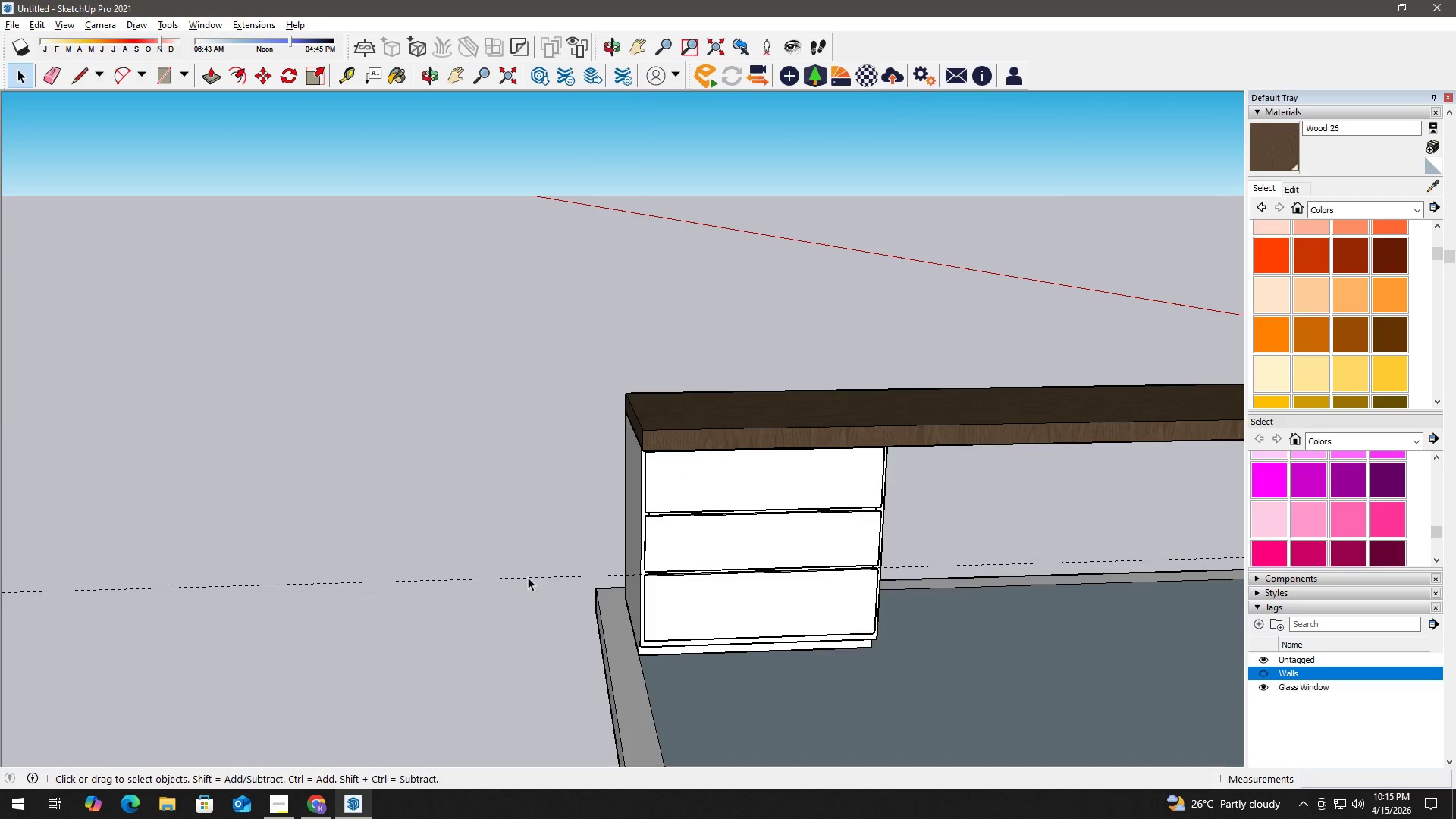 
double_click([527, 577])
 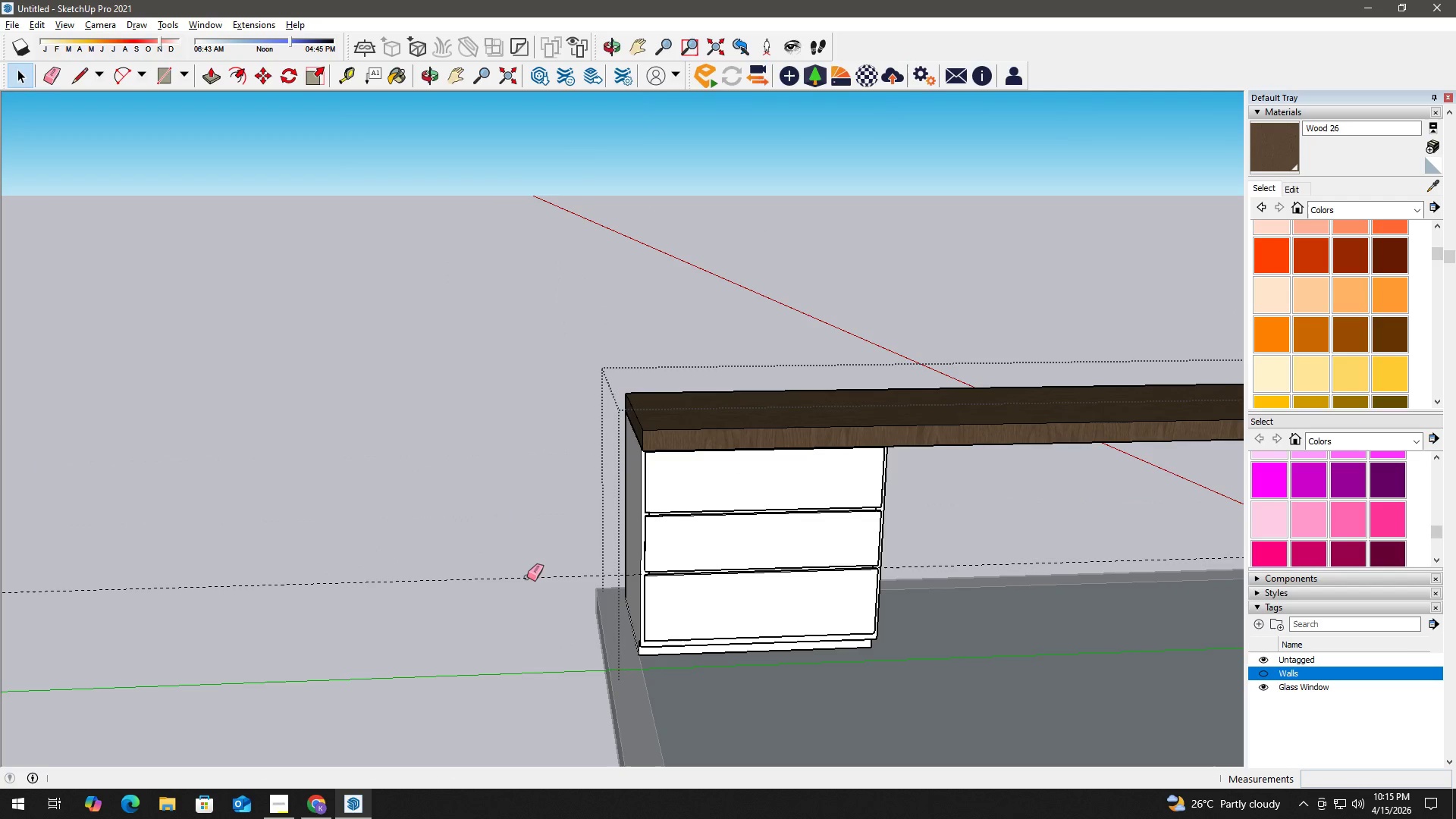 
key(E)
 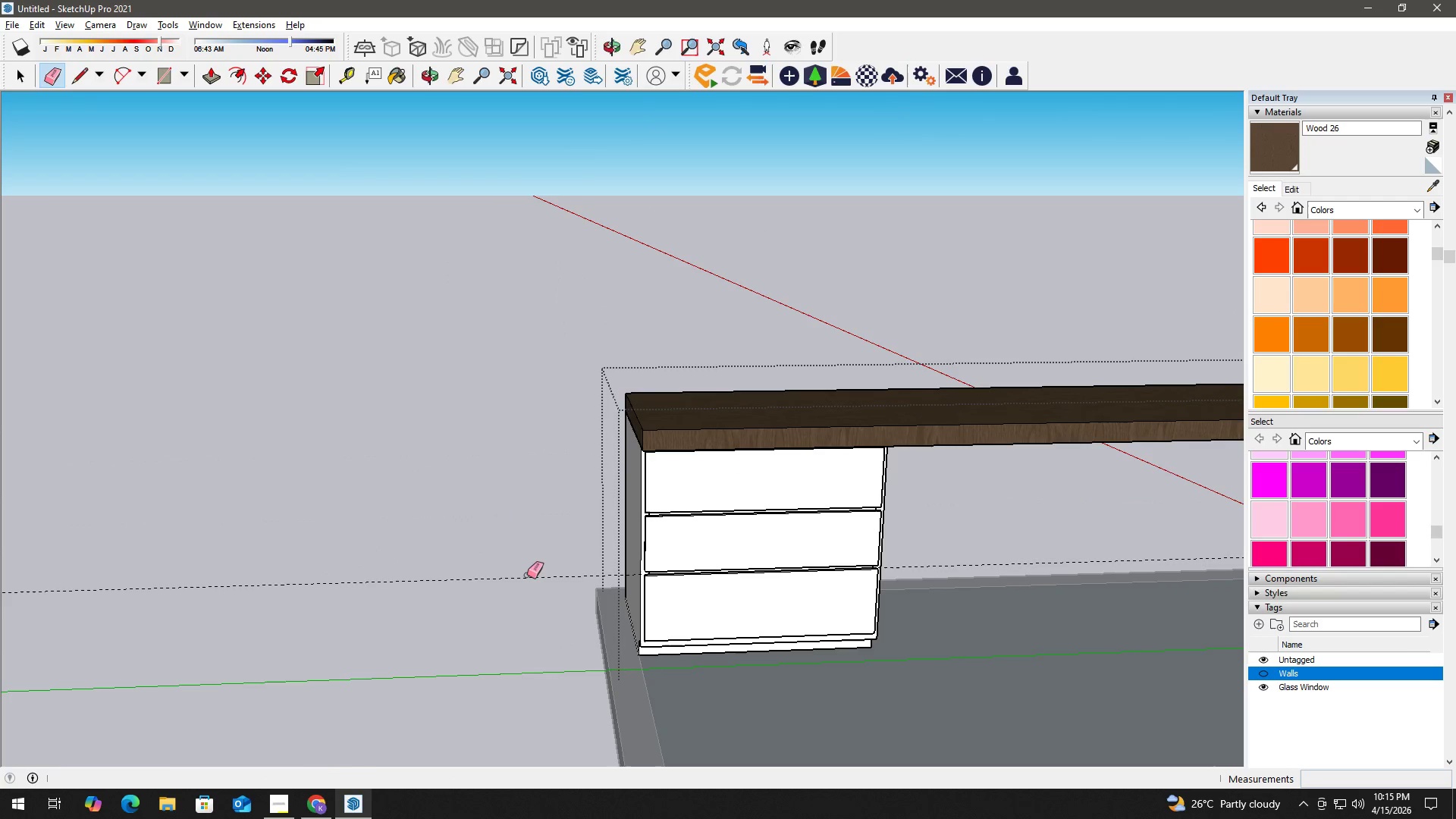 
left_click_drag(start_coordinate=[527, 577], to_coordinate=[519, 586])
 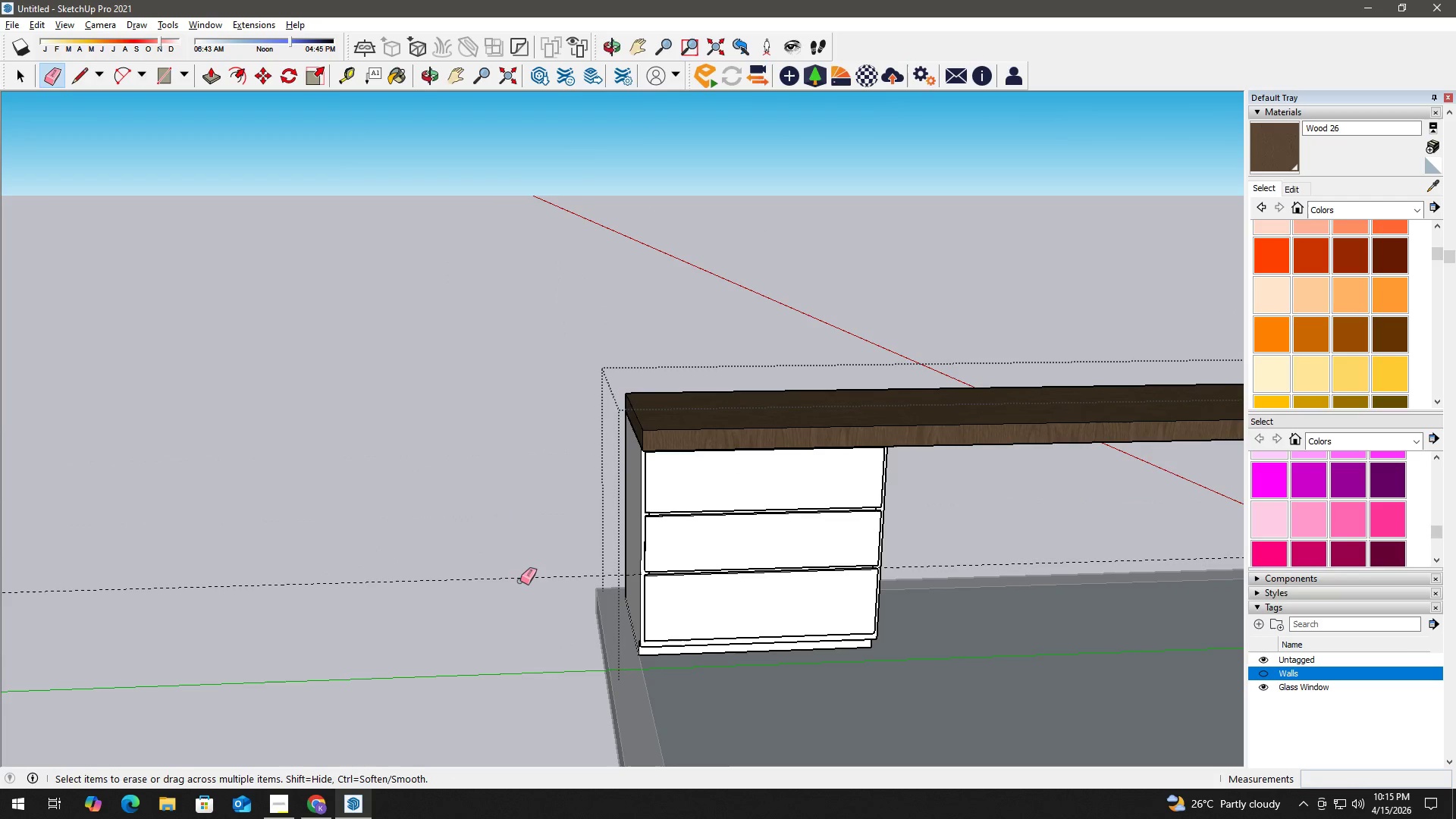 
key(Space)
 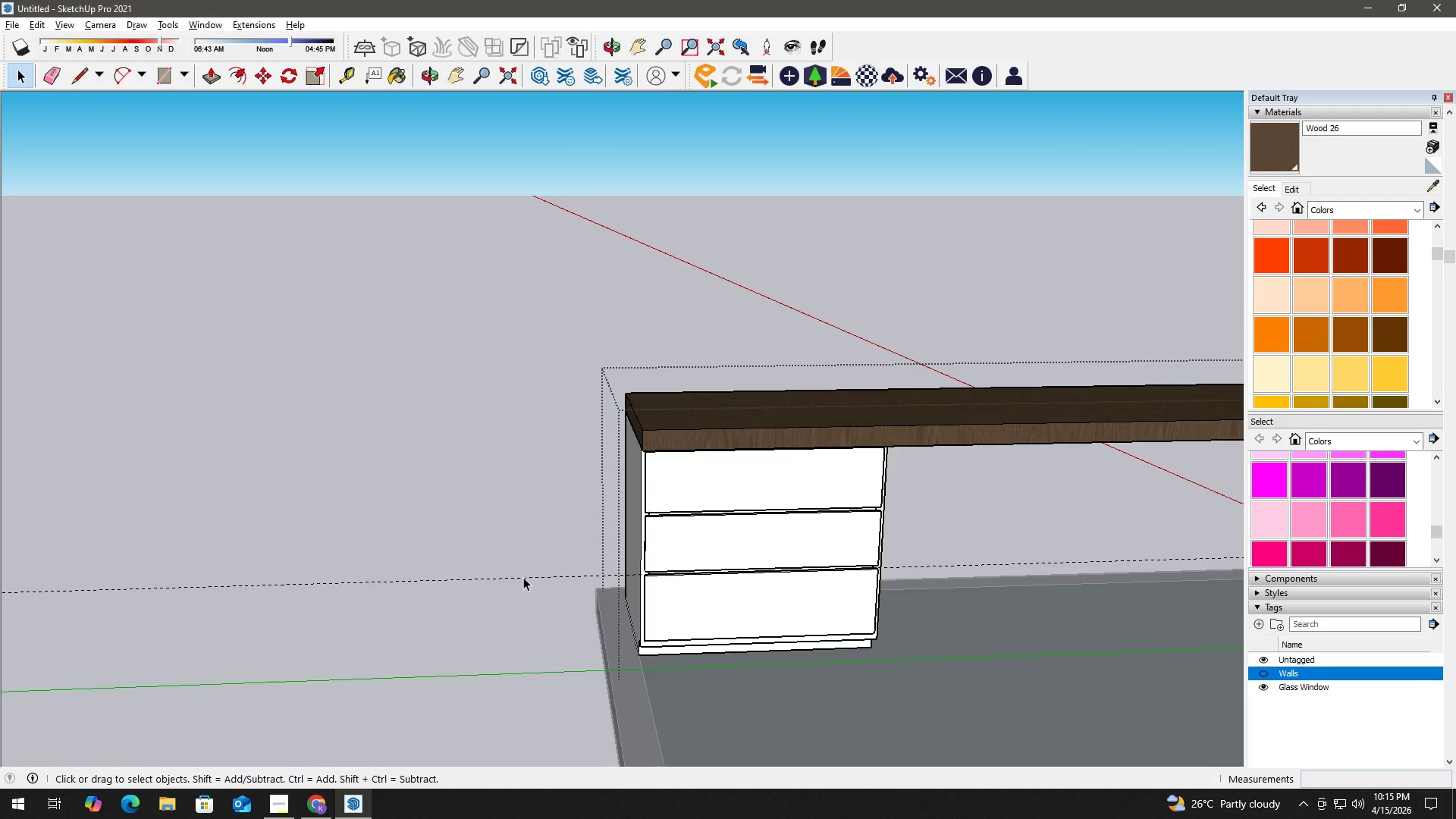 
double_click([523, 577])
 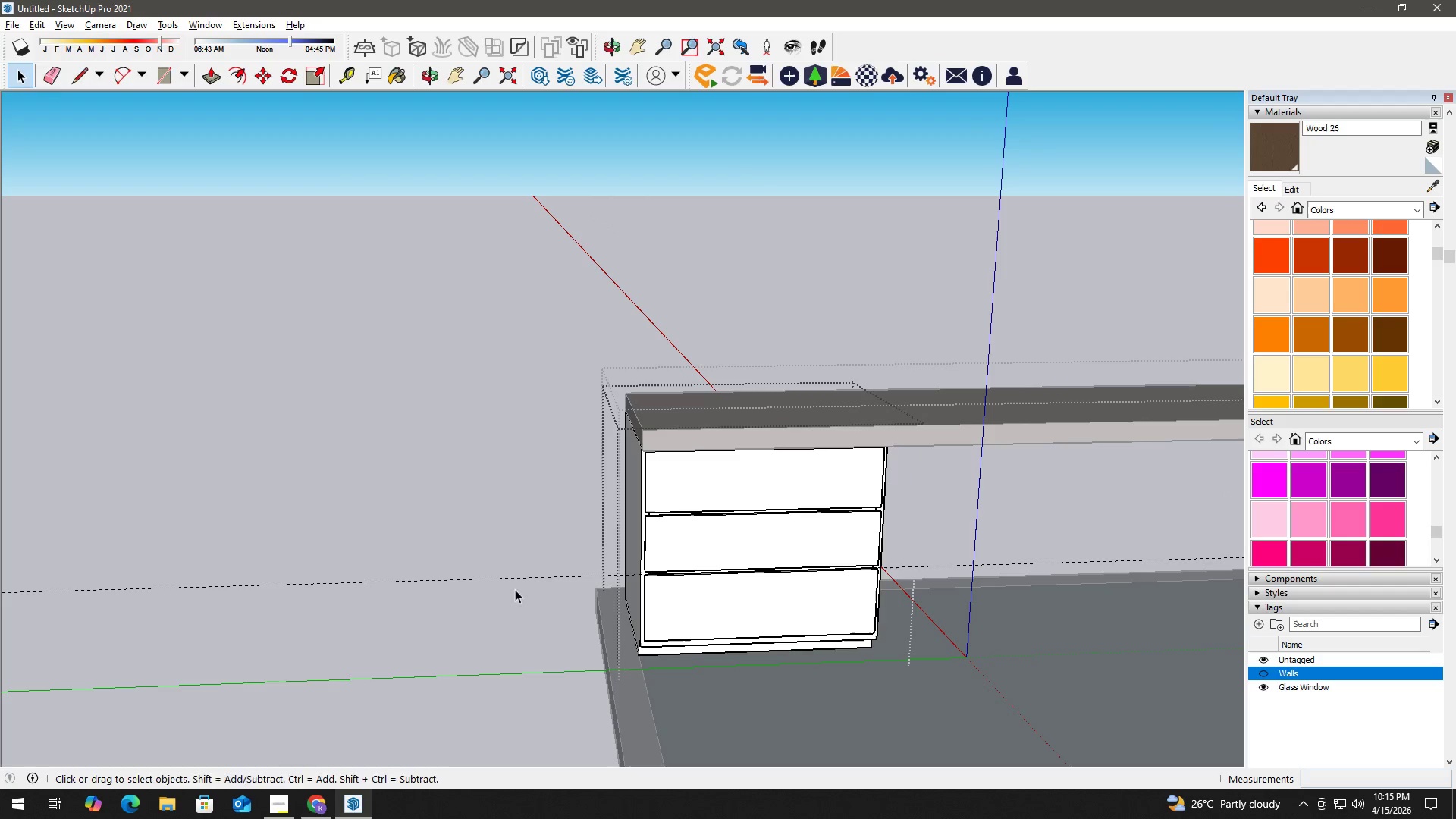 
key(E)
 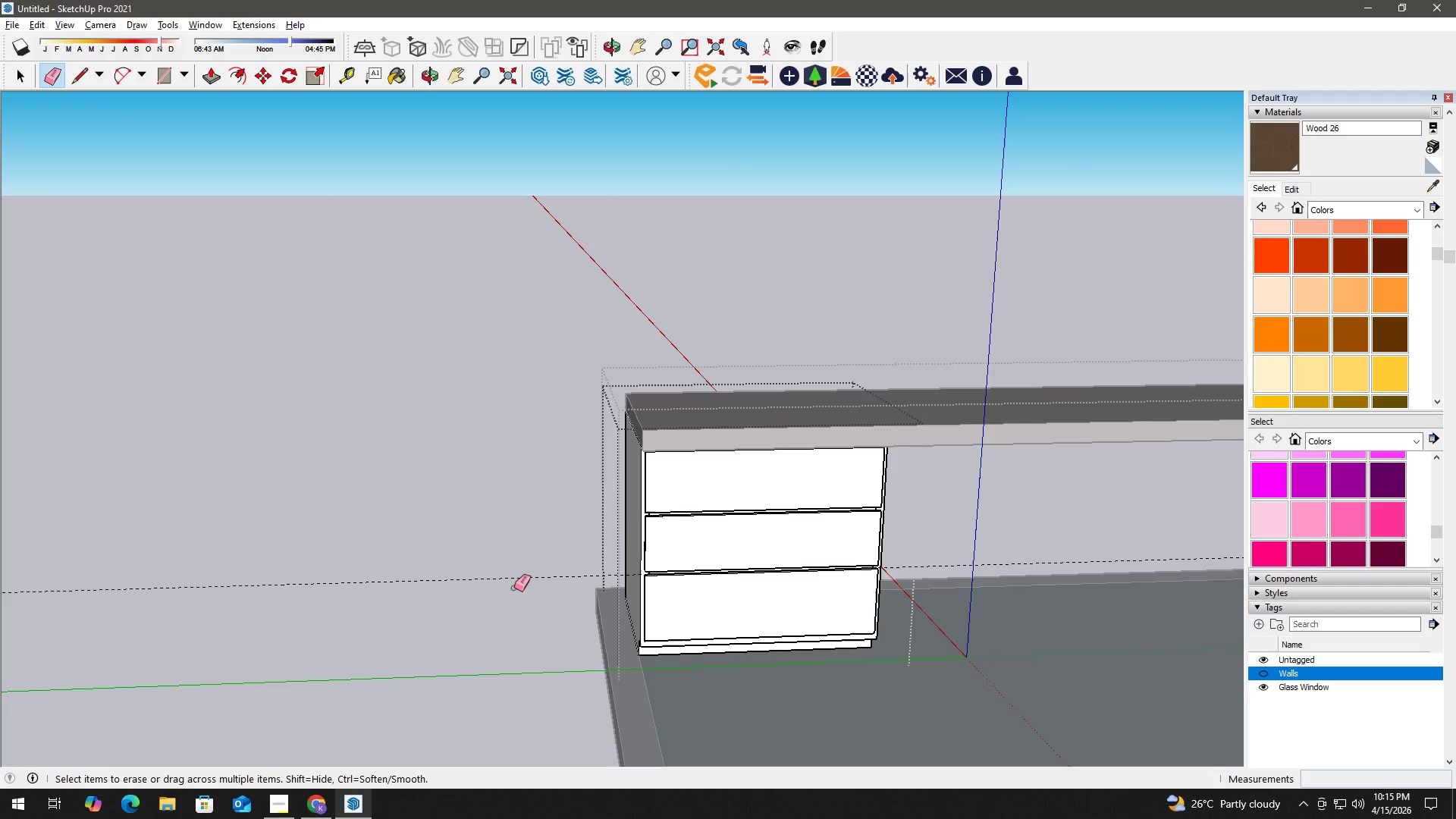 
left_click_drag(start_coordinate=[514, 585], to_coordinate=[516, 569])
 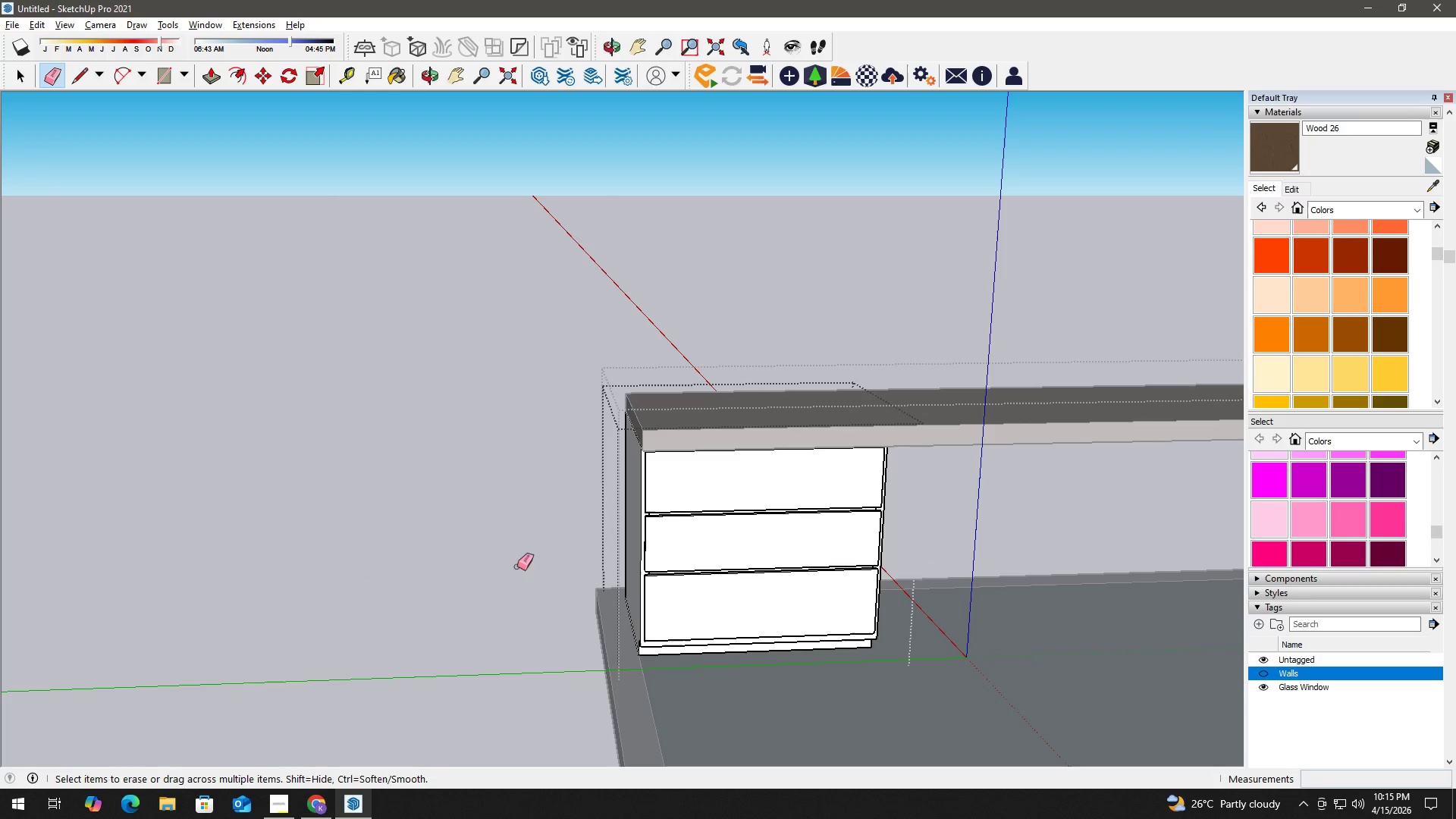 
key(Space)
 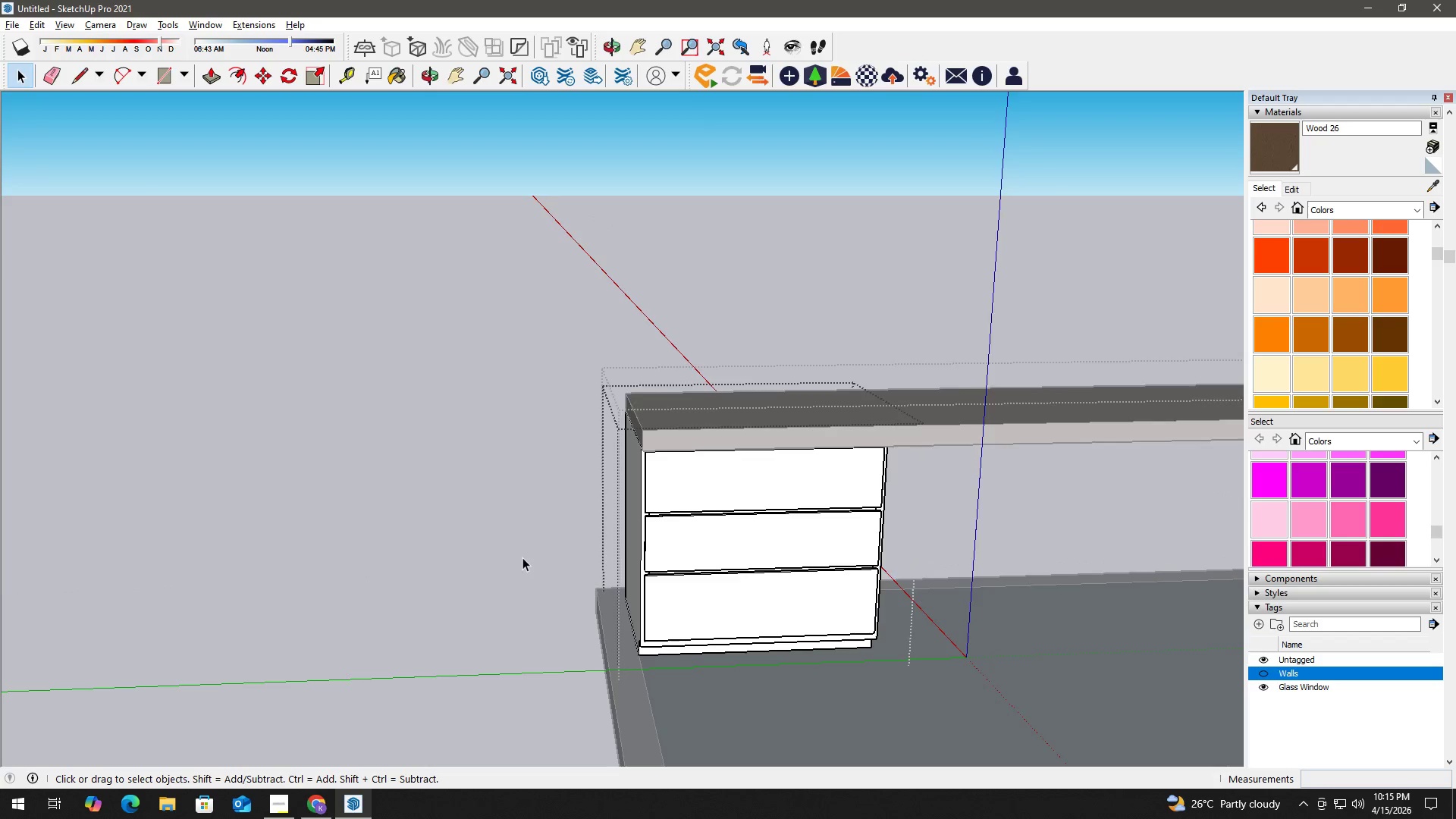 
key(Escape)
 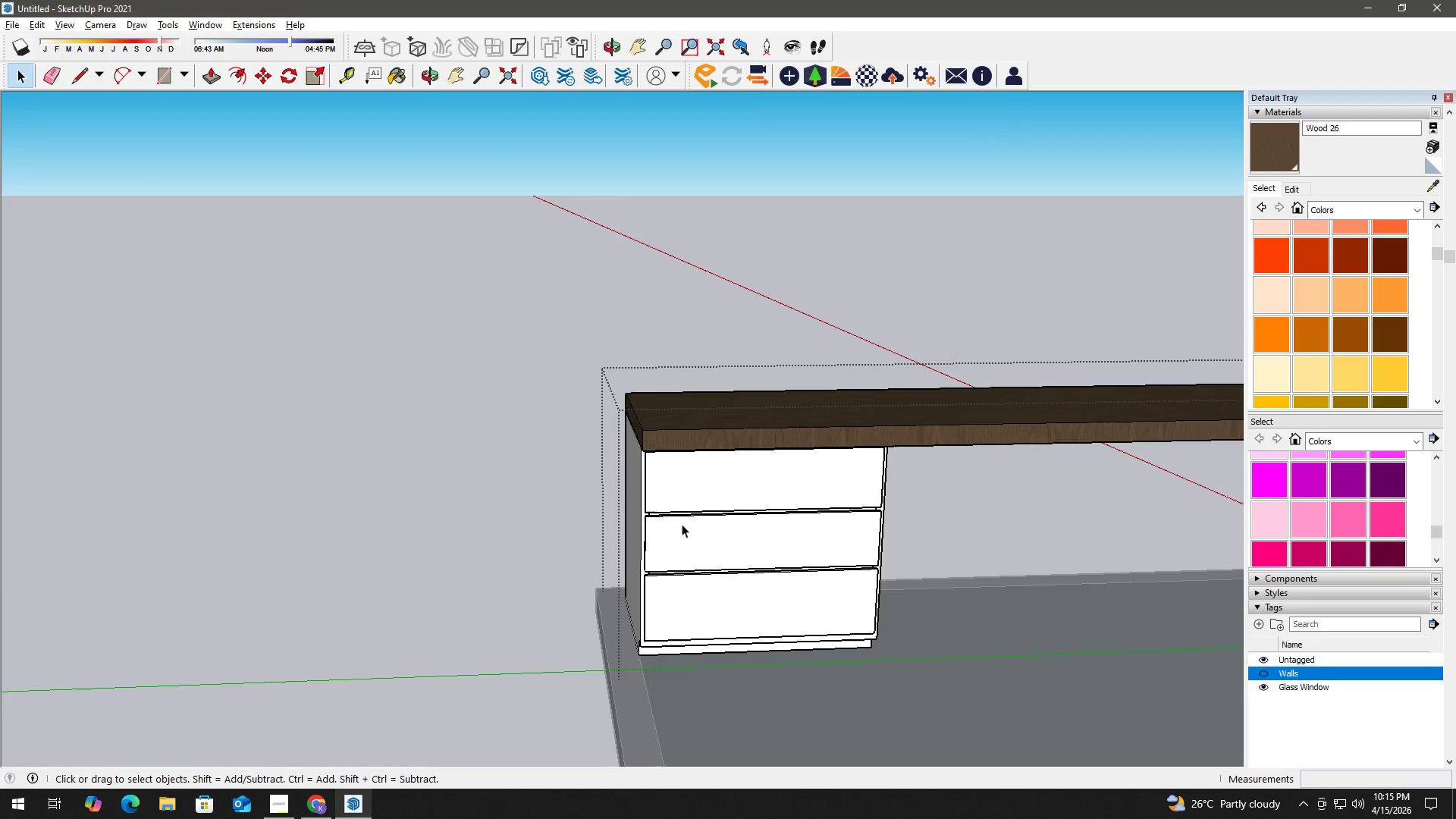 
key(Escape)
 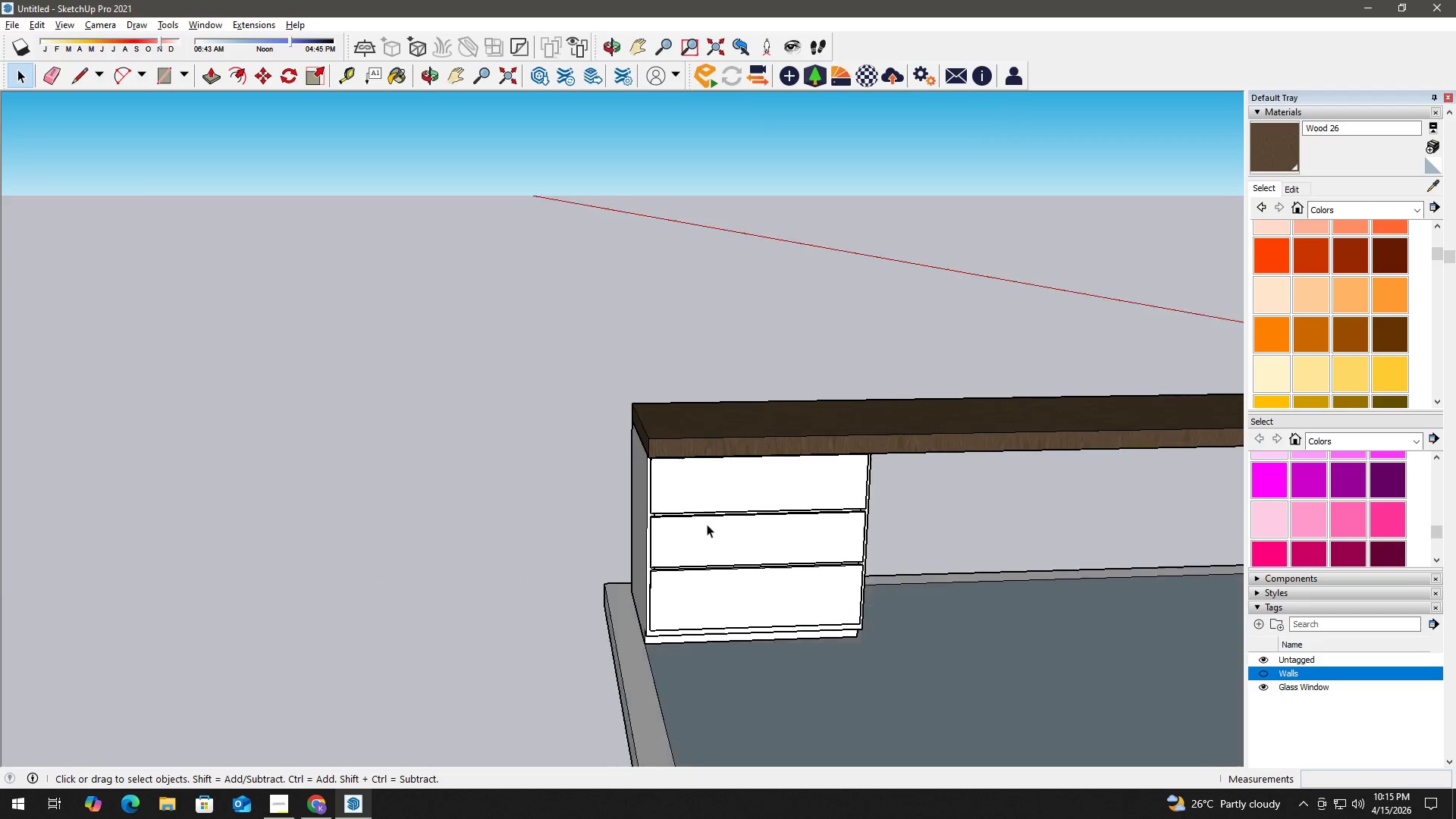 
left_click([645, 523])
 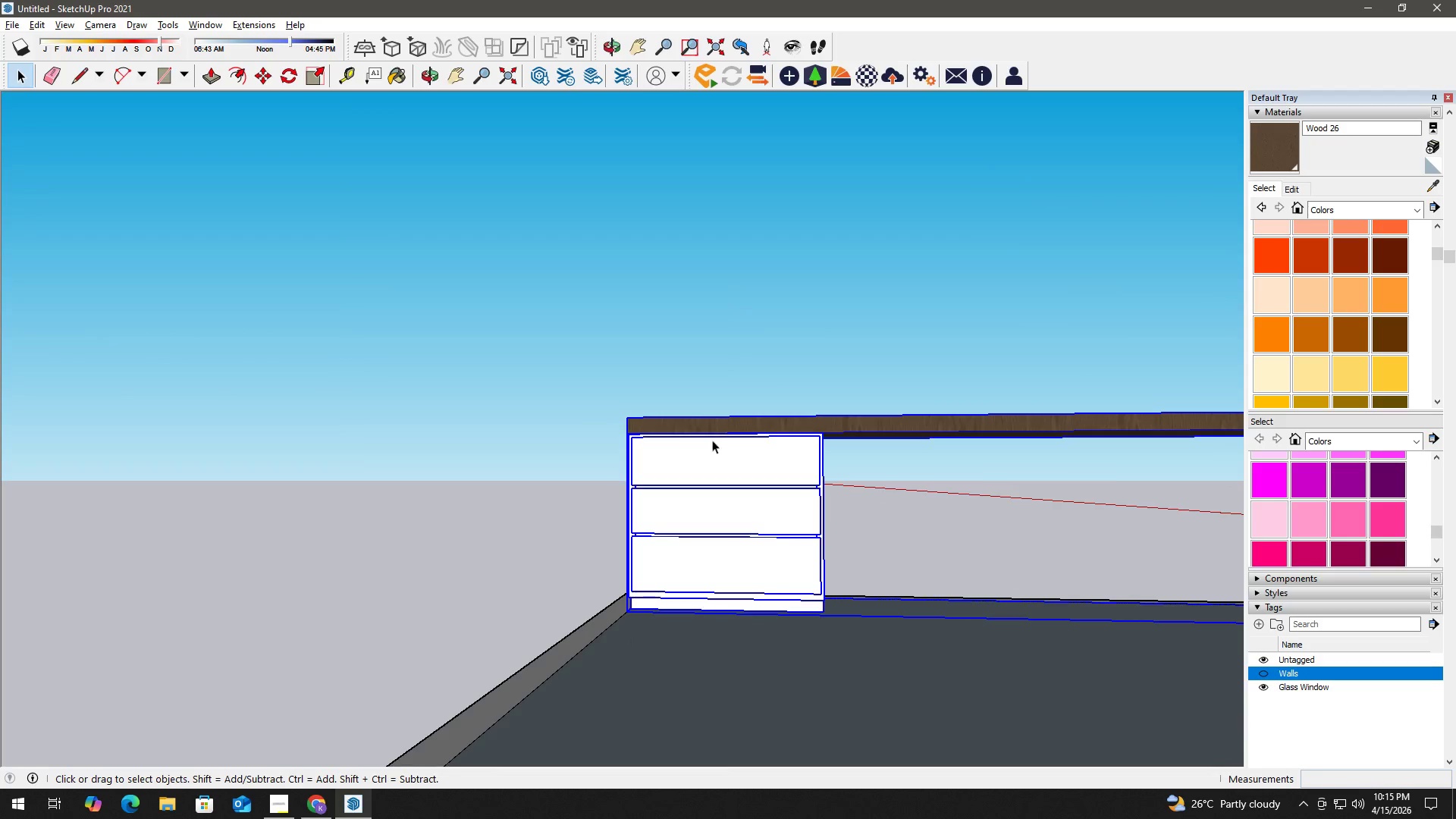 
scroll: coordinate [770, 463], scroll_direction: down, amount: 6.0
 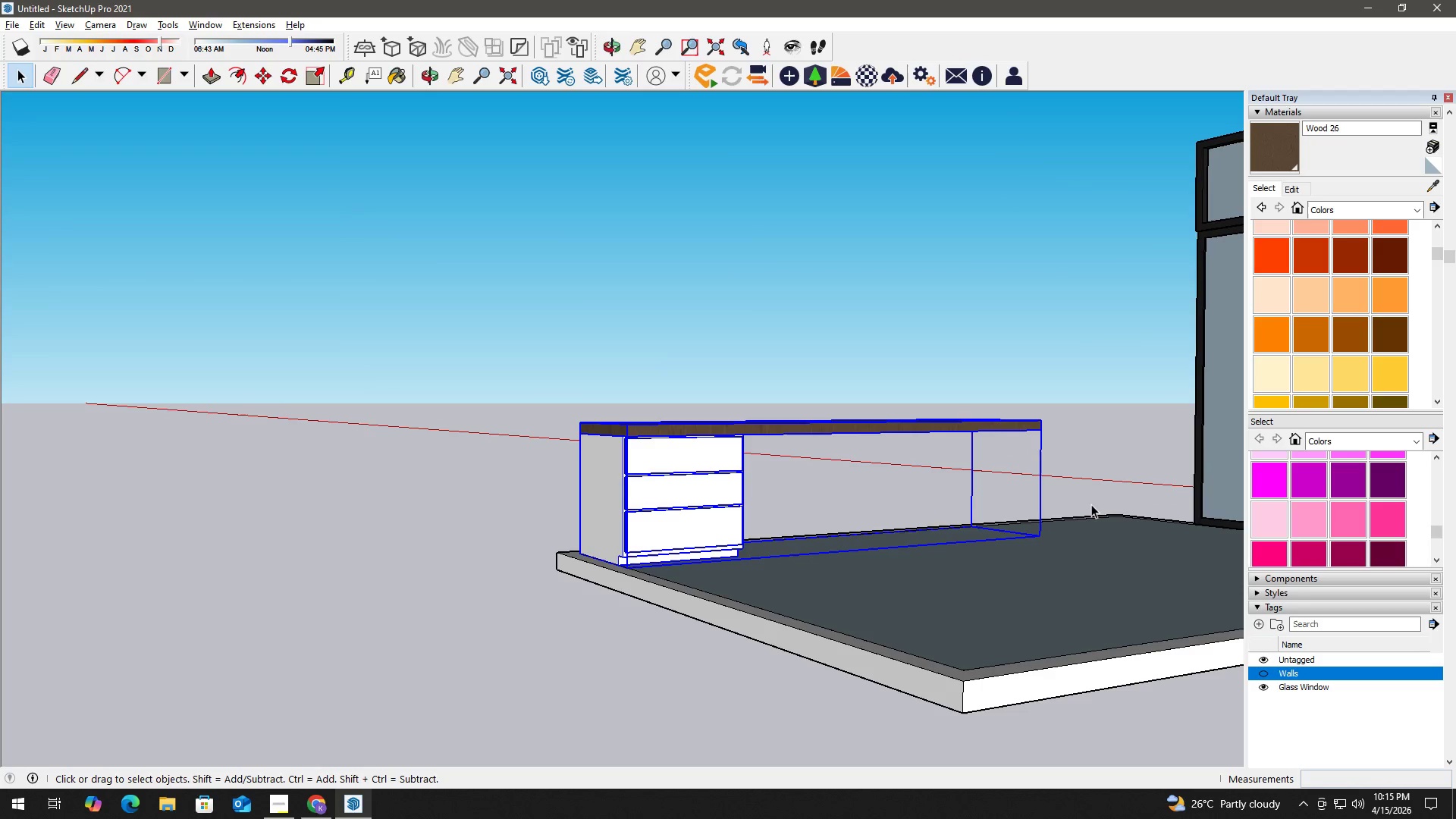 
key(H)
 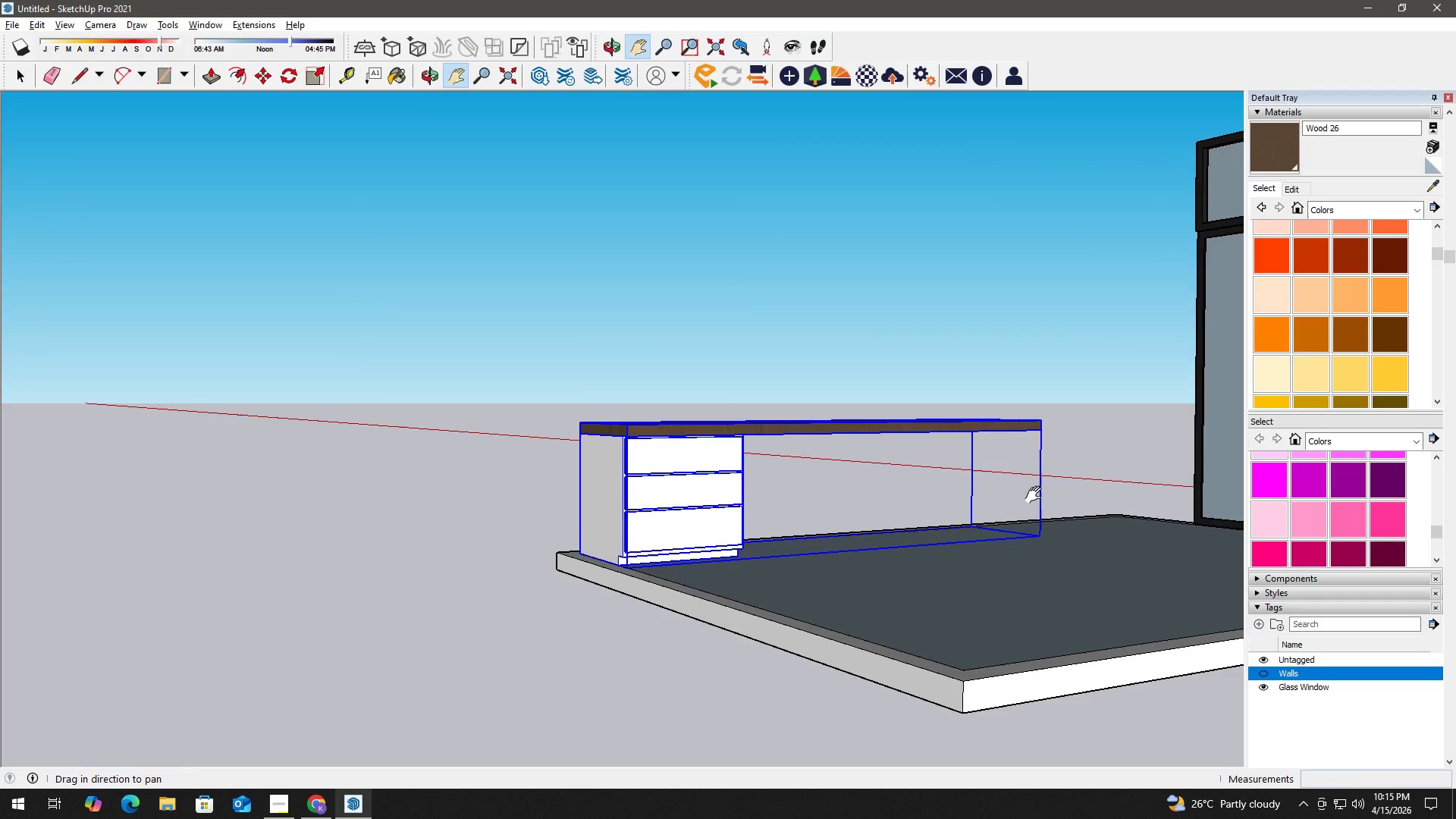 
left_click_drag(start_coordinate=[1030, 495], to_coordinate=[905, 509])
 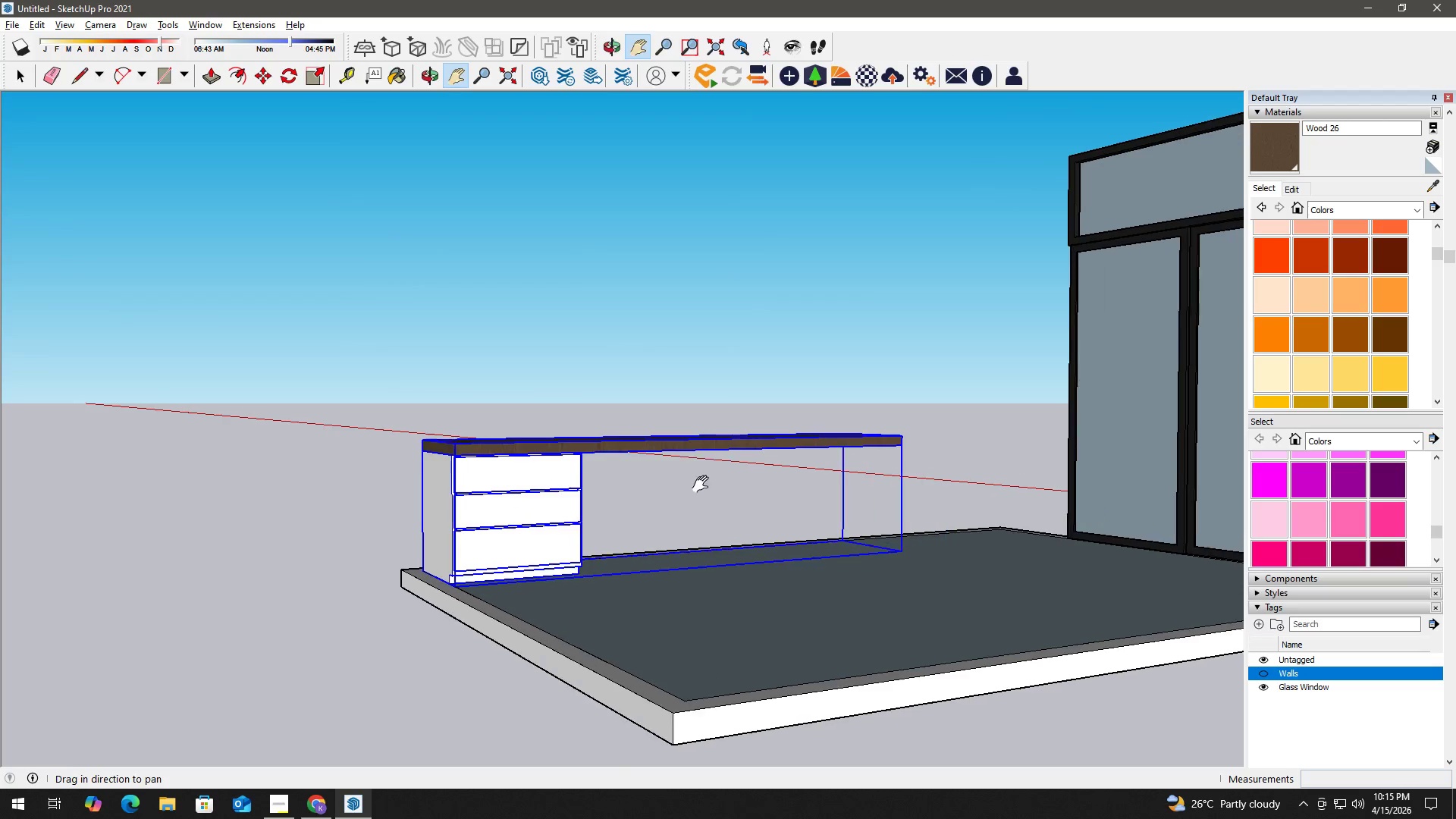 
key(Space)
 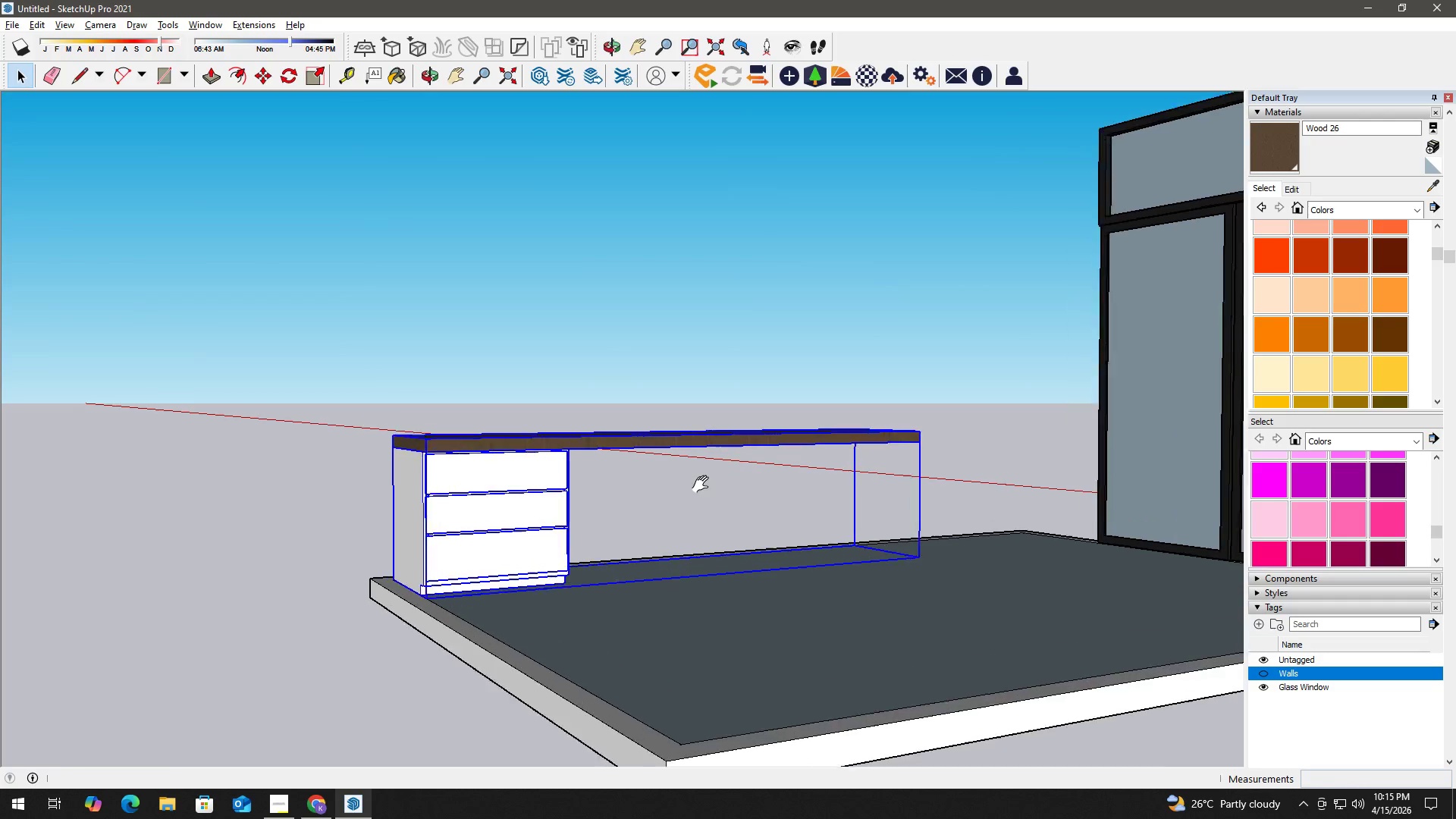 
double_click([492, 475])
 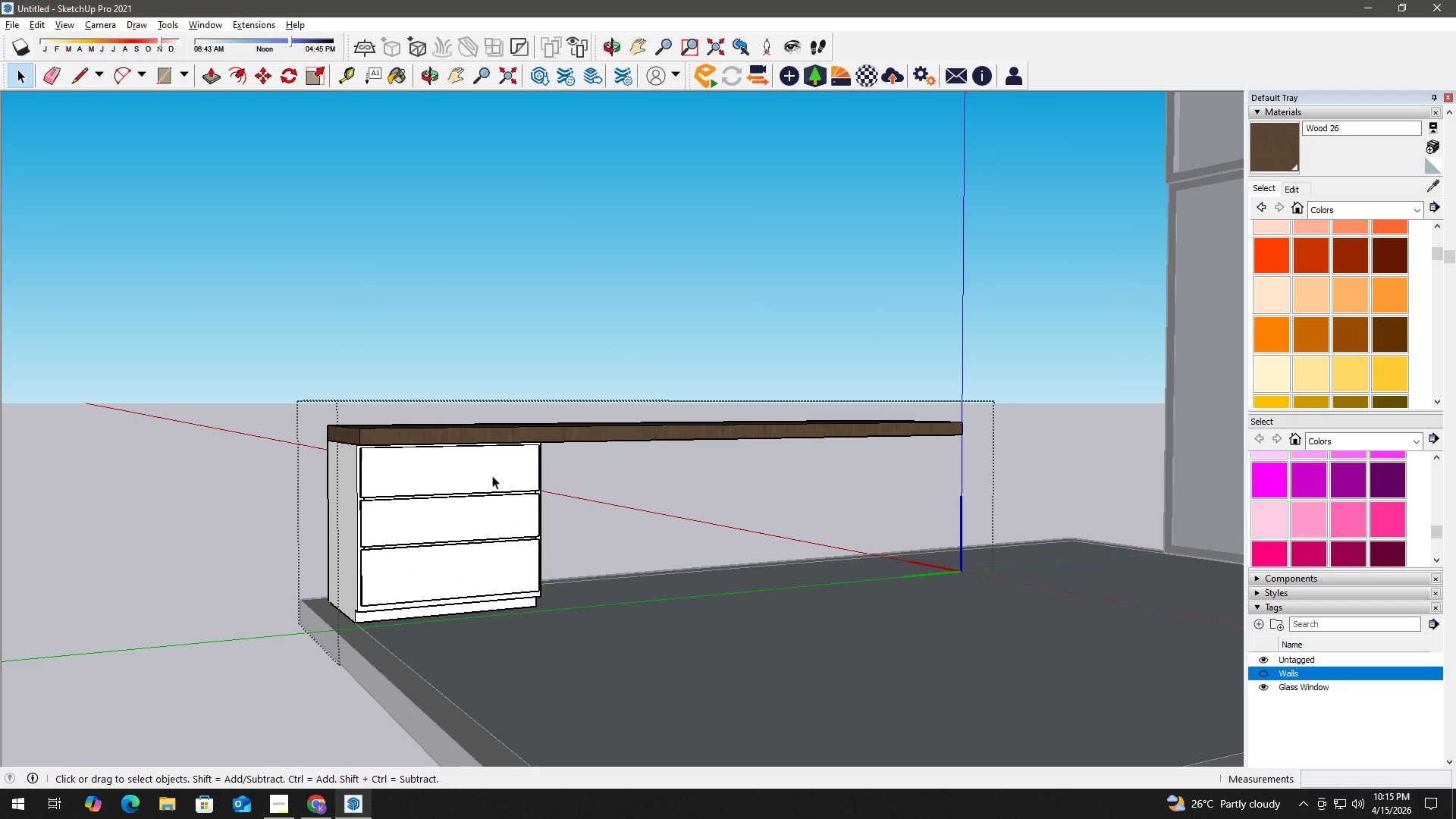 
scroll: coordinate [682, 475], scroll_direction: up, amount: 3.0
 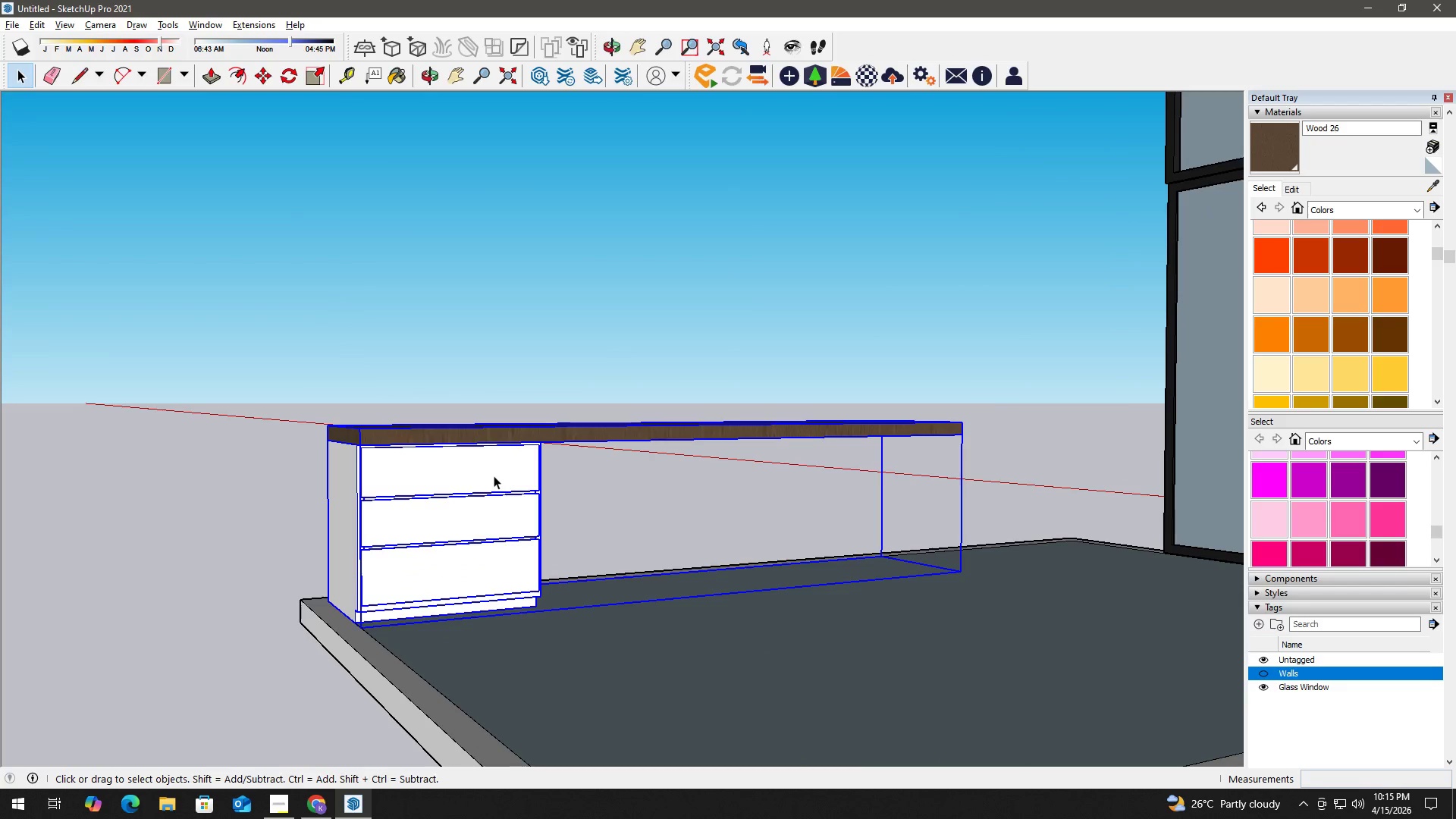 
triple_click([509, 473])
 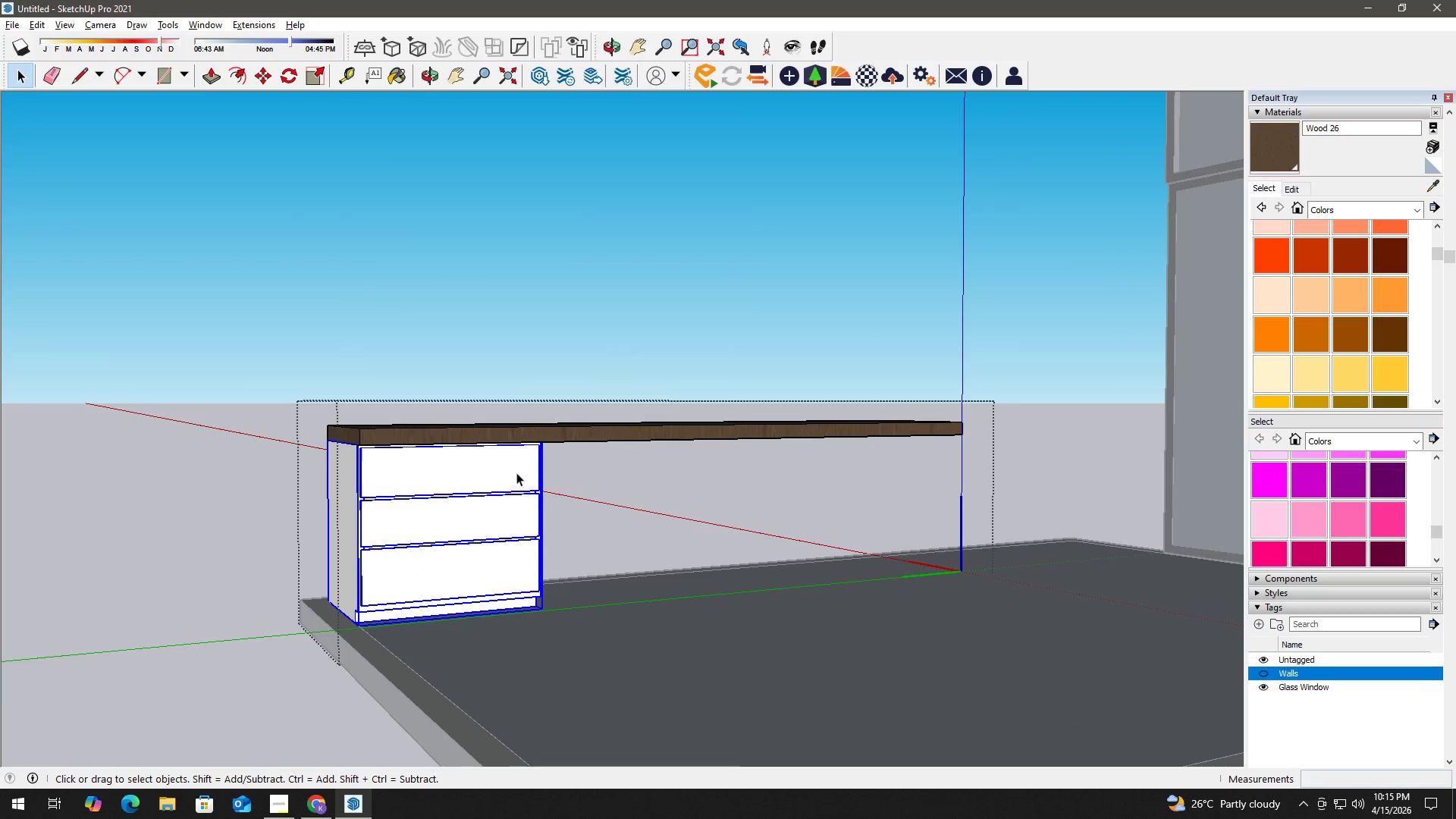 
scroll: coordinate [535, 468], scroll_direction: up, amount: 2.0
 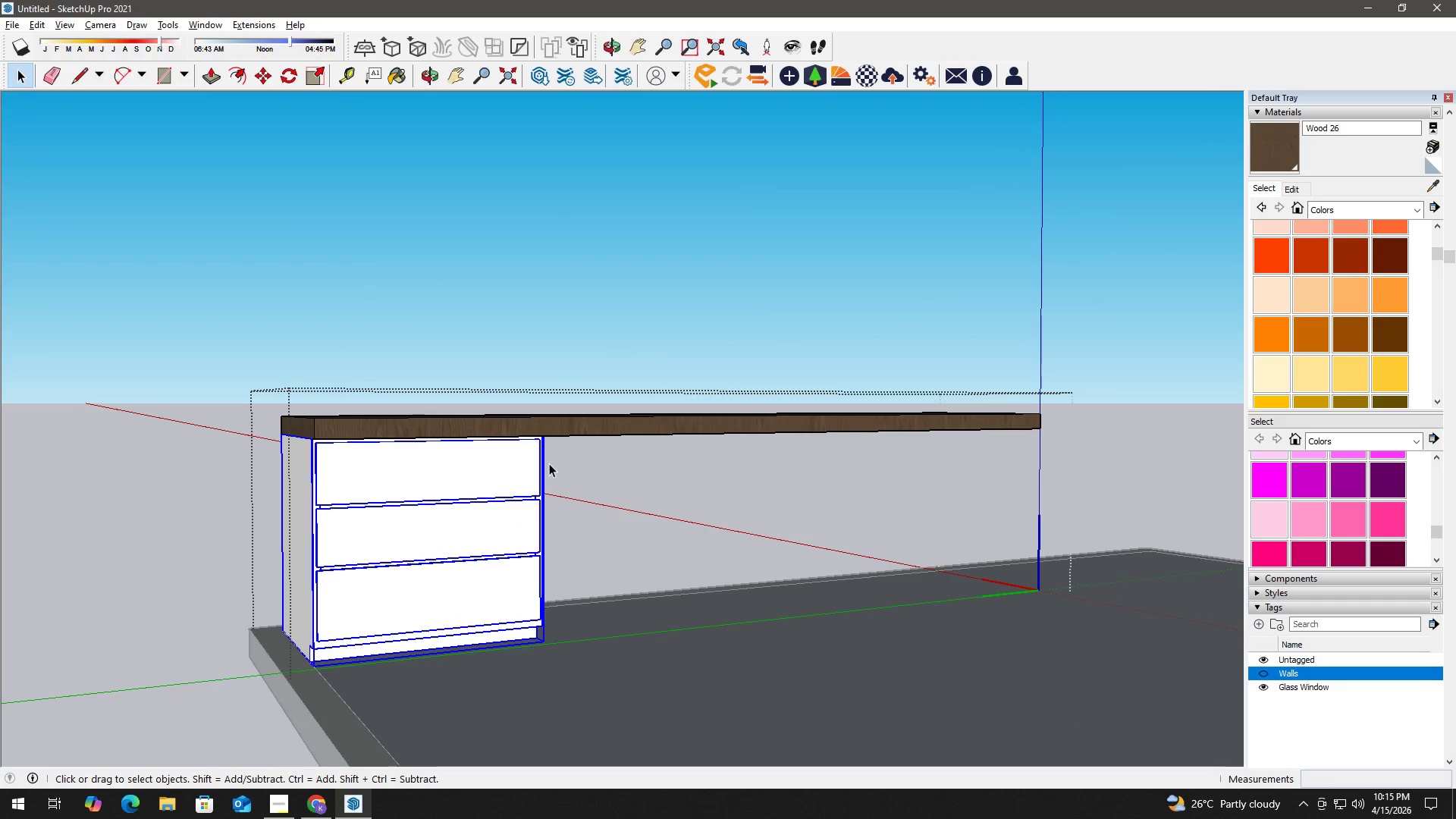 
key(M)
 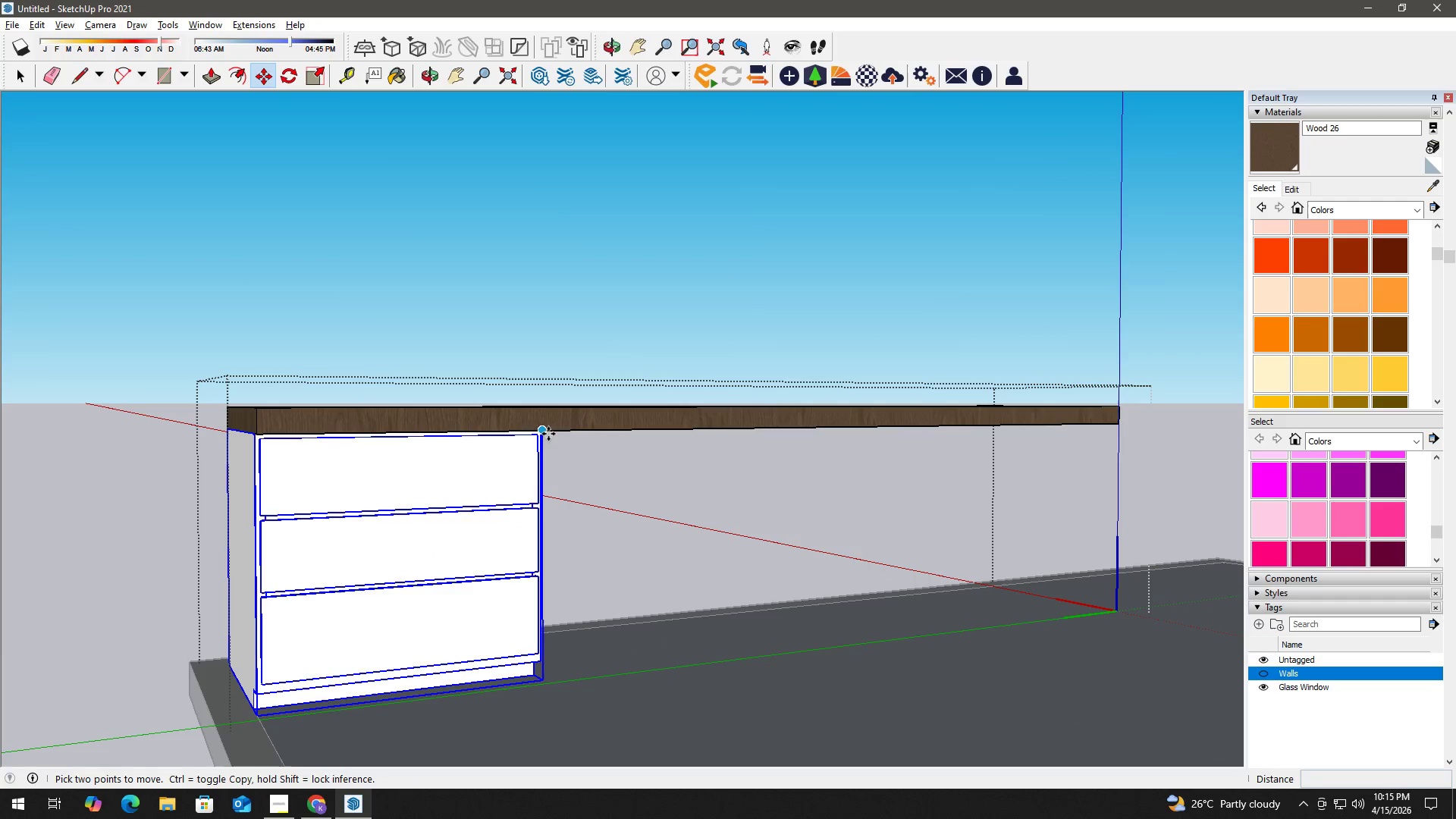 
scroll: coordinate [550, 460], scroll_direction: up, amount: 2.0
 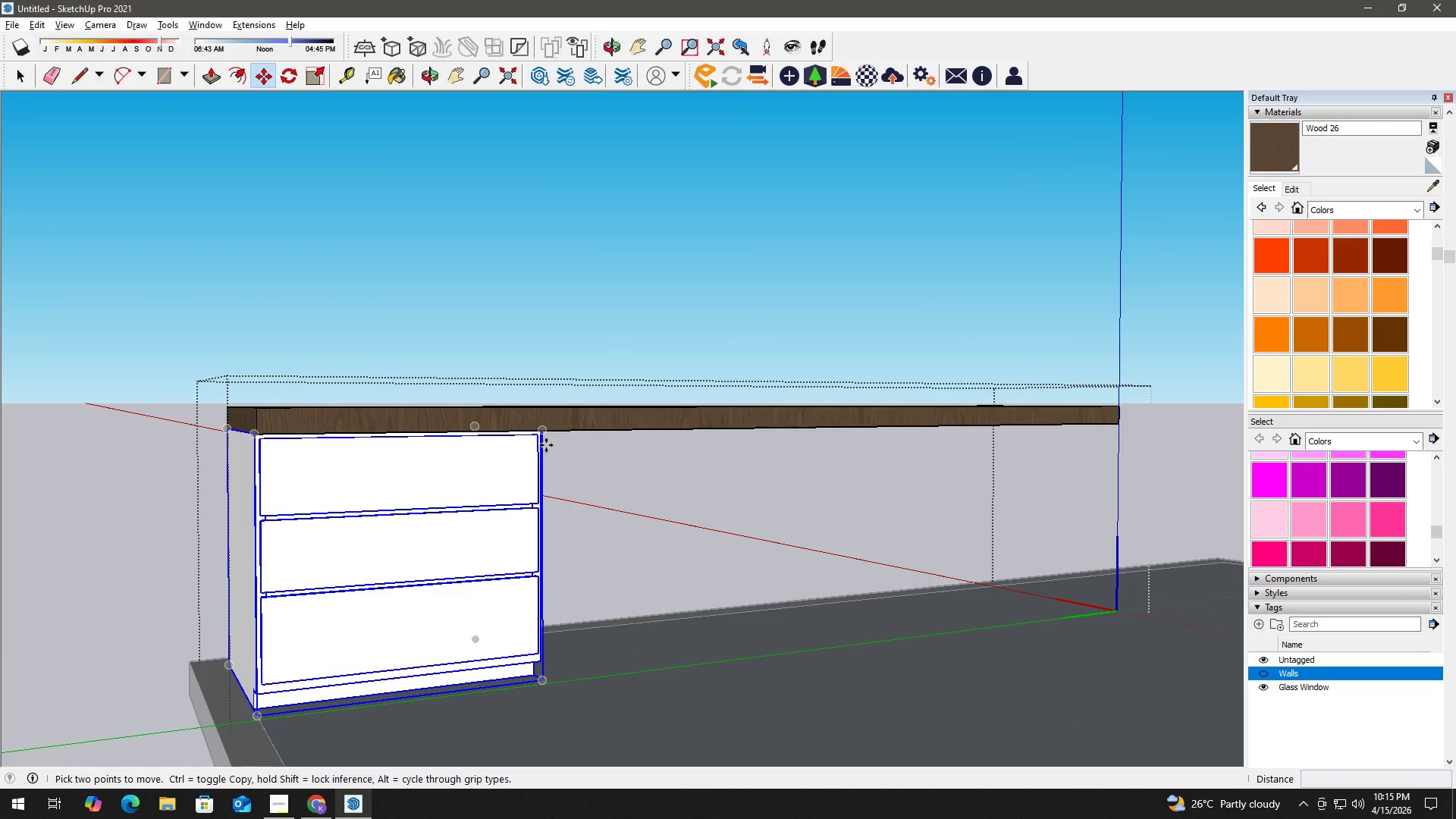 
left_click([548, 431])
 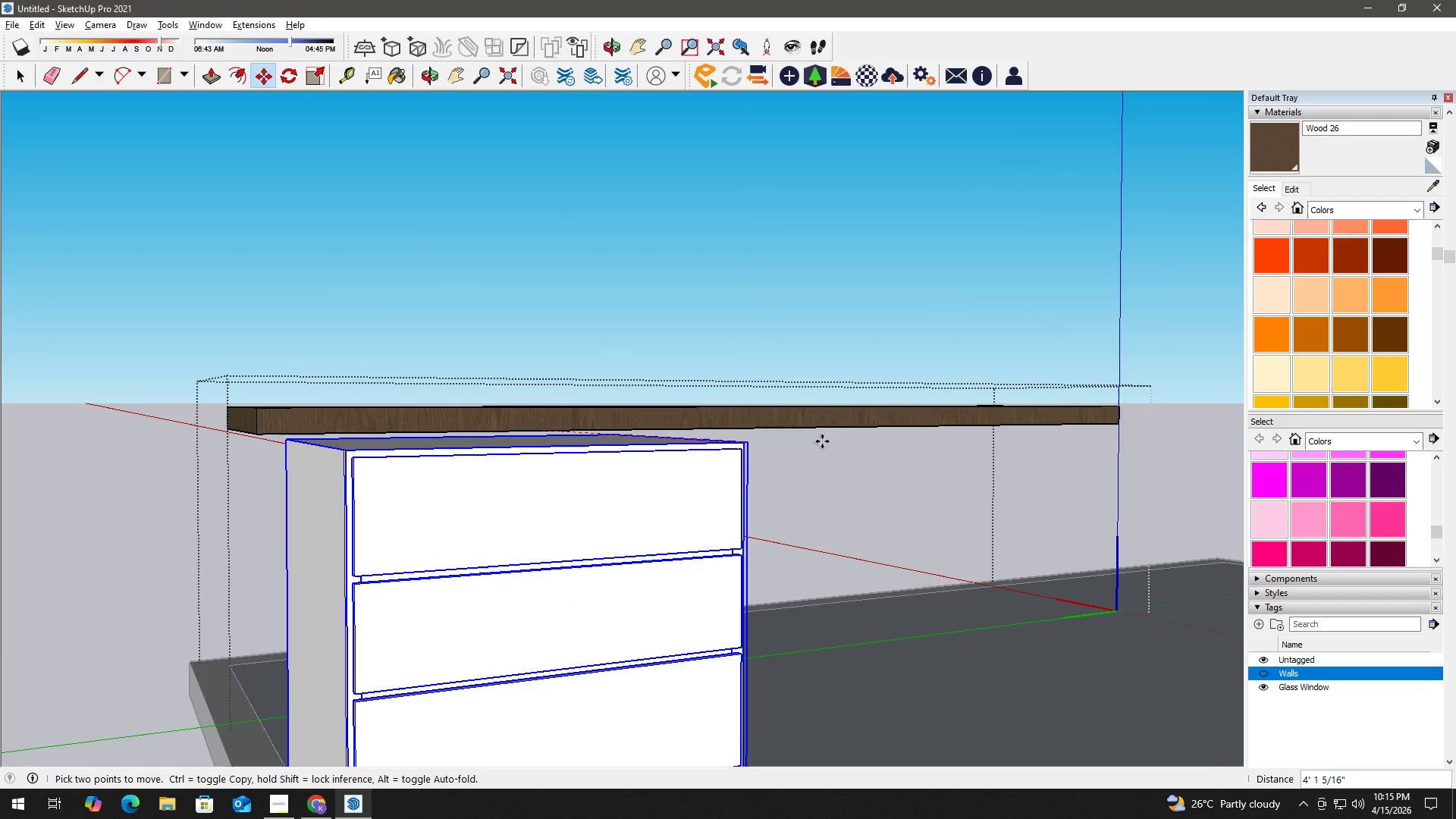 
key(Control+ControlLeft)
 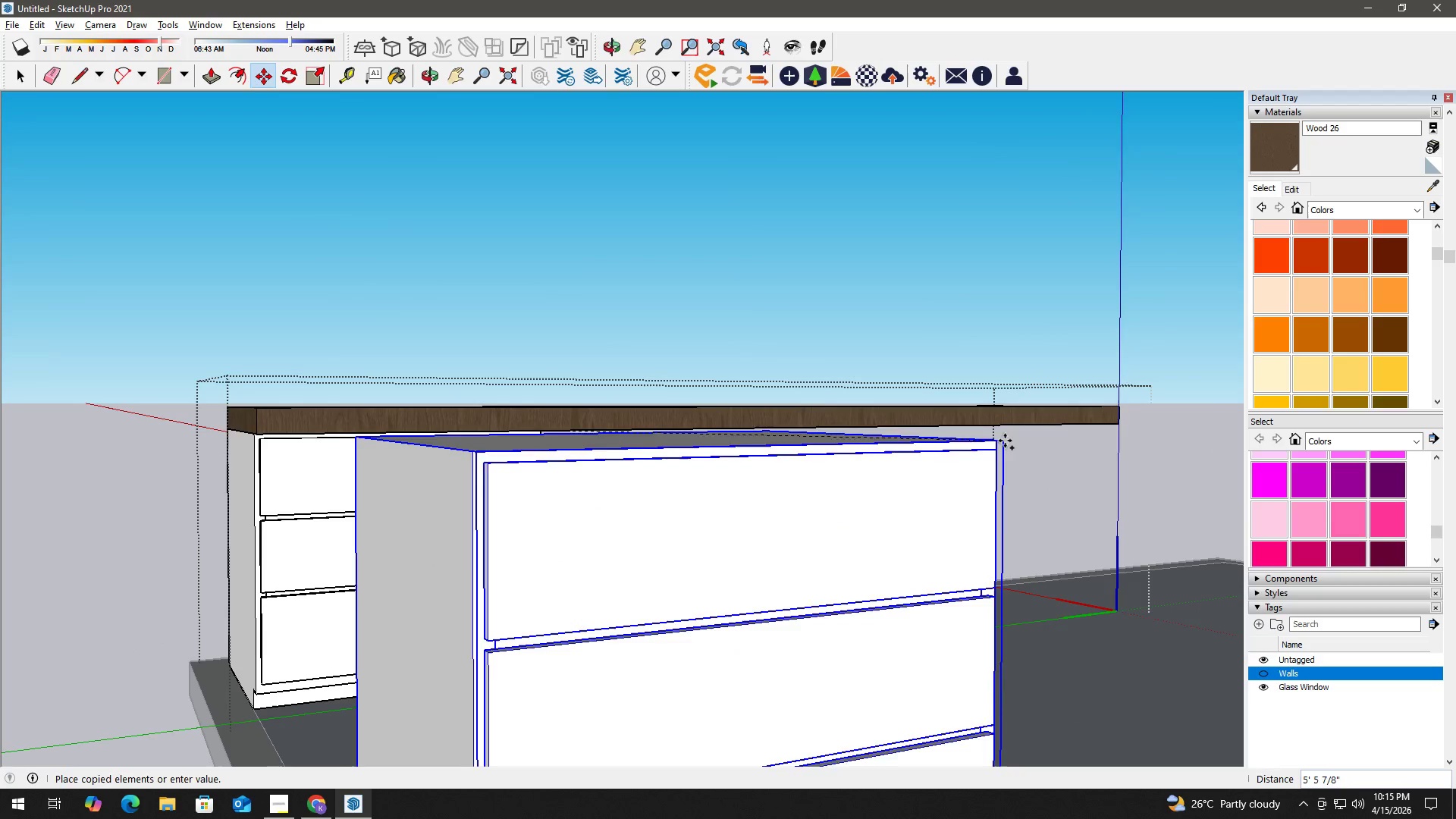 
hold_key(key=ShiftLeft, duration=0.55)
 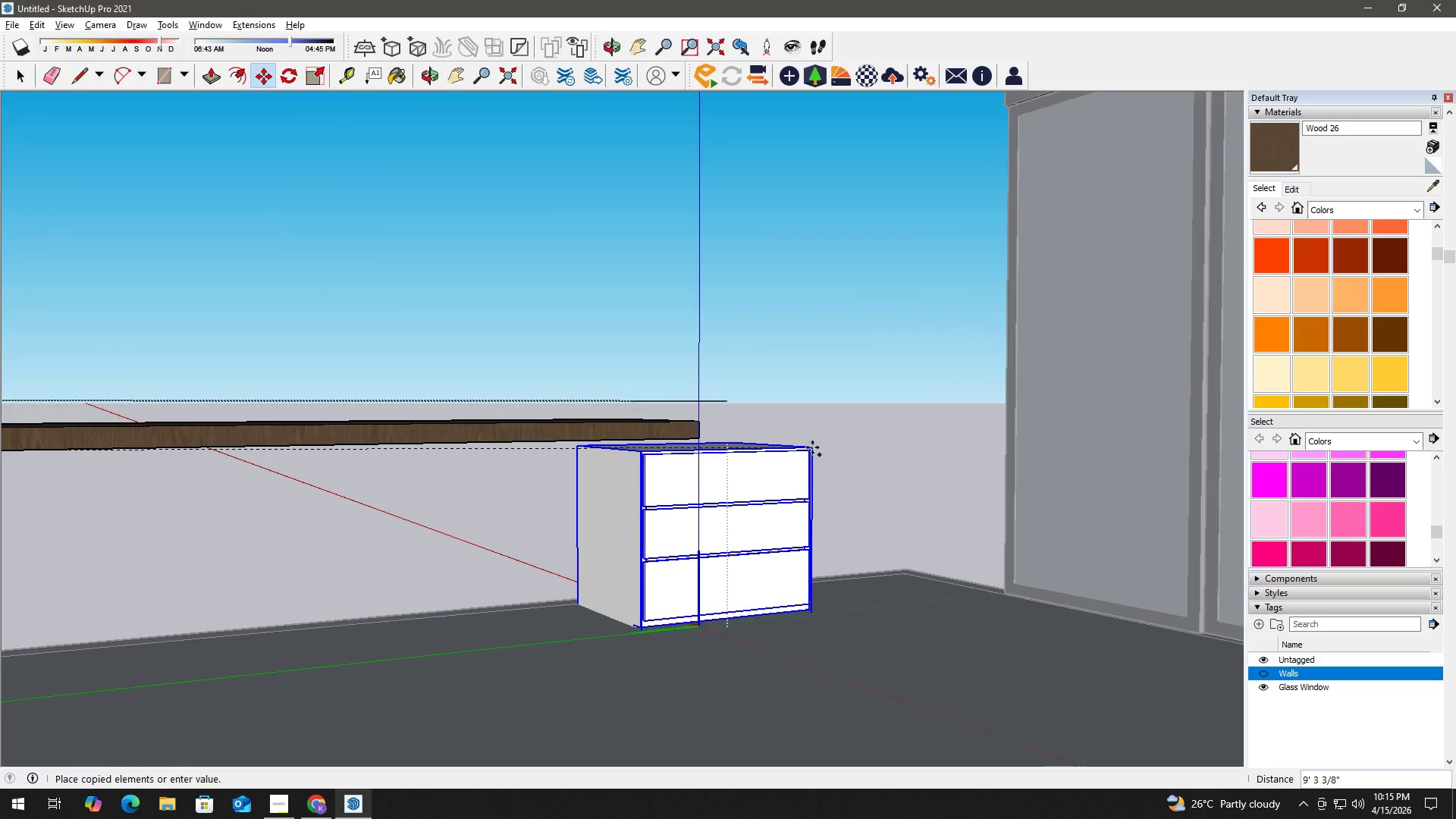 
scroll: coordinate [780, 444], scroll_direction: up, amount: 2.0
 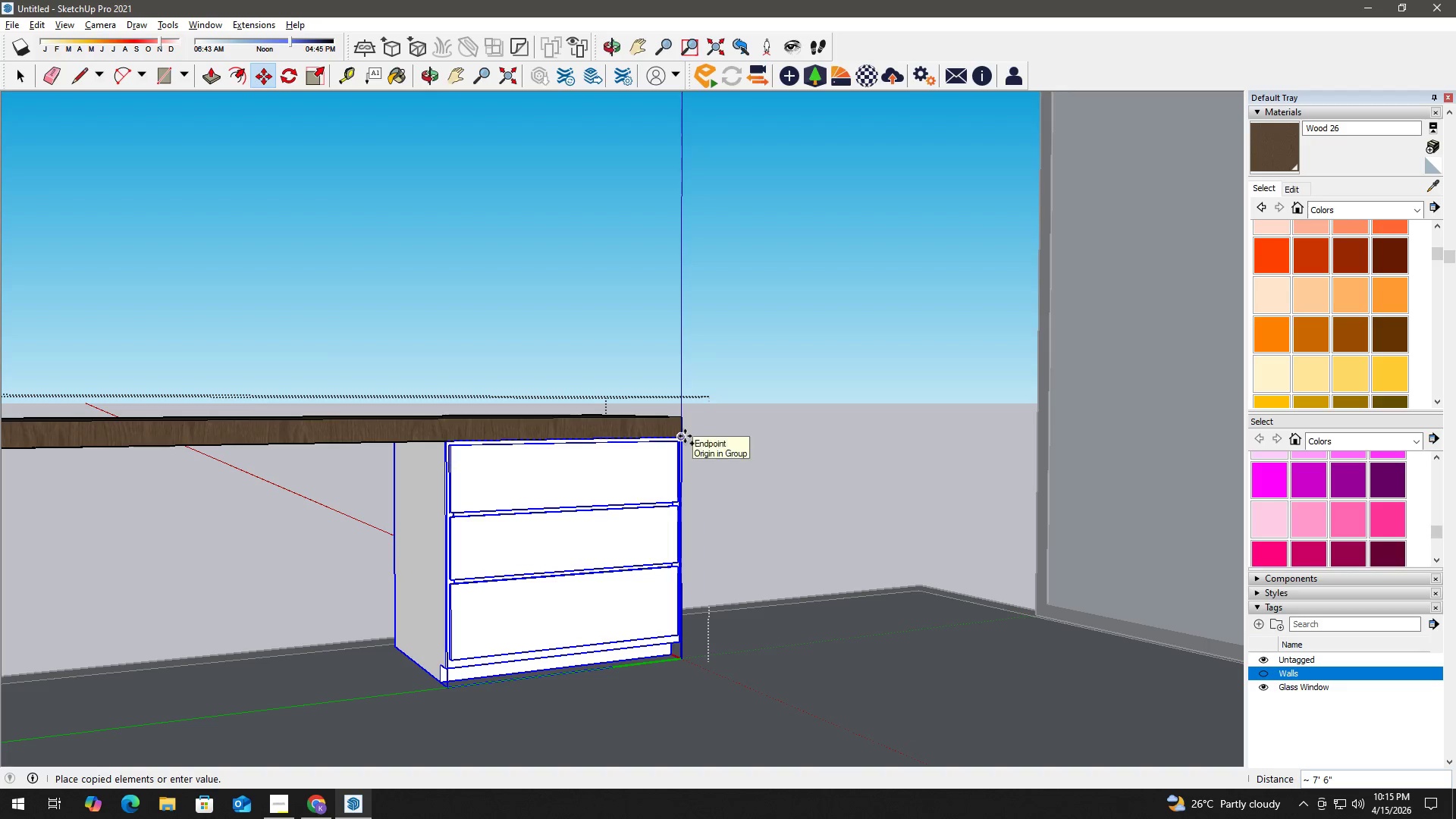 
left_click([685, 436])
 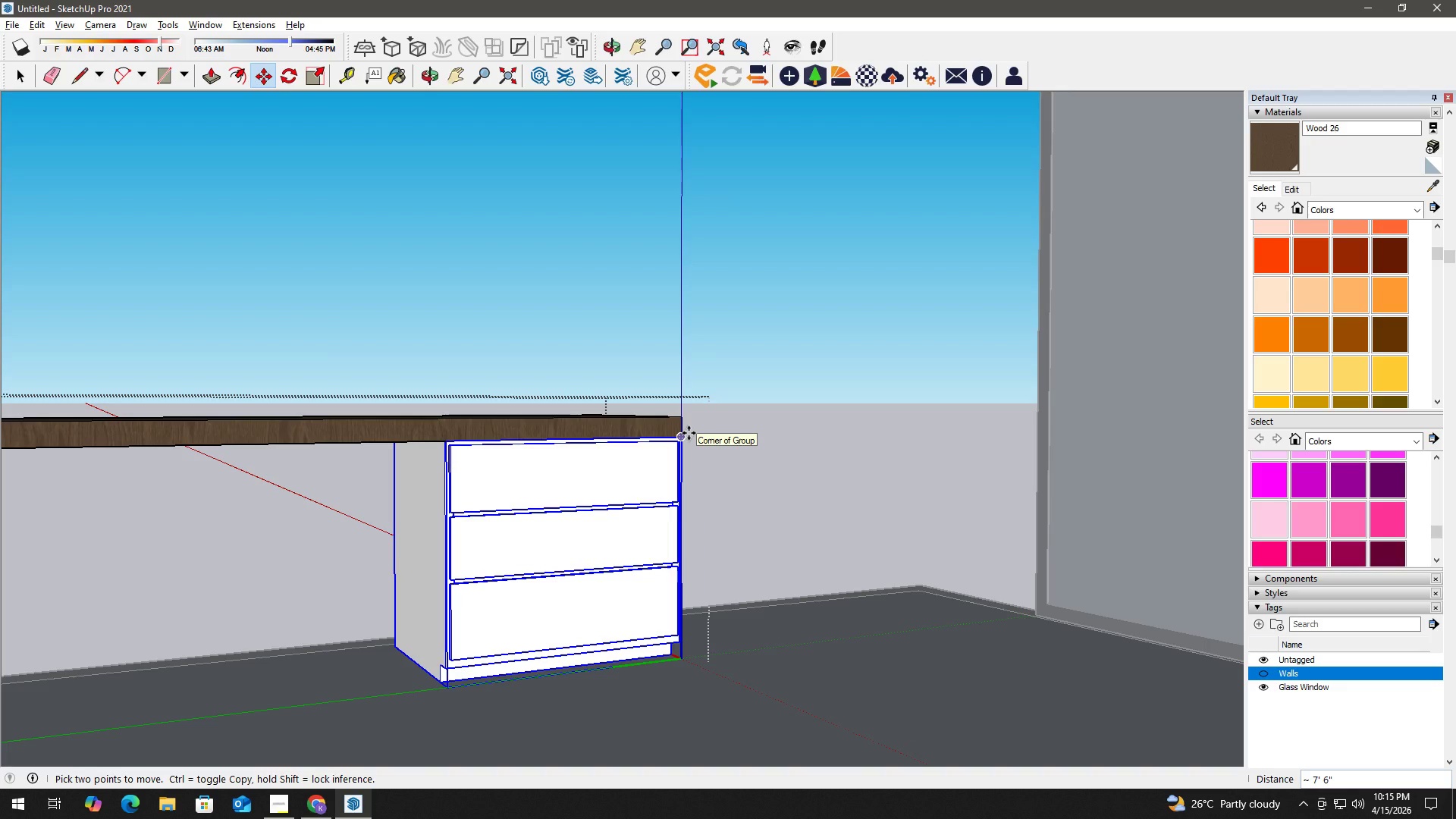 
key(Space)
 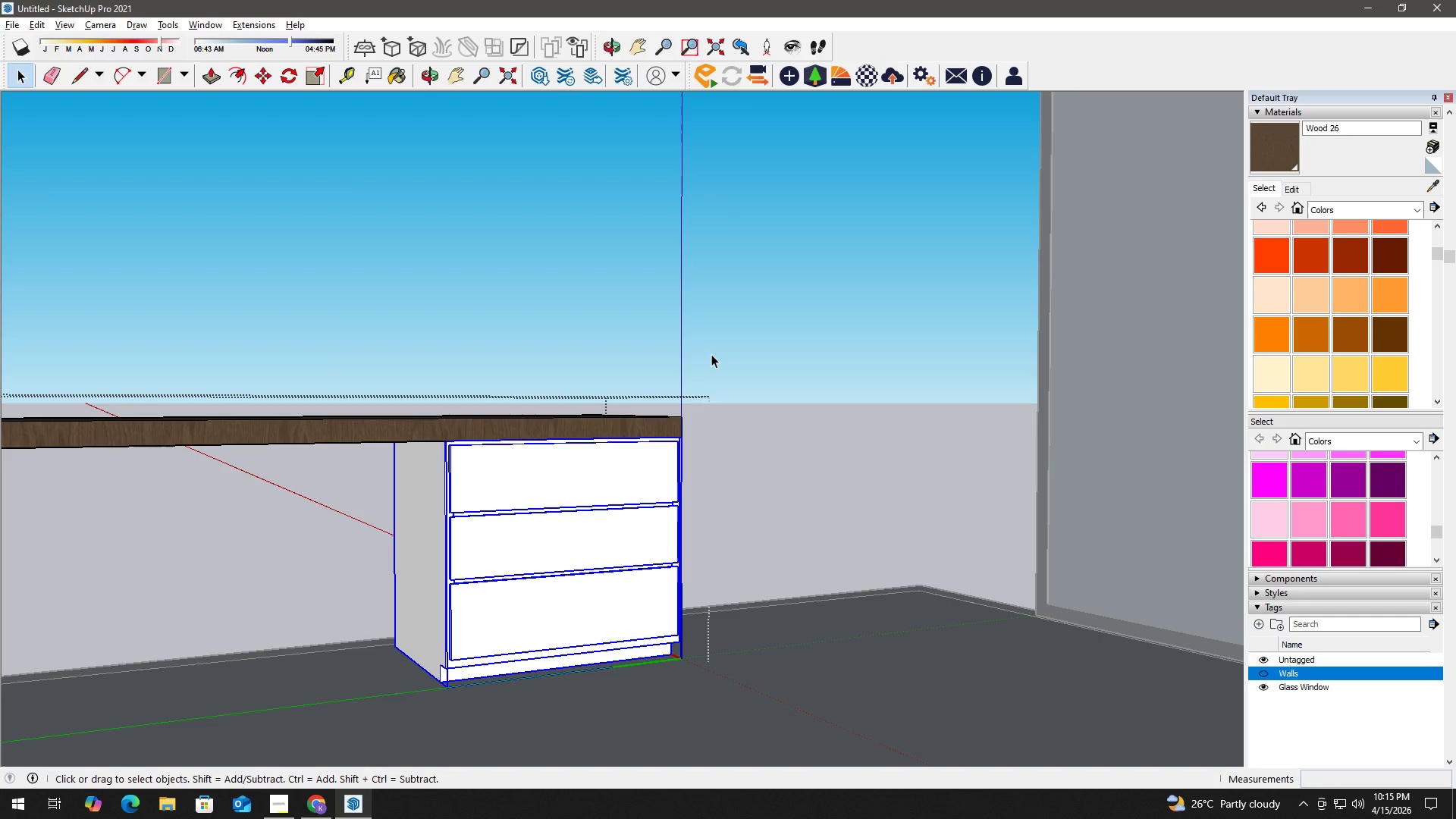 
left_click([711, 354])
 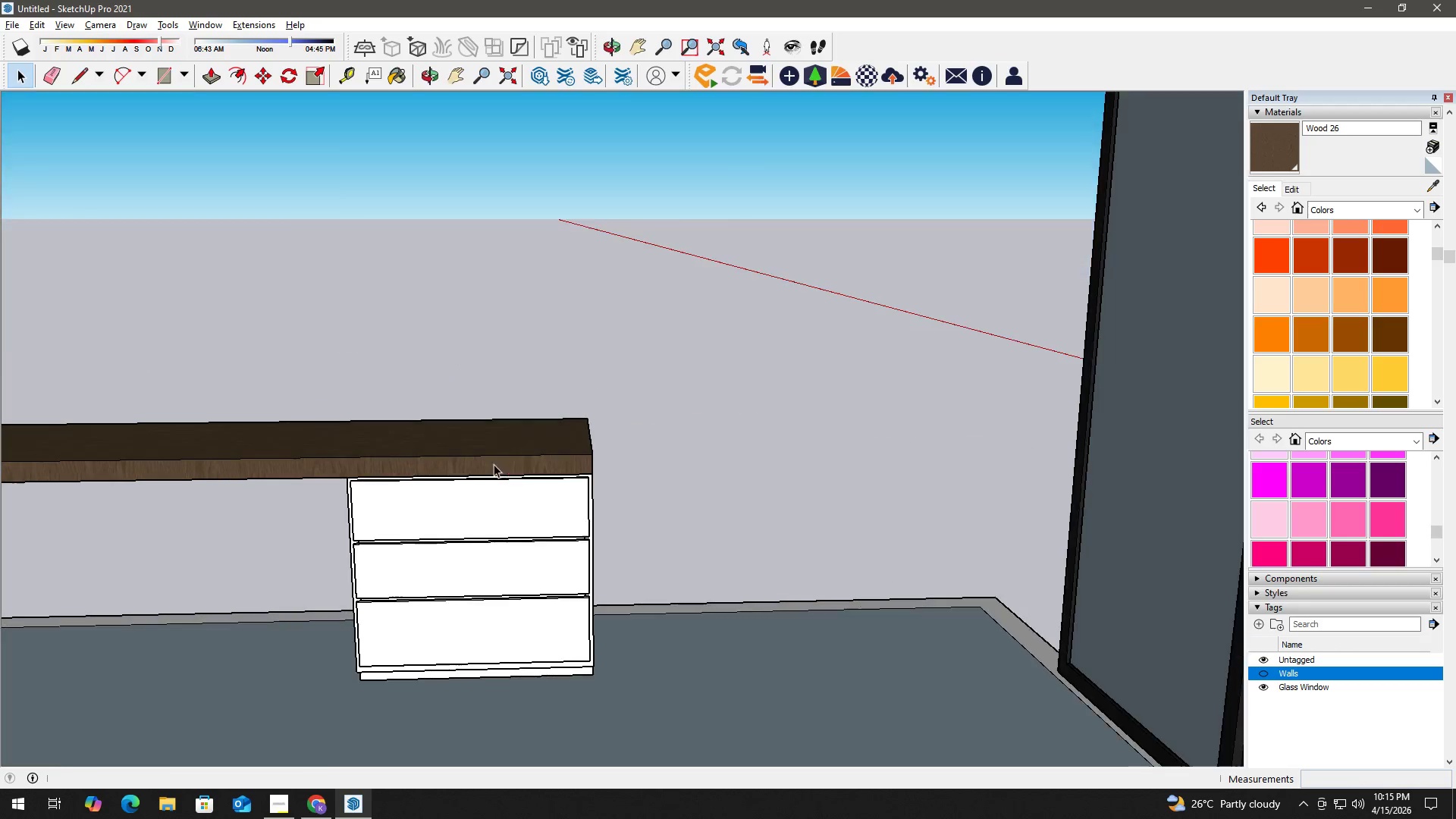 
key(H)
 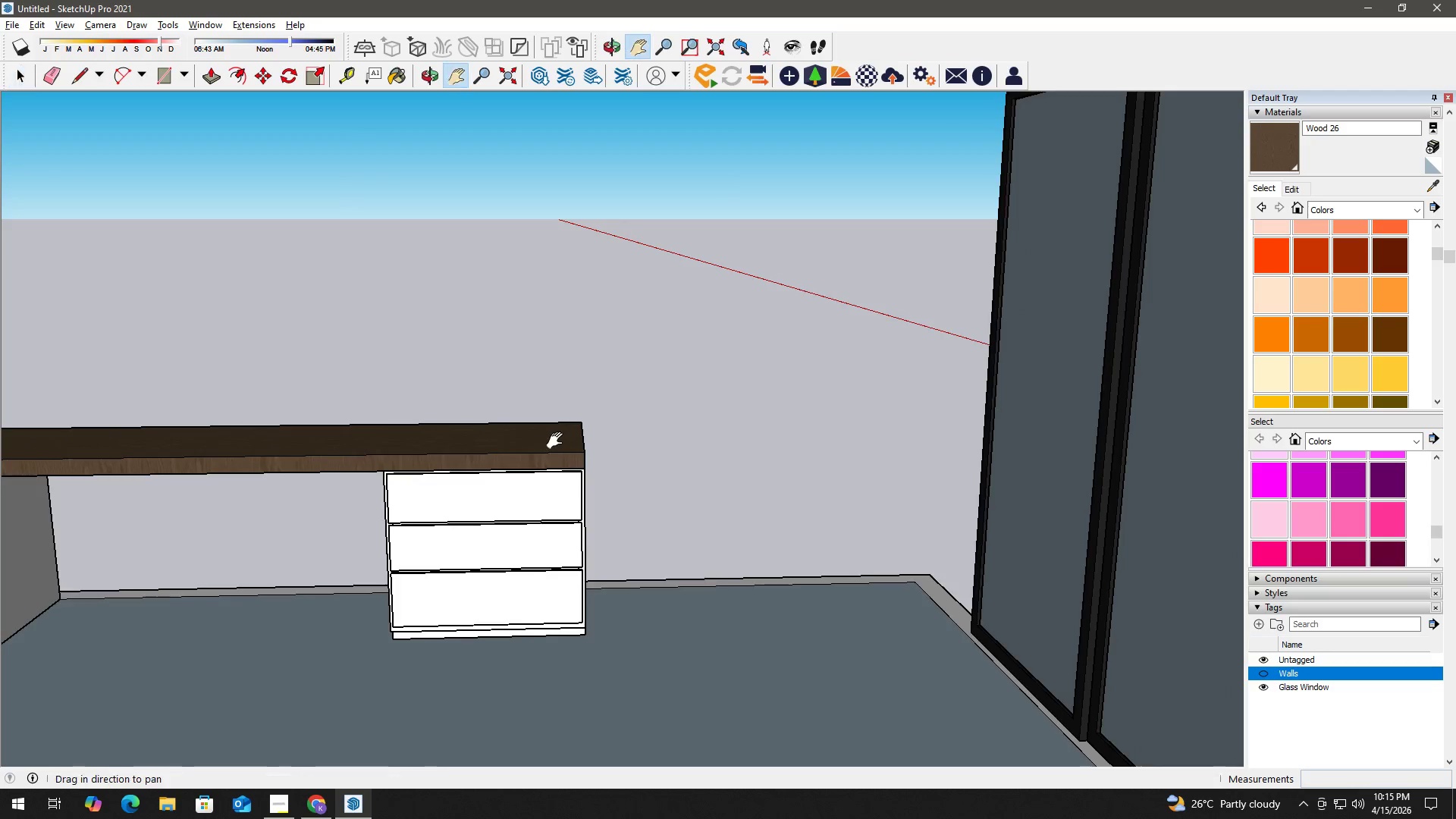 
left_click_drag(start_coordinate=[557, 441], to_coordinate=[788, 412])
 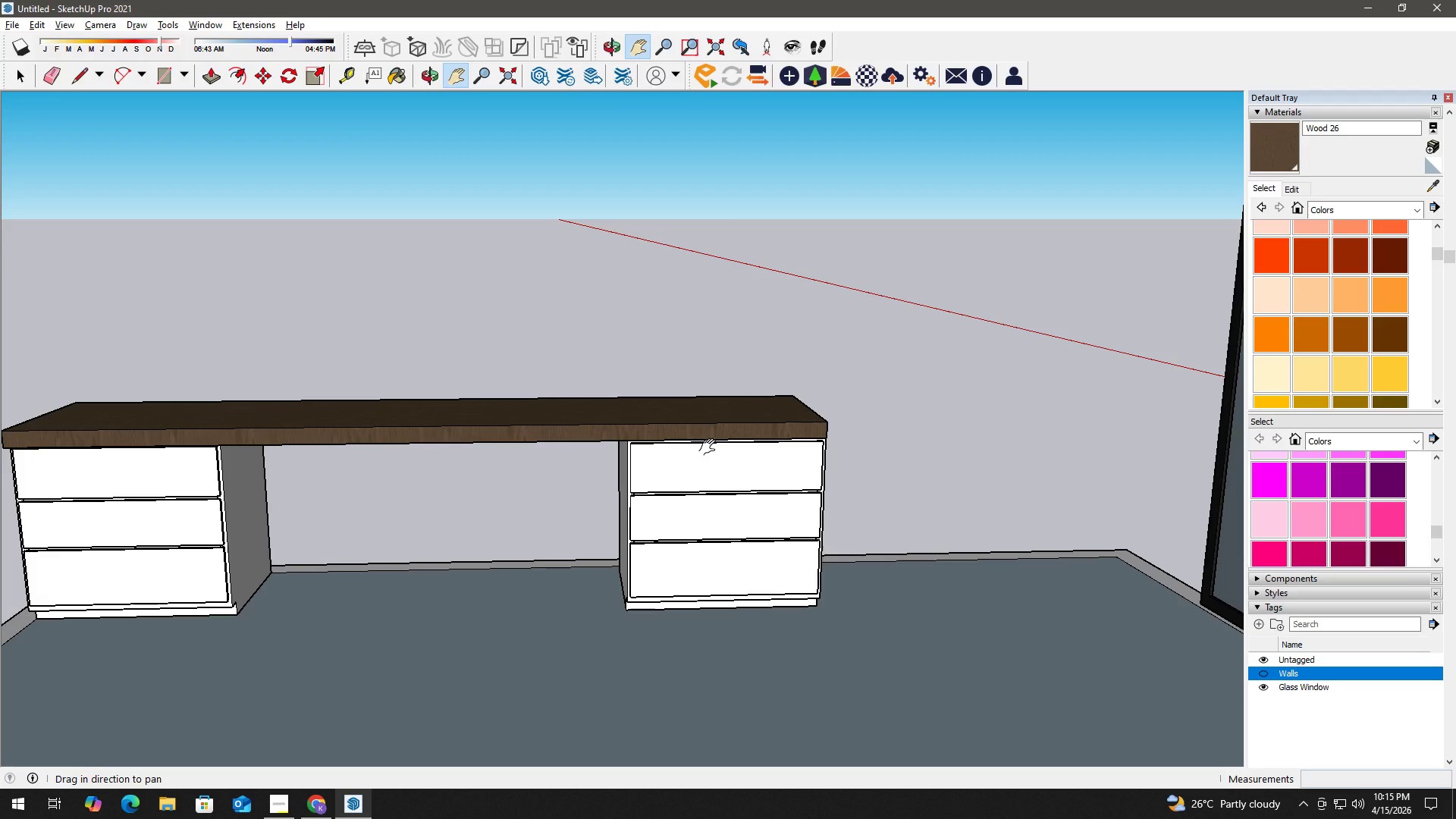 
scroll: coordinate [550, 443], scroll_direction: down, amount: 2.0
 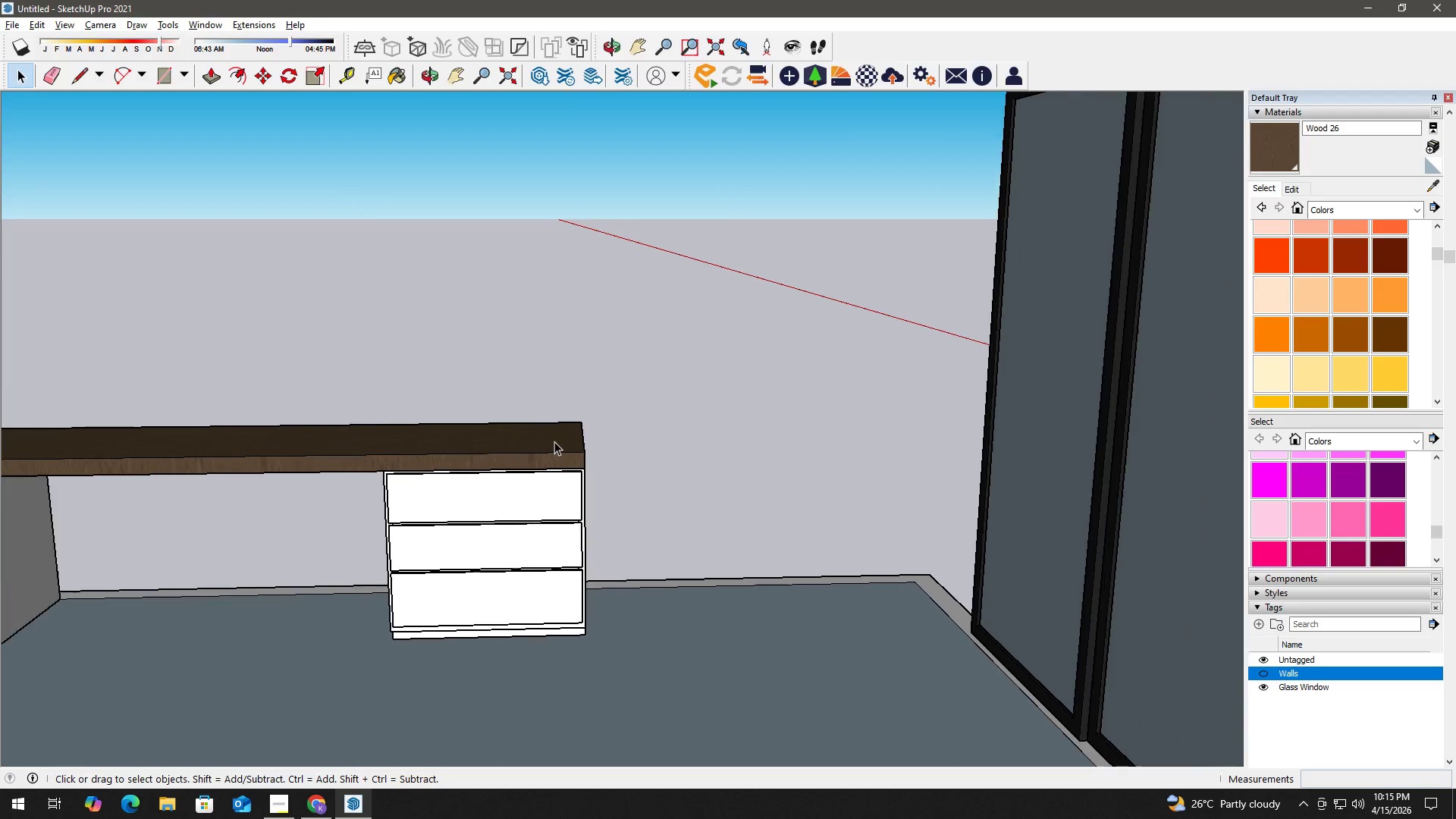 
wait(12.29)
 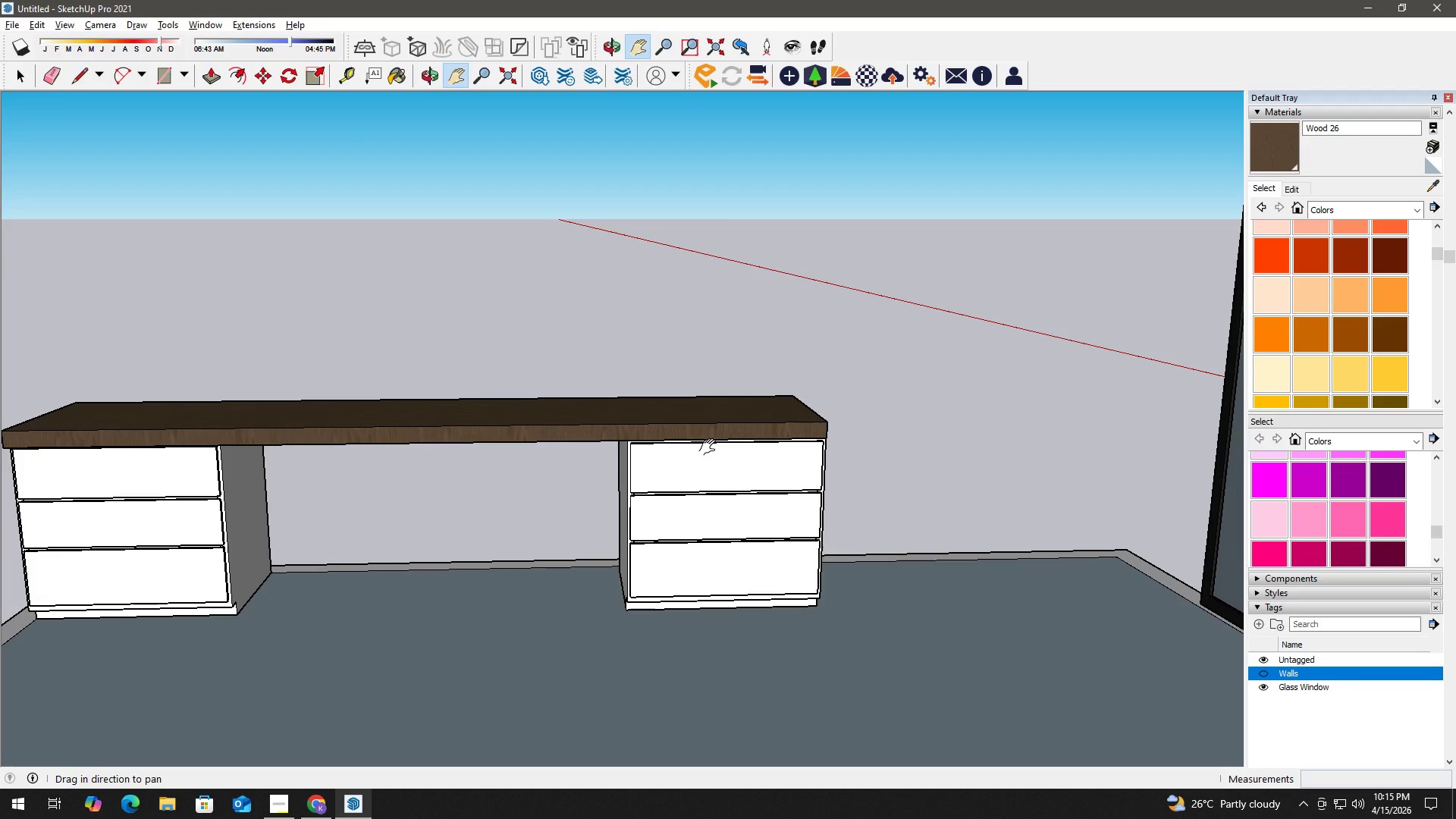 
hold_key(key=ControlLeft, duration=2.58)
 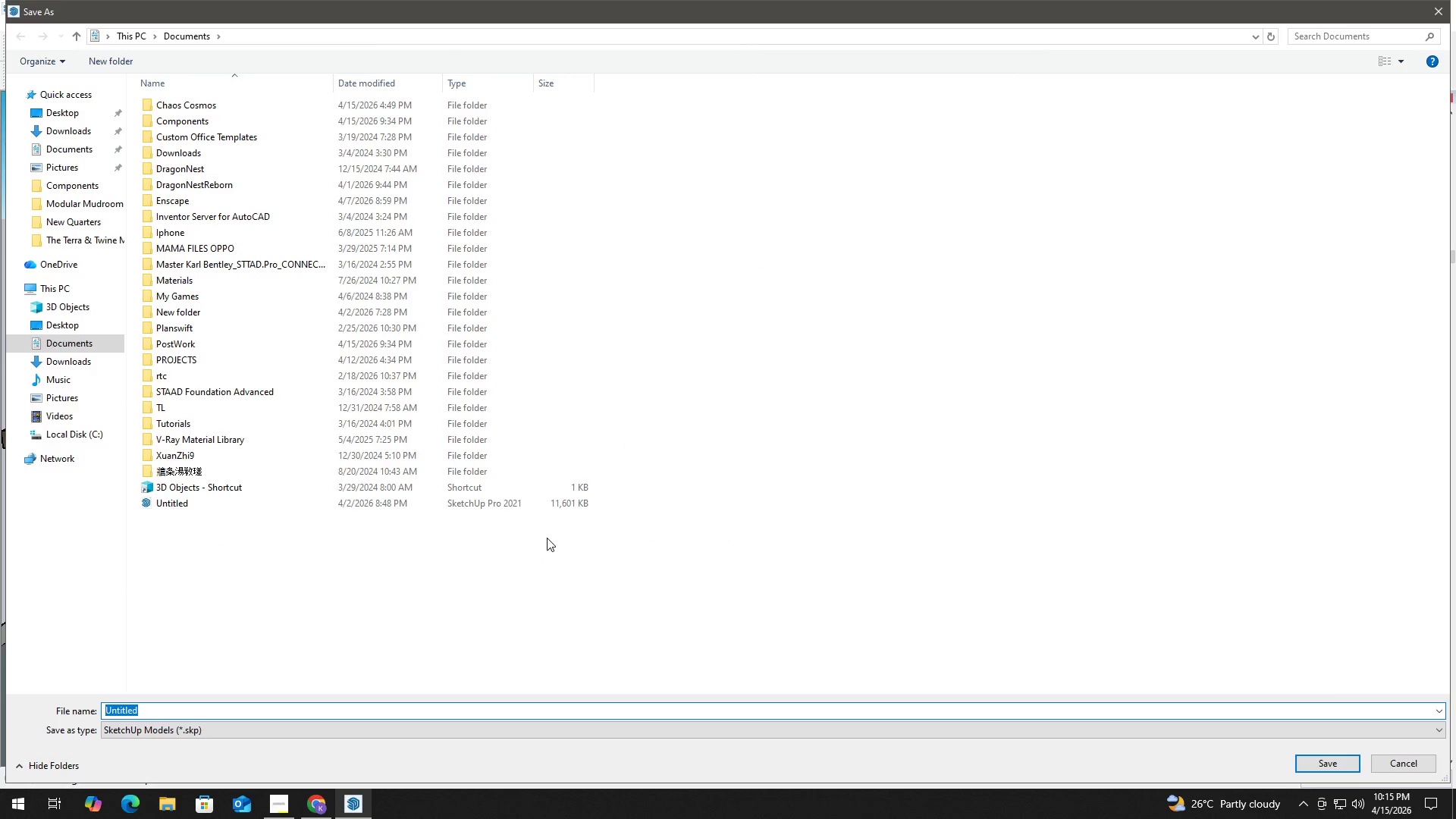 
hold_key(key=S, duration=0.38)
 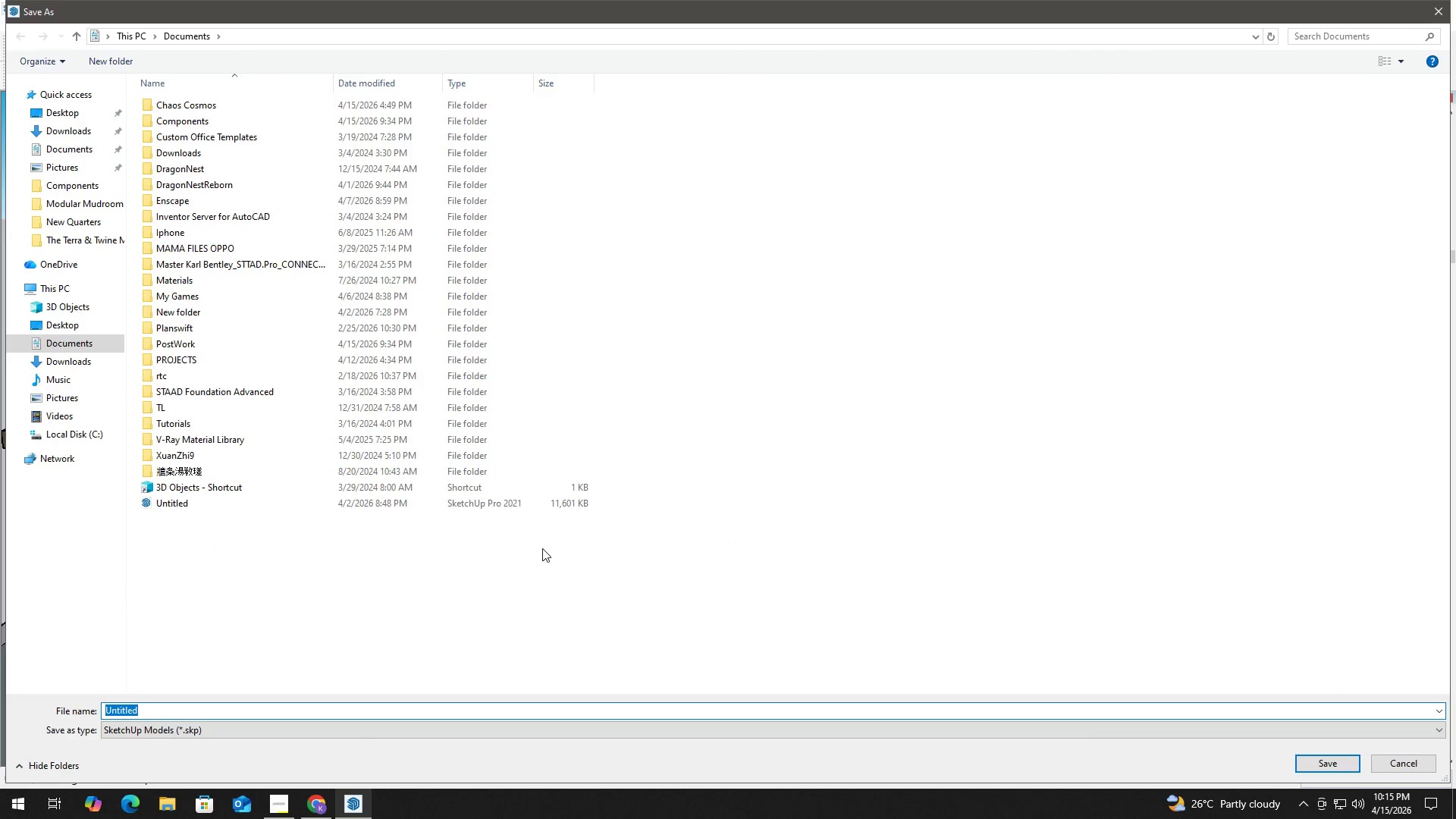 
key(Escape)
 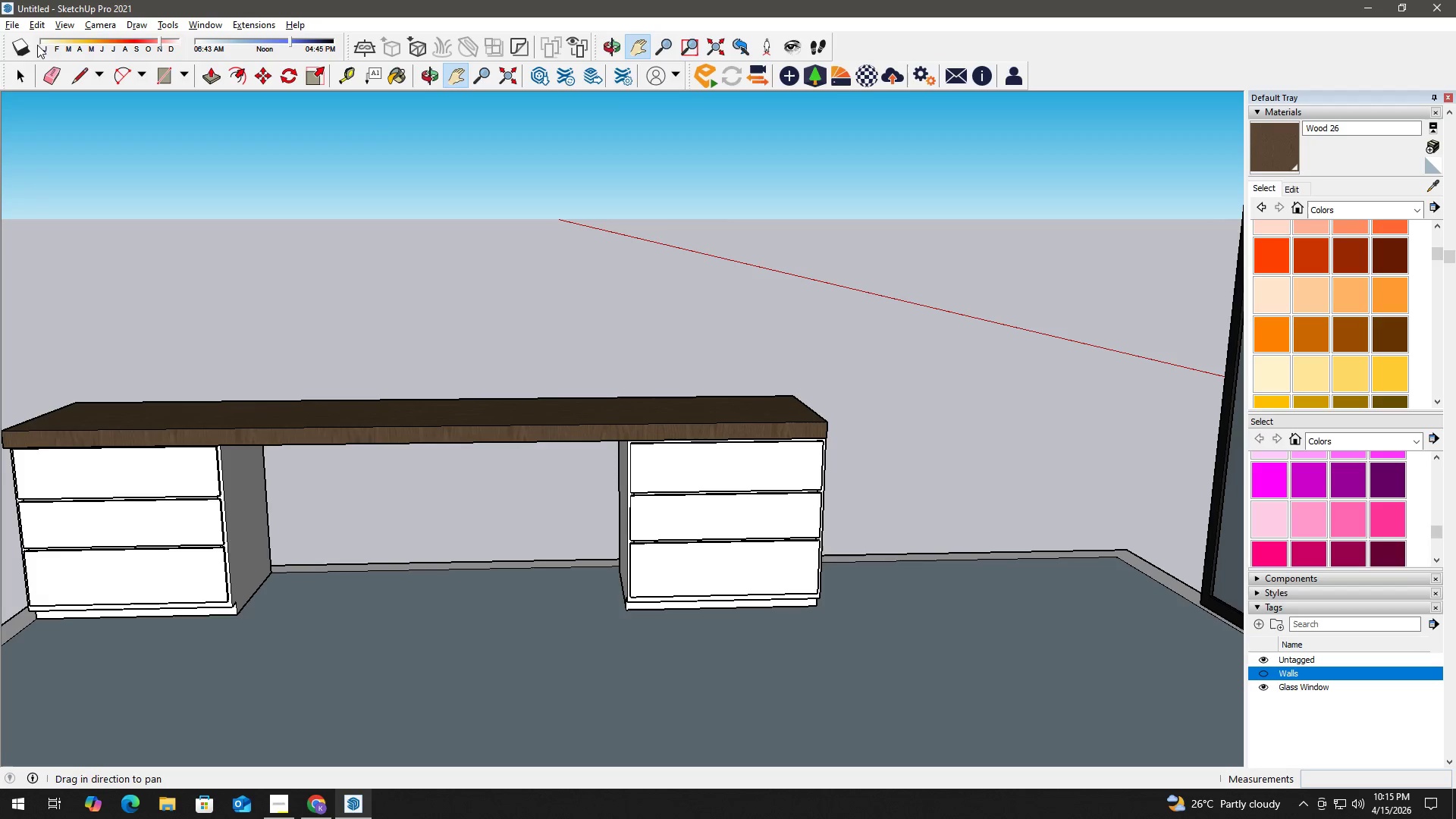 
left_click([20, 28])
 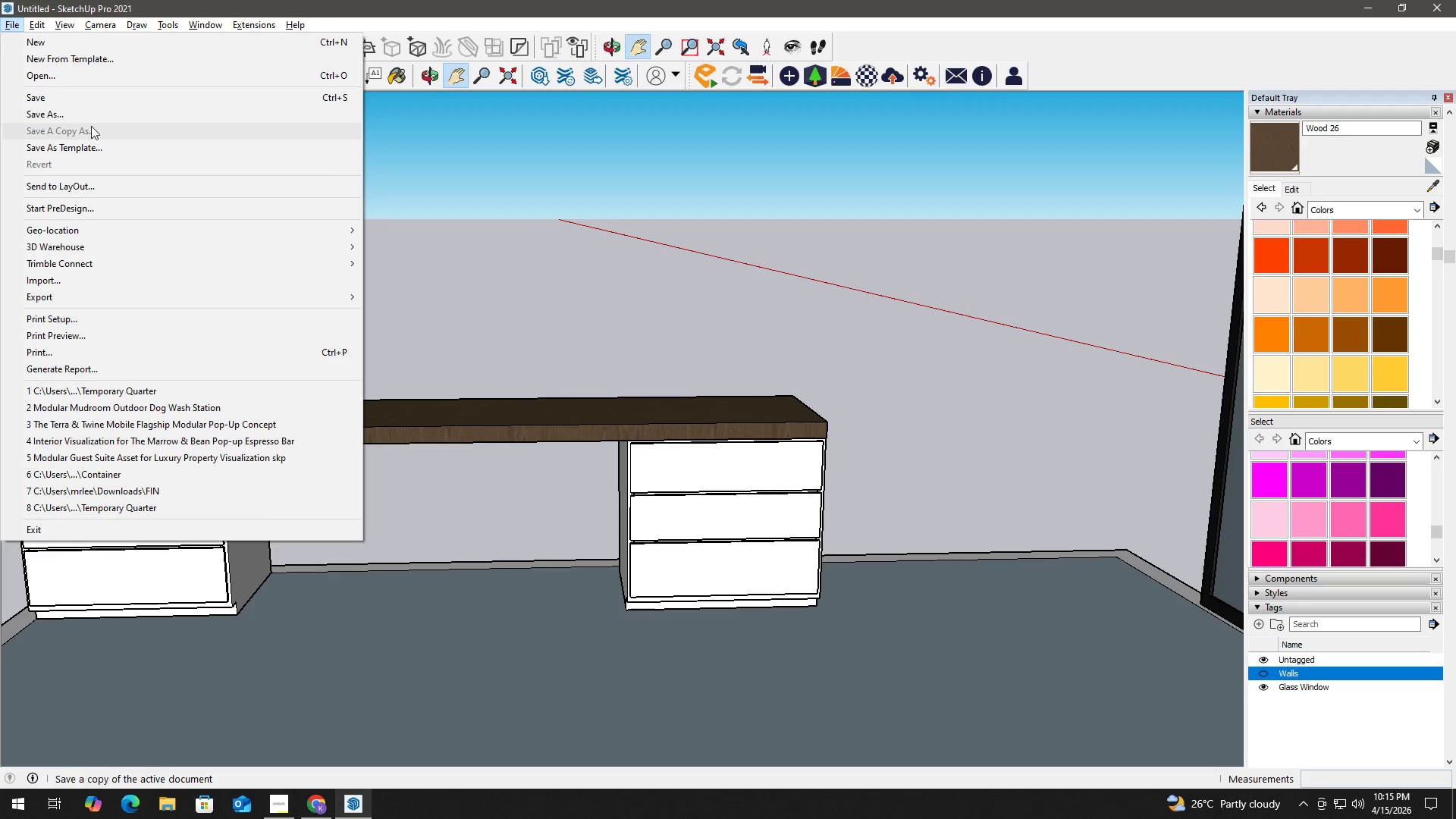 
left_click([91, 112])
 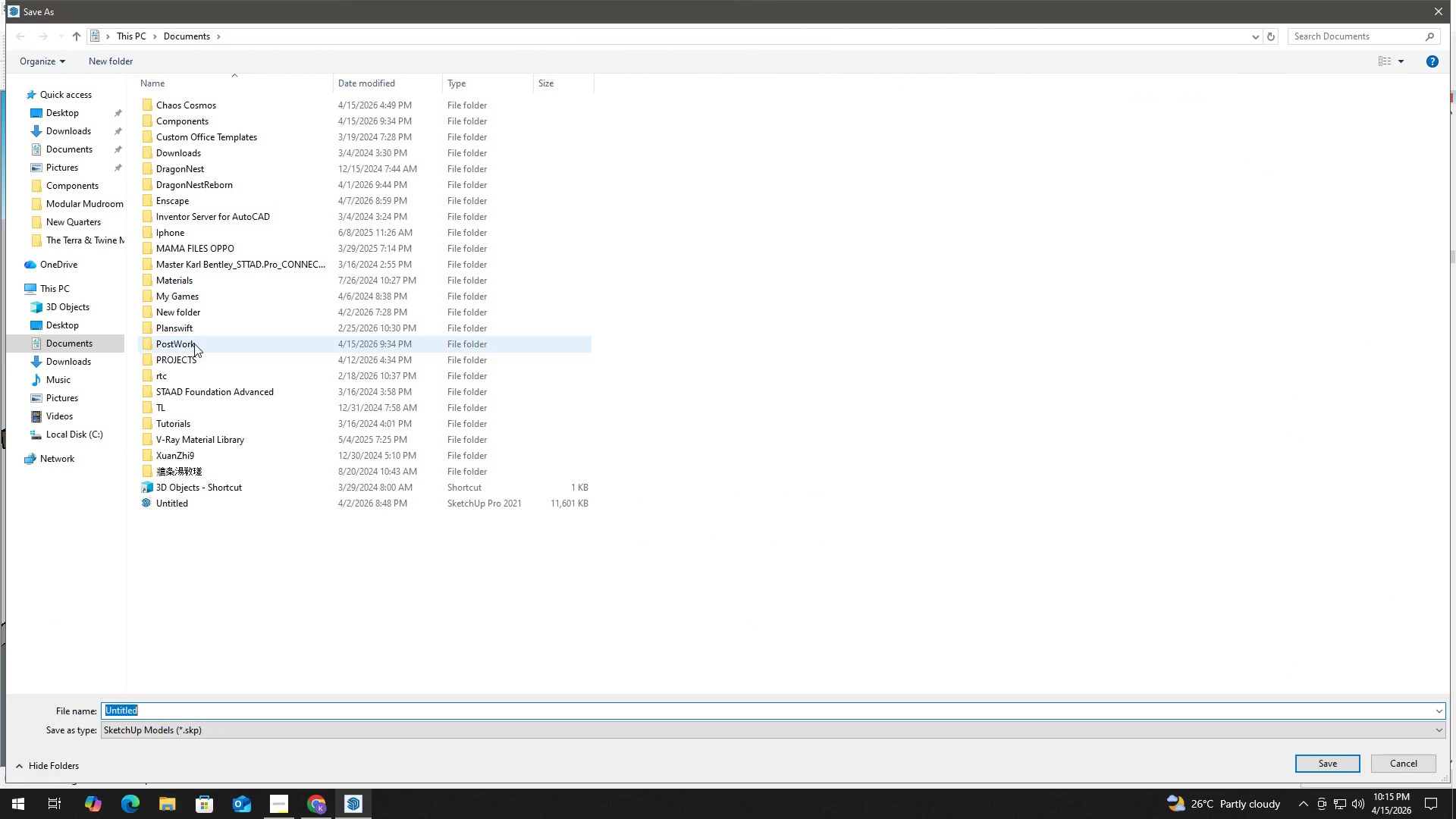 
double_click([206, 340])
 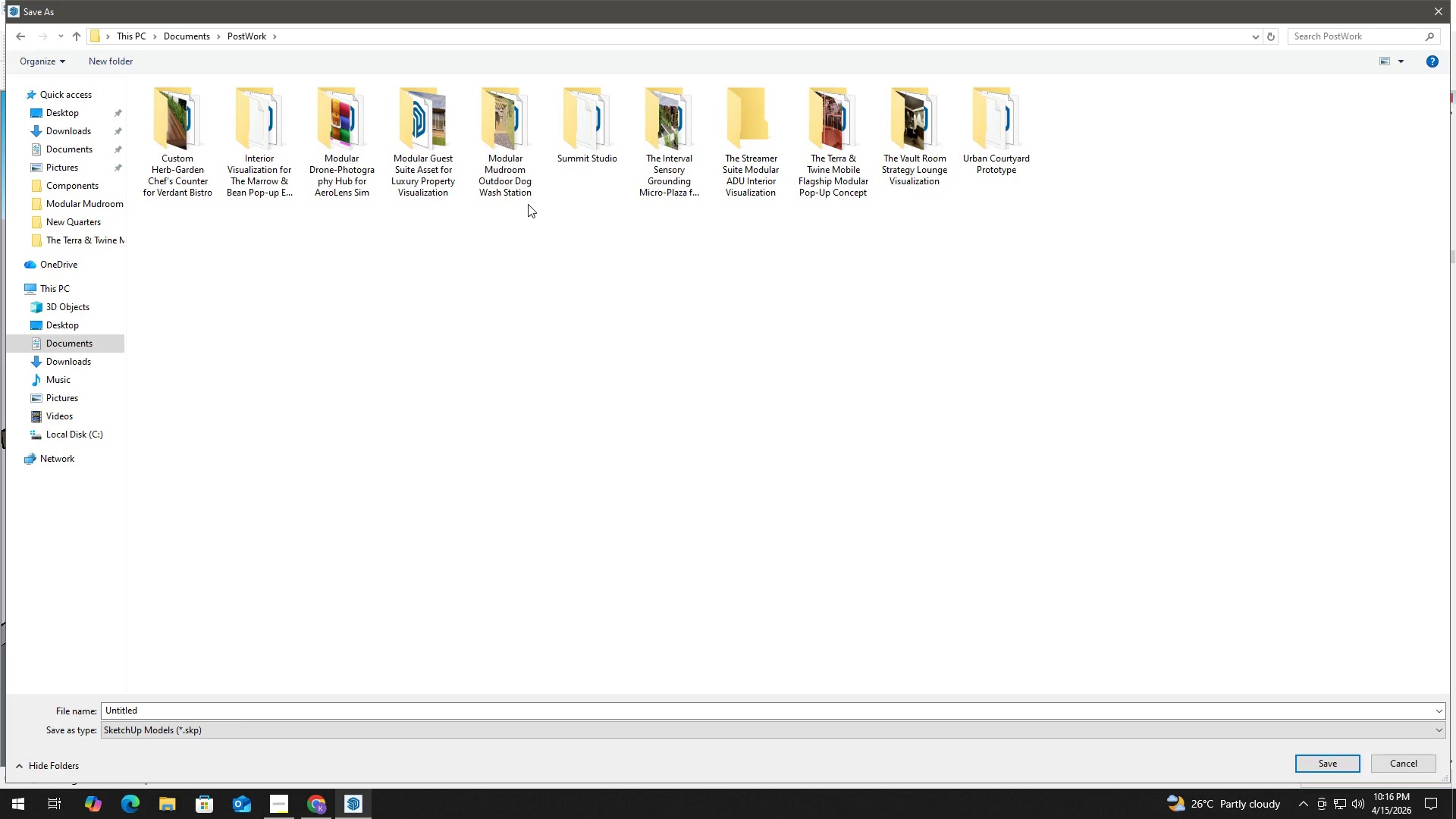 
wait(10.95)
 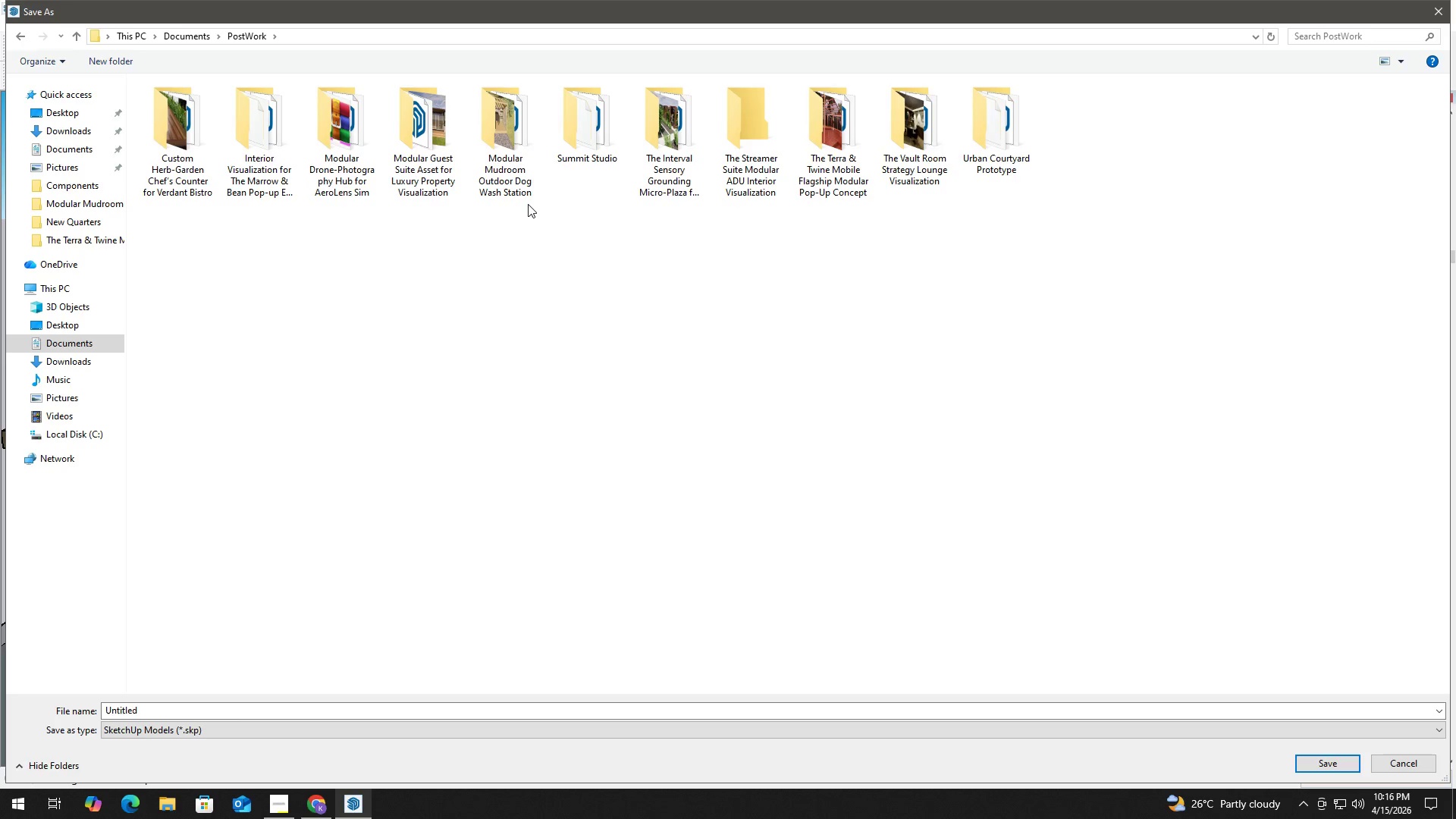 
double_click([772, 152])
 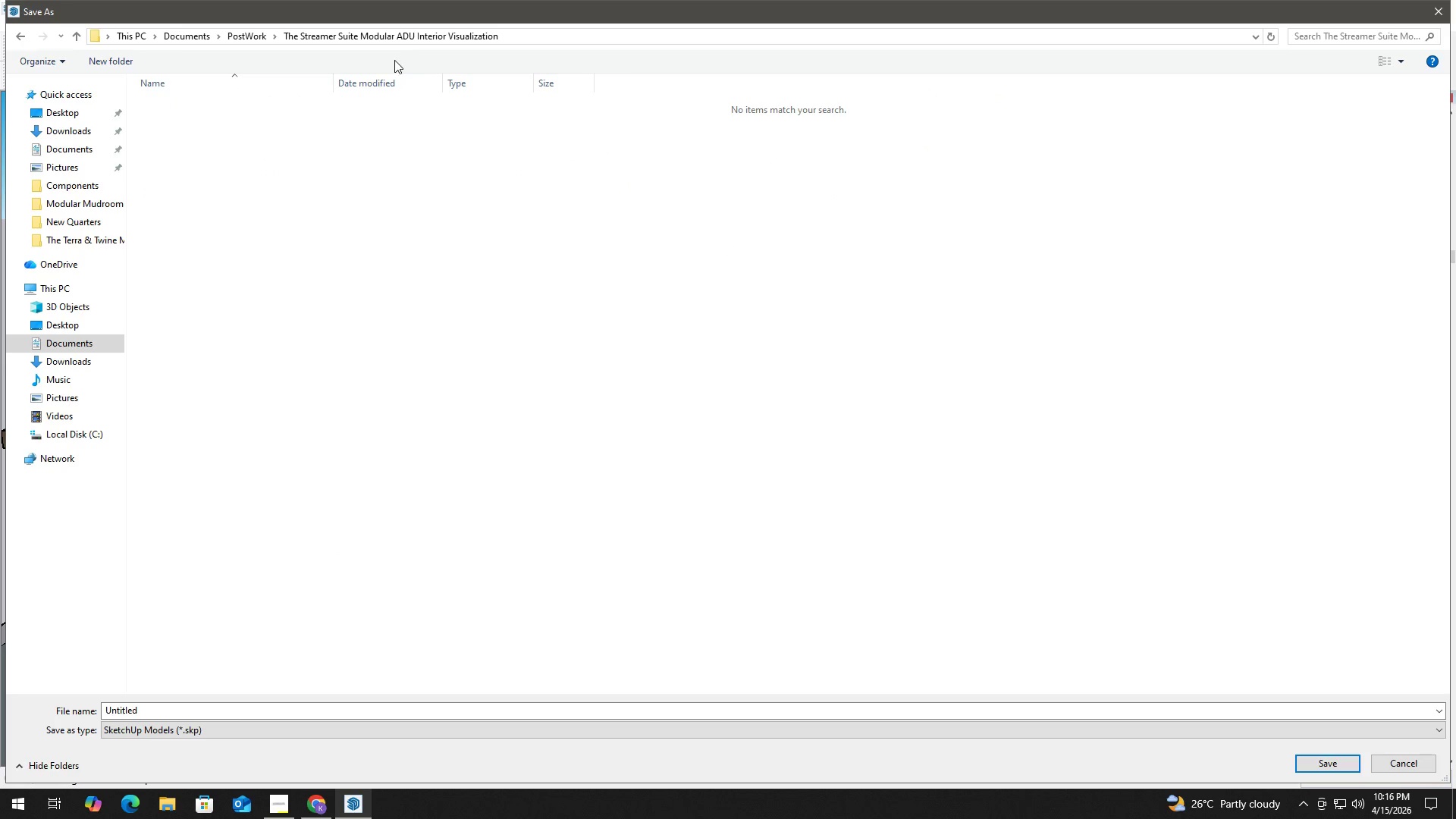 
left_click([15, 36])
 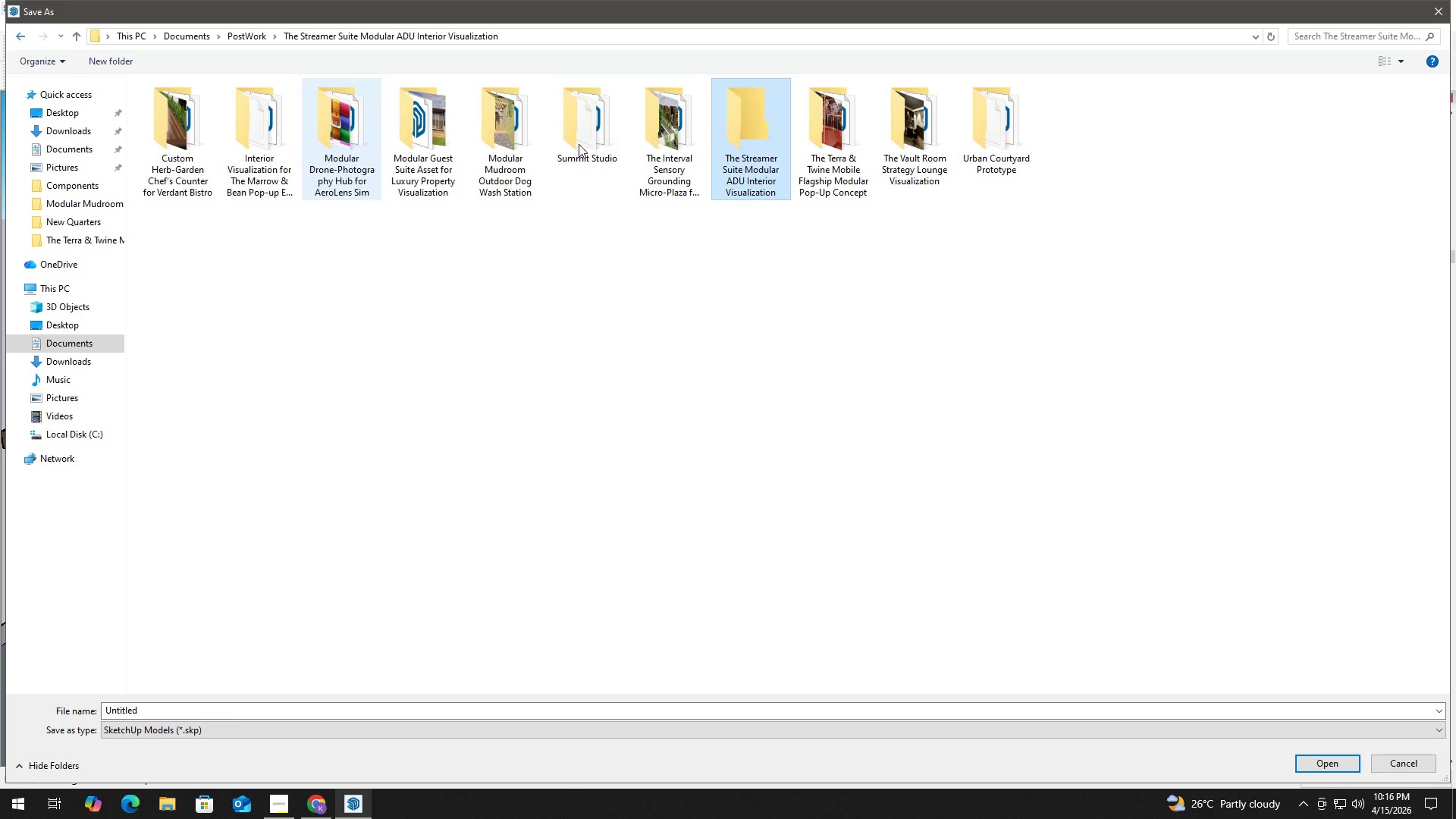 
key(F2)
 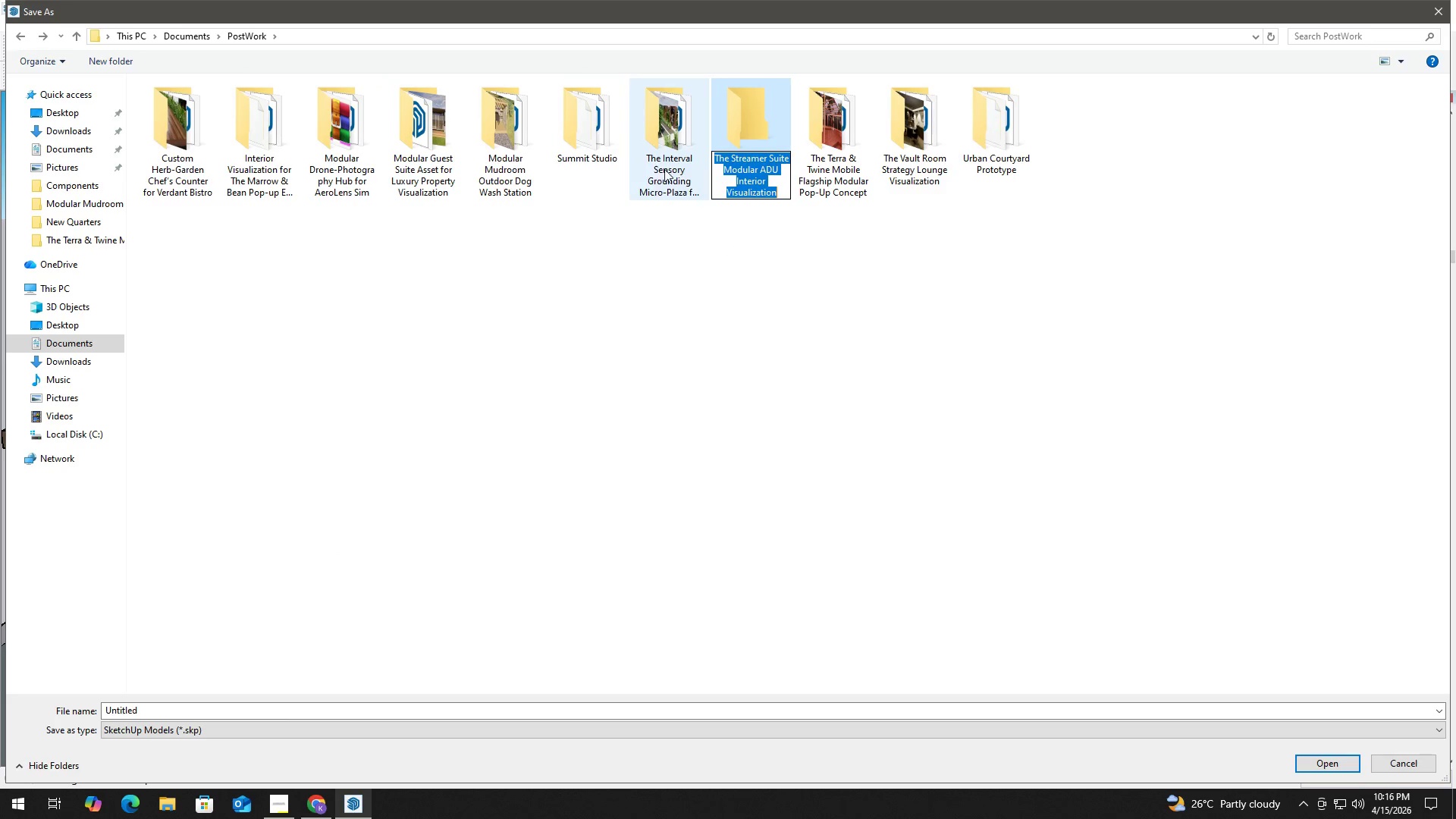 
key(Control+ControlLeft)
 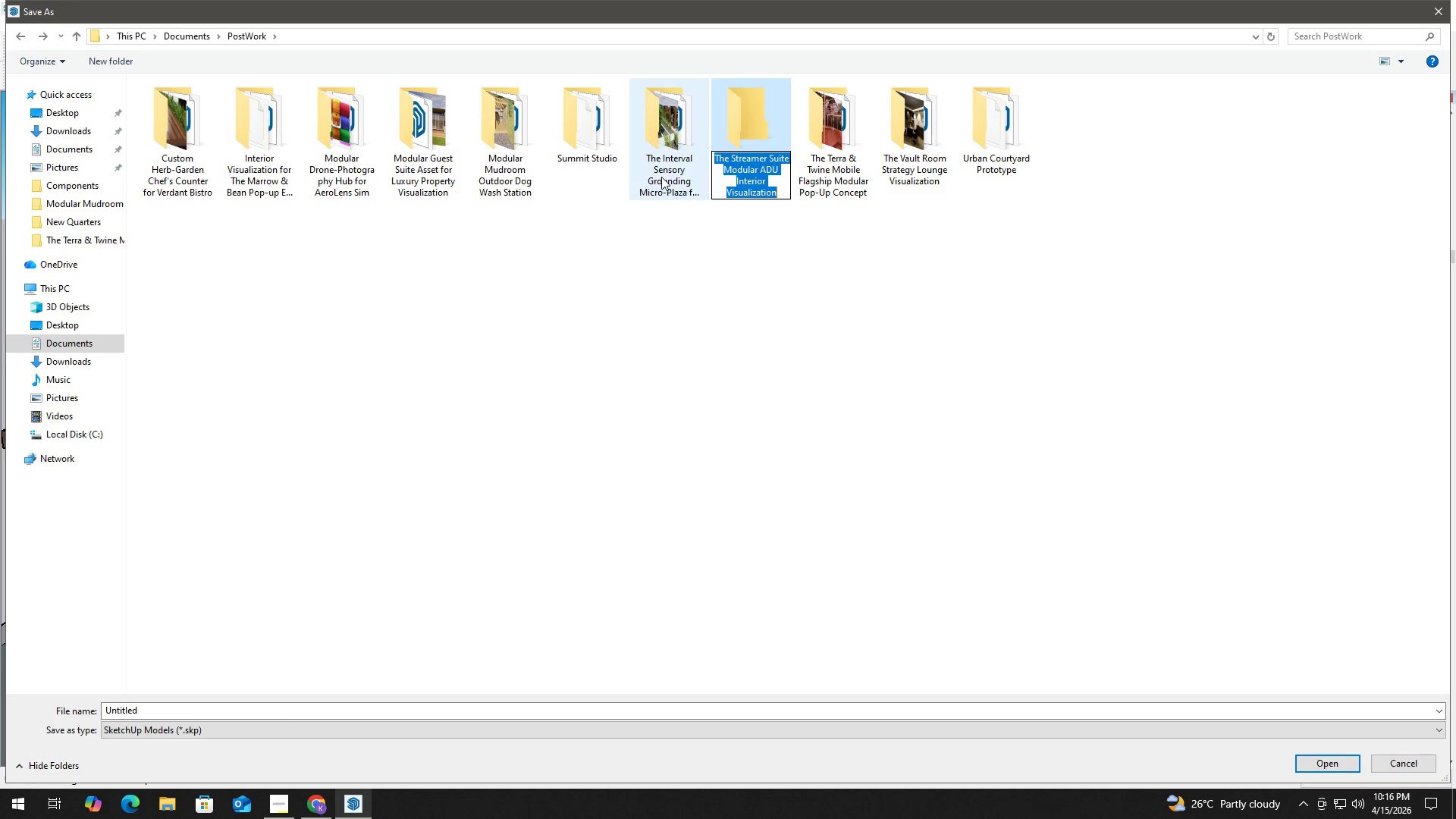 
key(Control+C)
 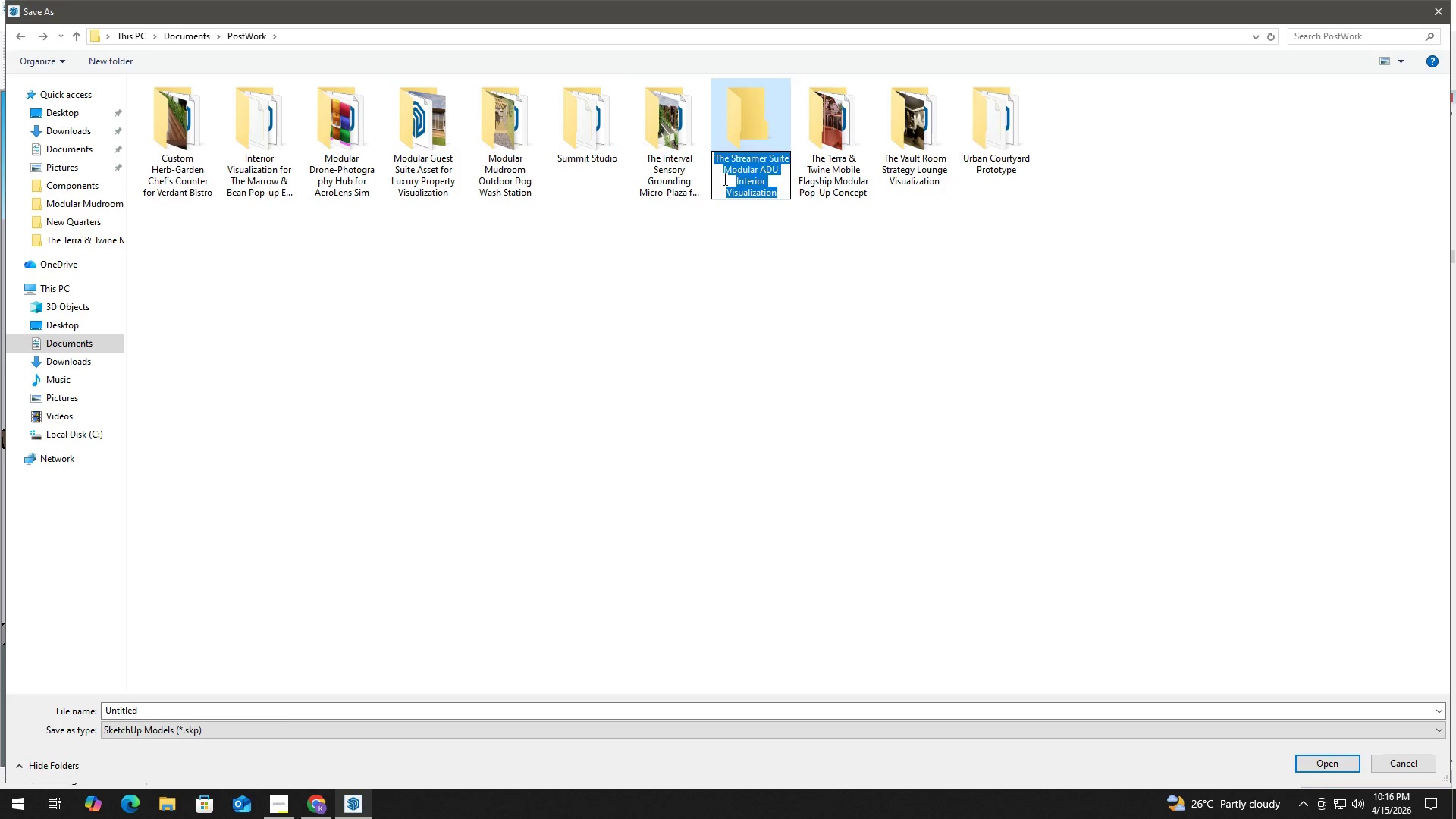 
key(Escape)
 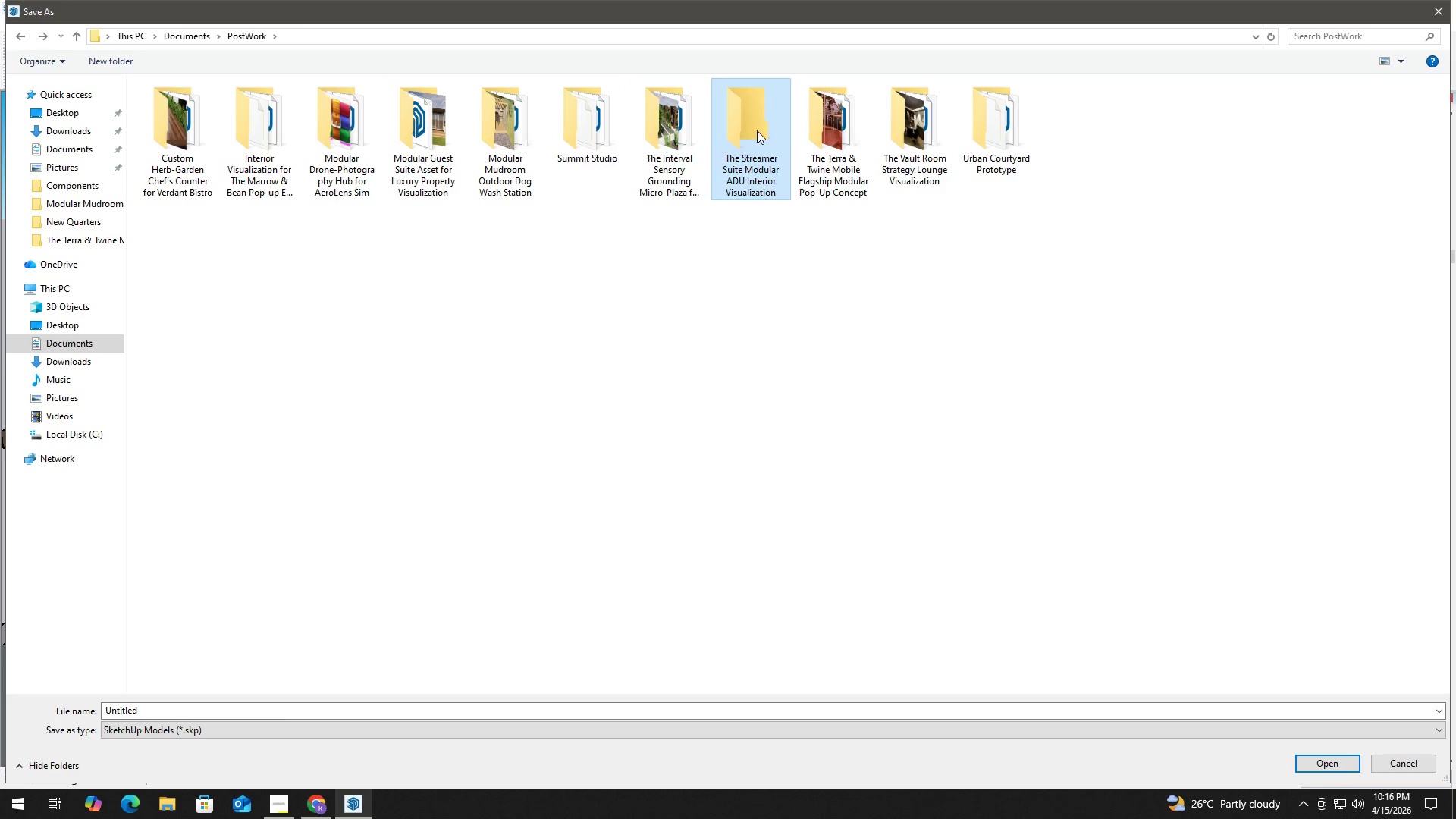 
double_click([757, 130])
 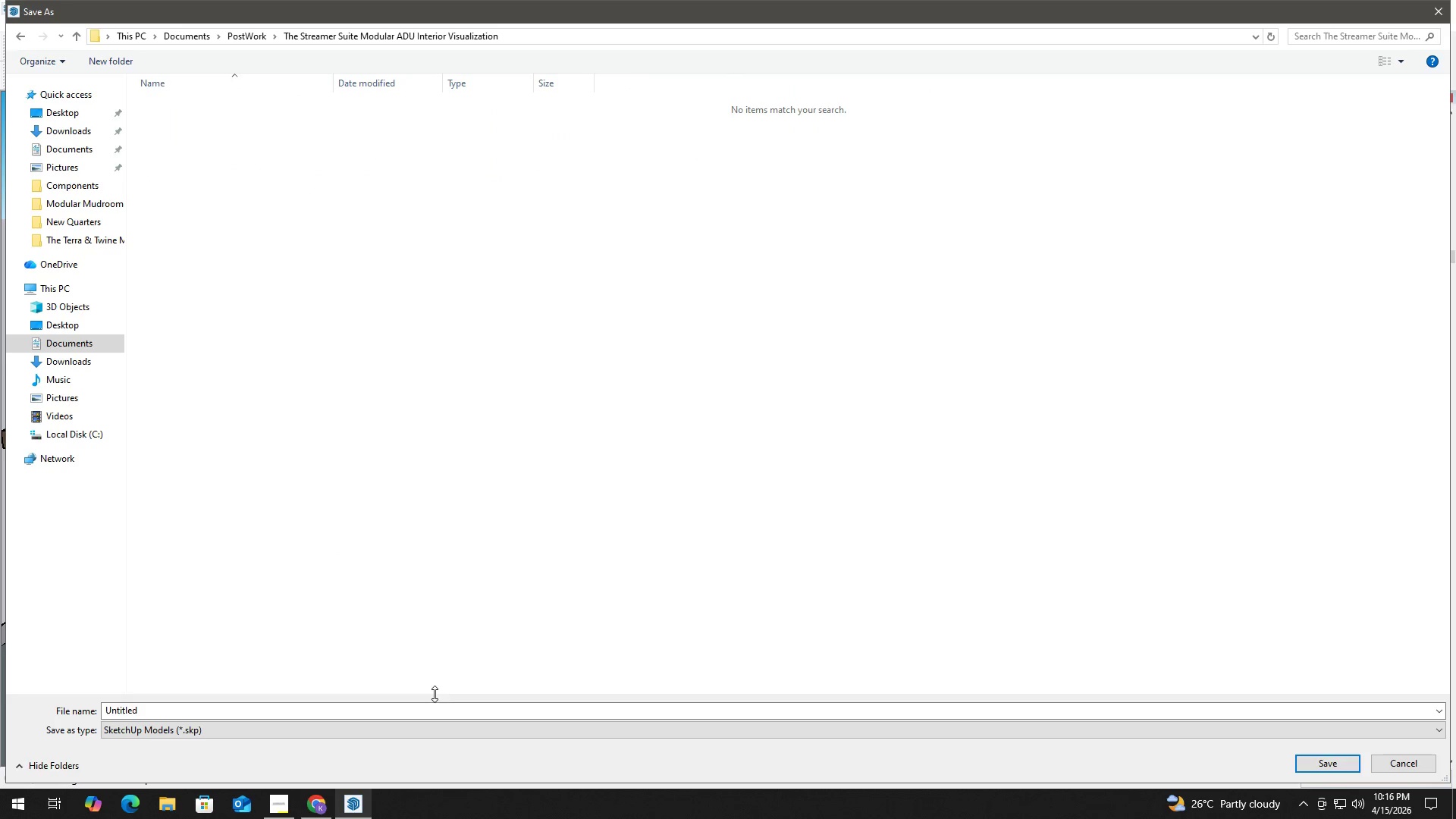 
left_click([441, 711])
 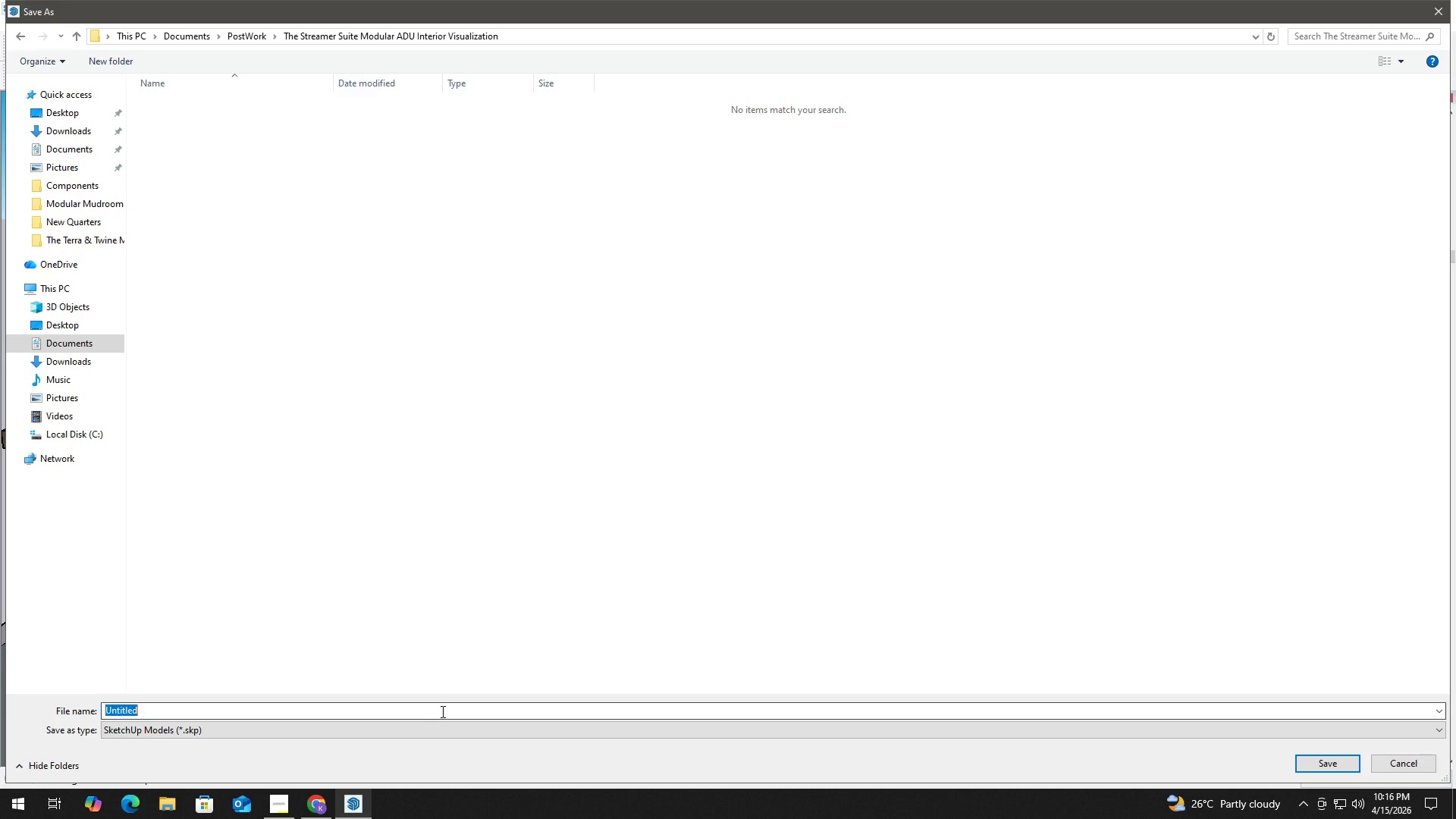 
key(Control+ControlLeft)
 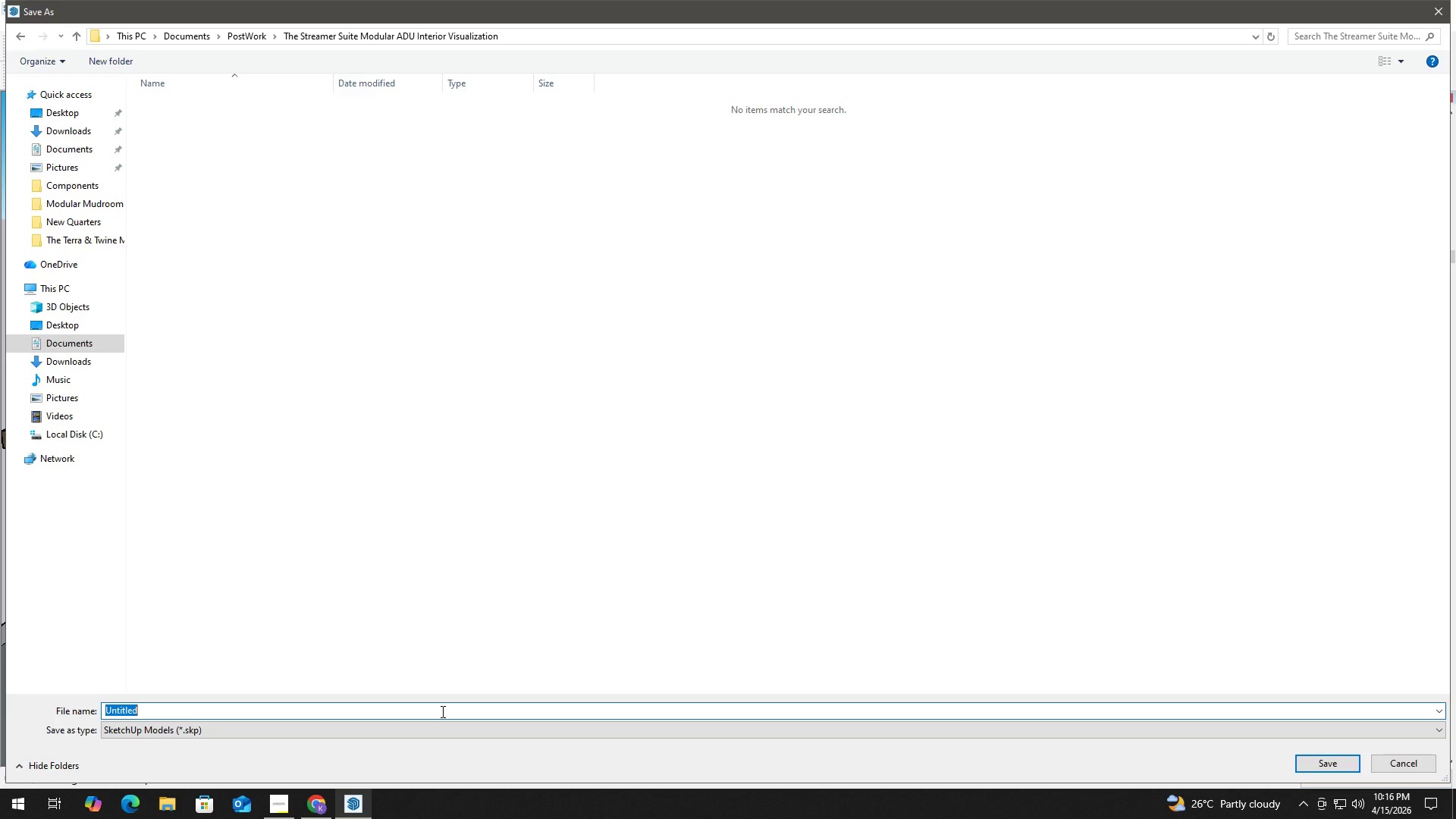 
key(Control+V)
 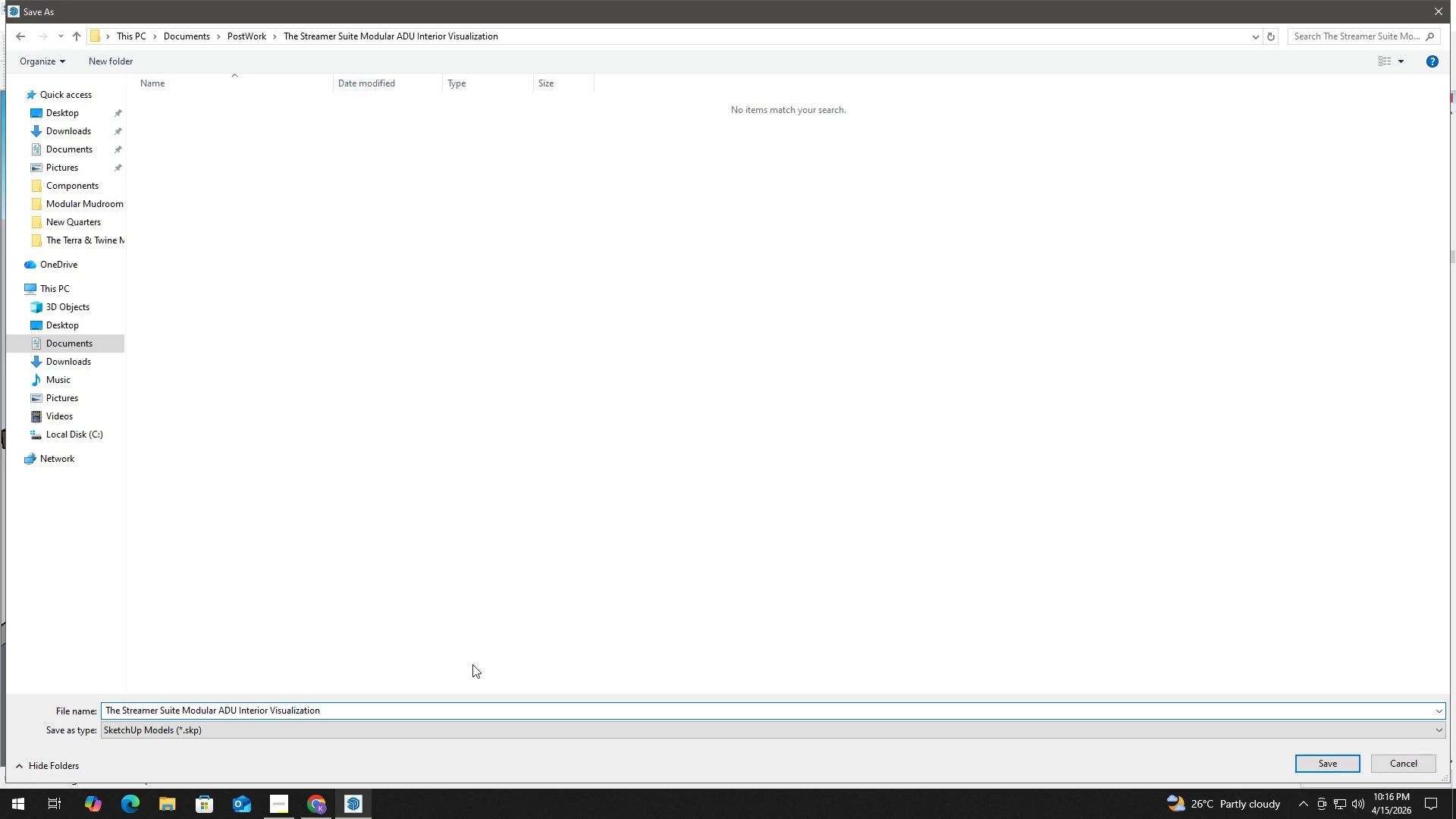 
key(NumpadEnter)
 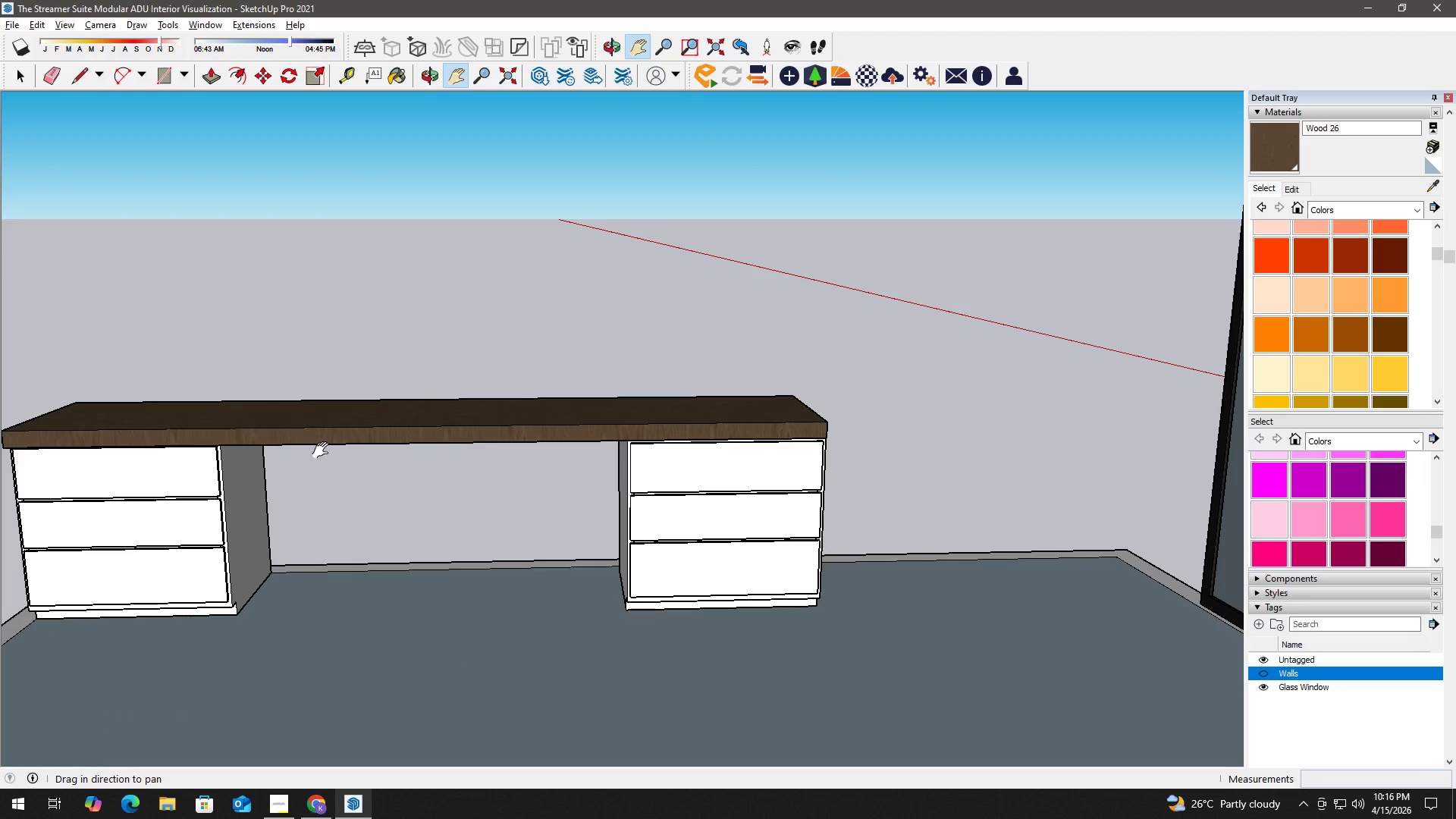 
wait(9.67)
 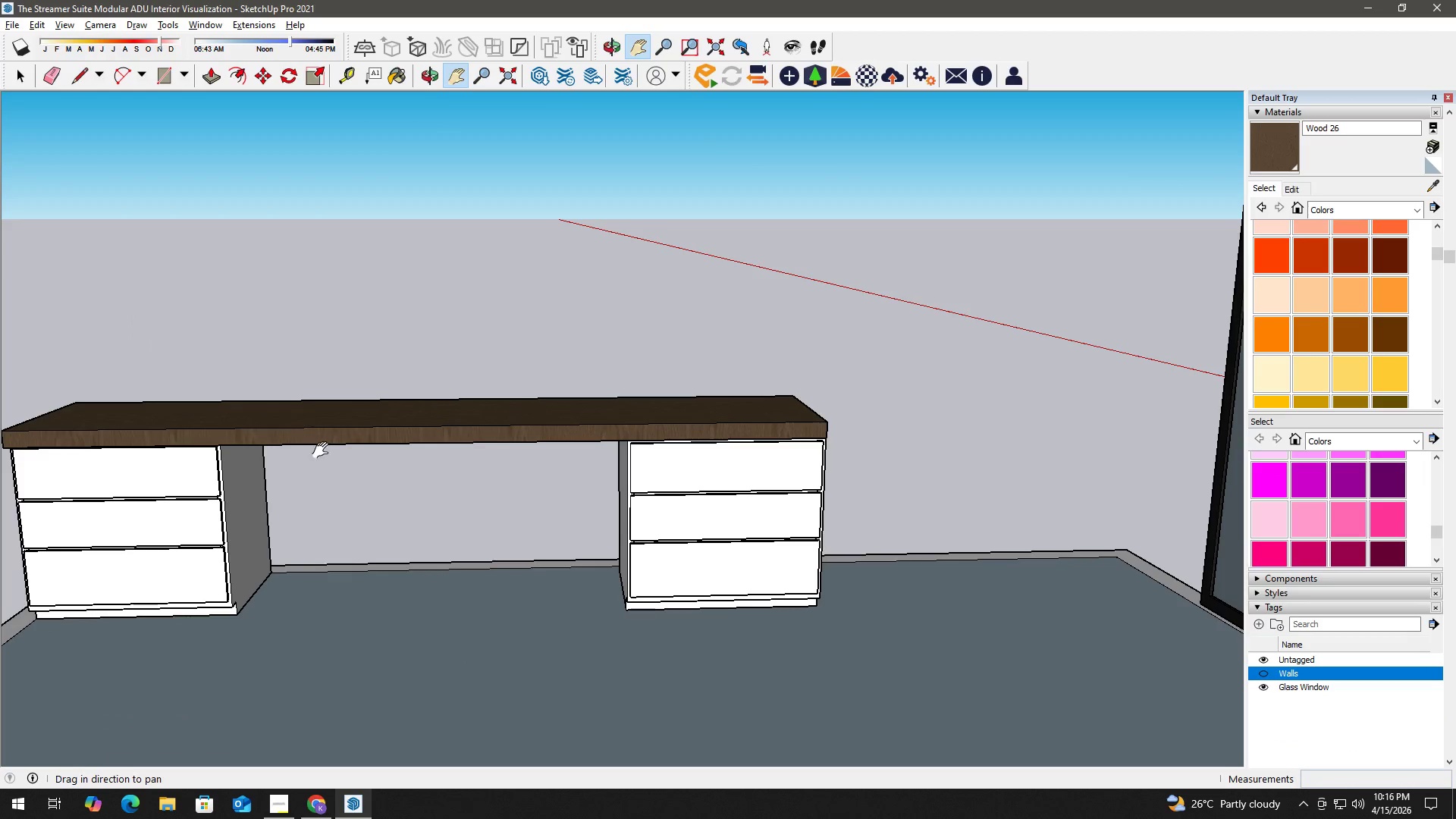 
key(Space)
 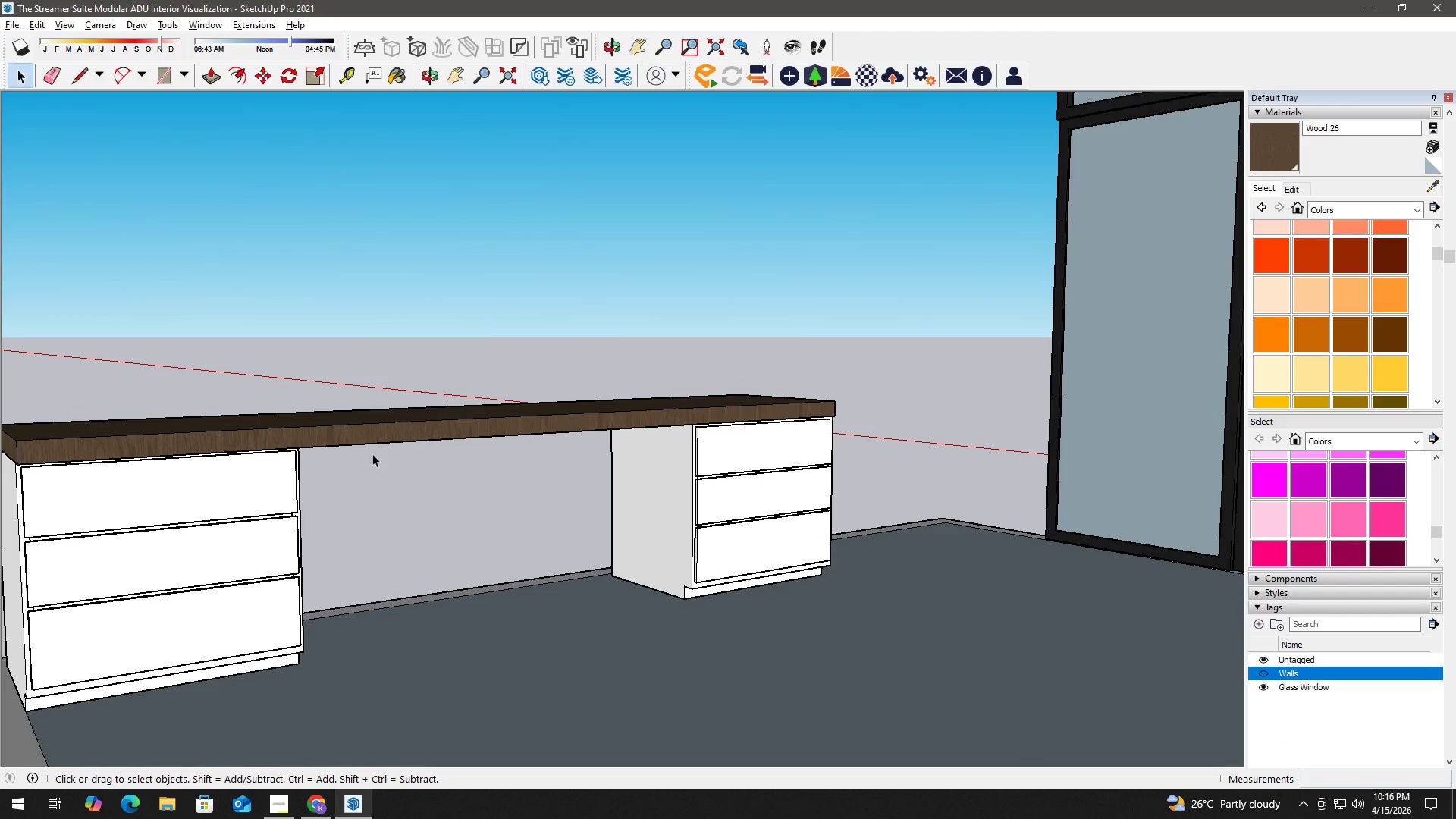 
left_click_drag(start_coordinate=[389, 447], to_coordinate=[460, 414])
 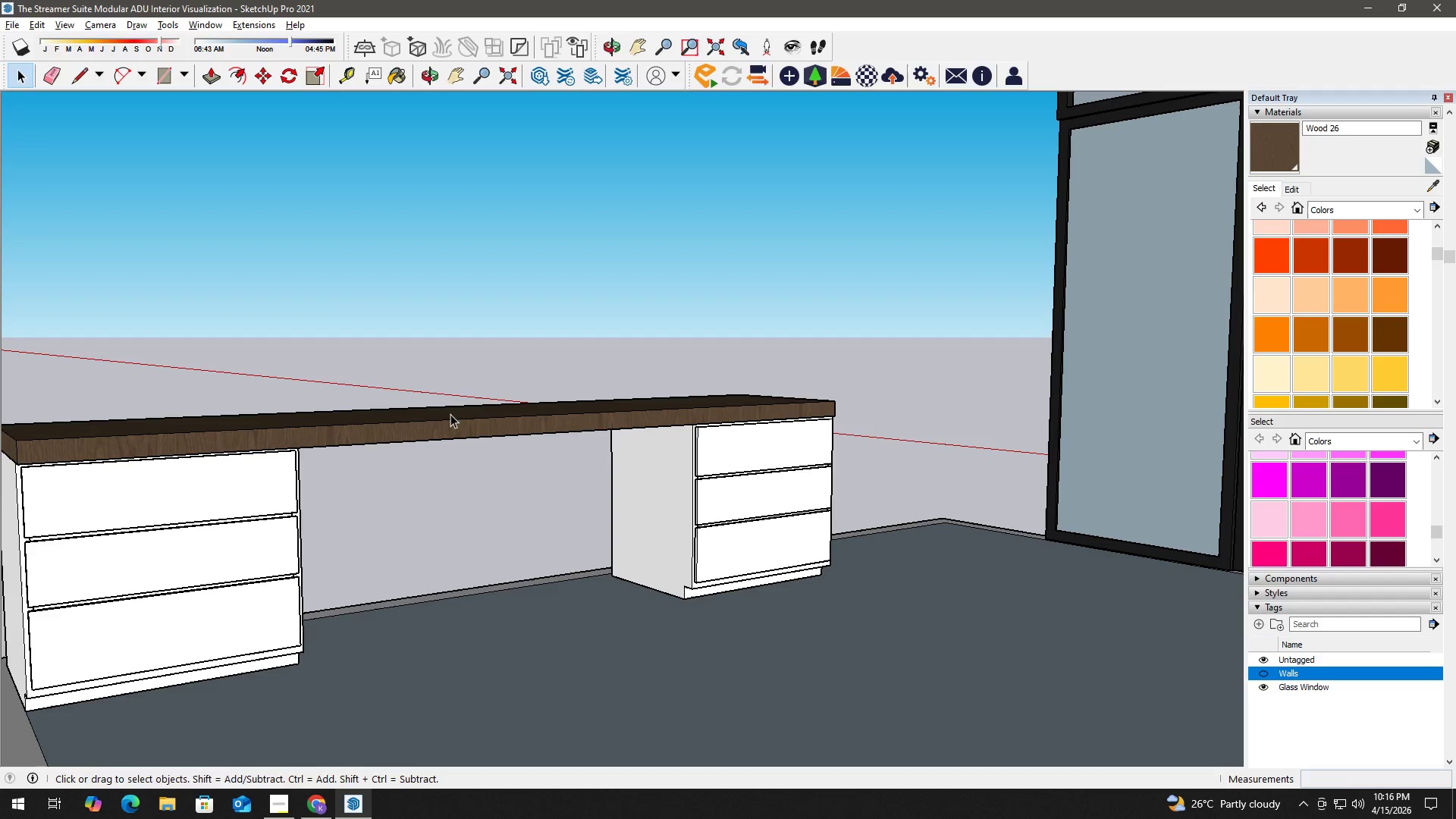 
key(H)
 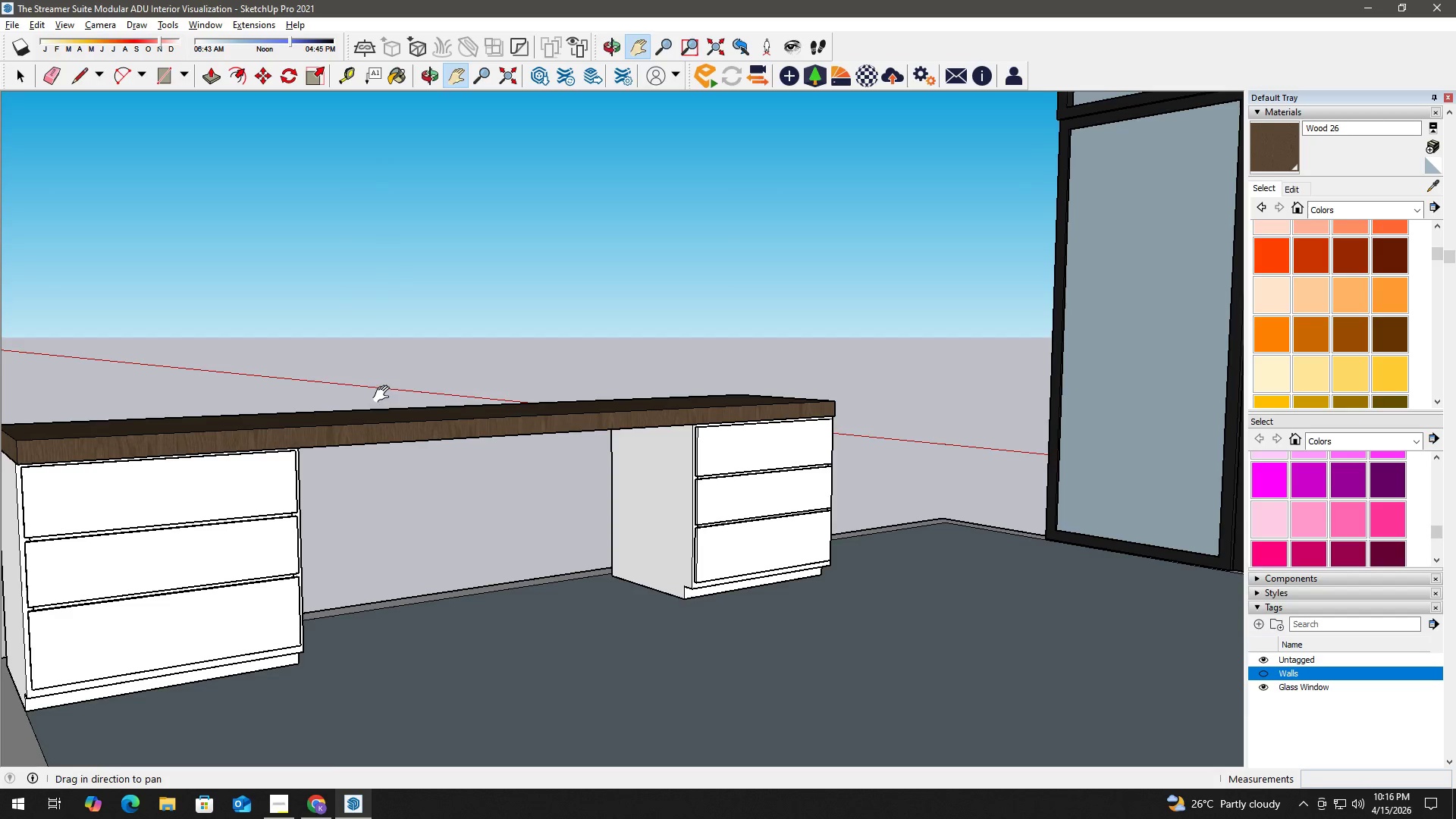 
left_click_drag(start_coordinate=[384, 394], to_coordinate=[593, 322])
 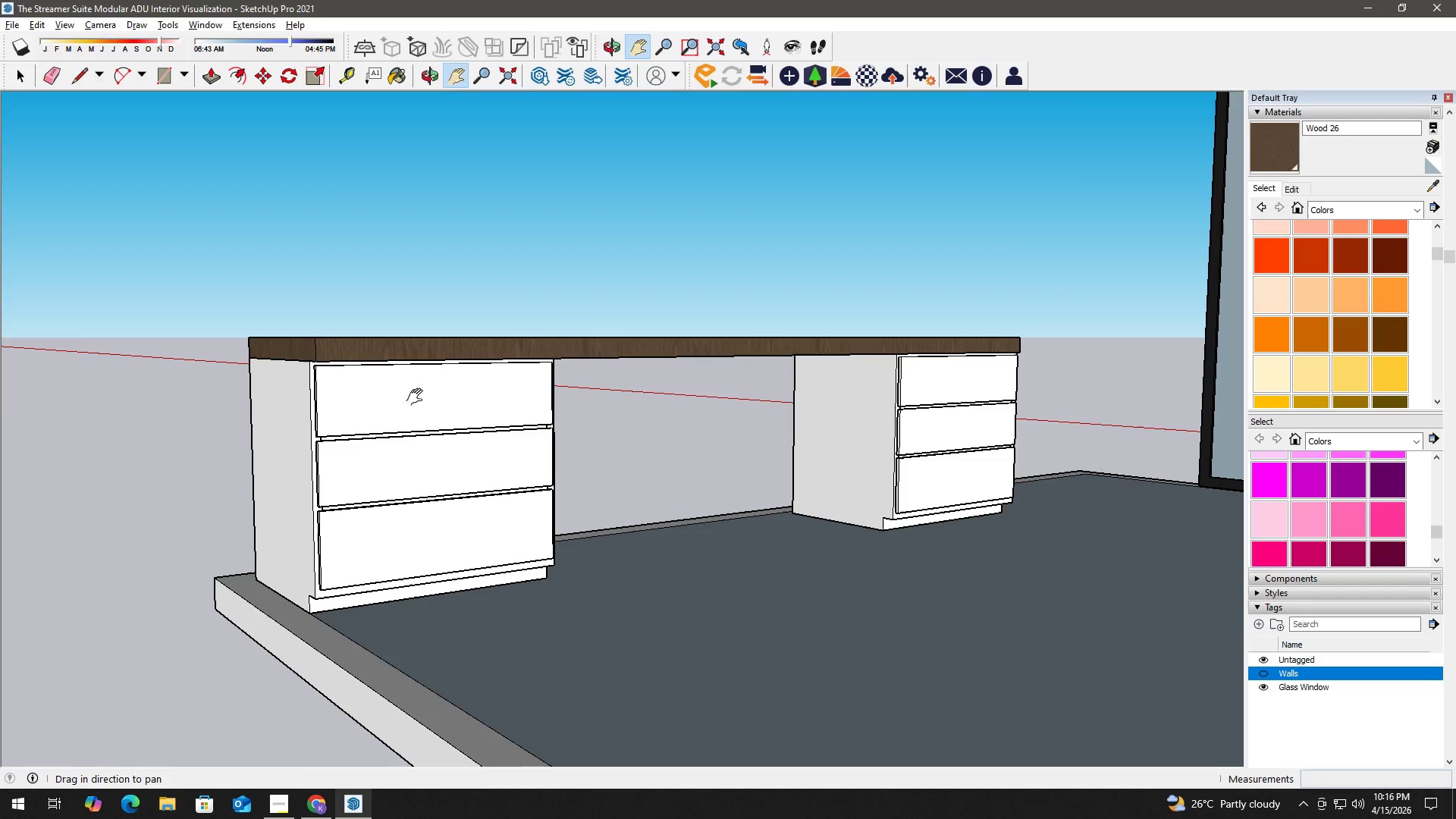 
key(Space)
 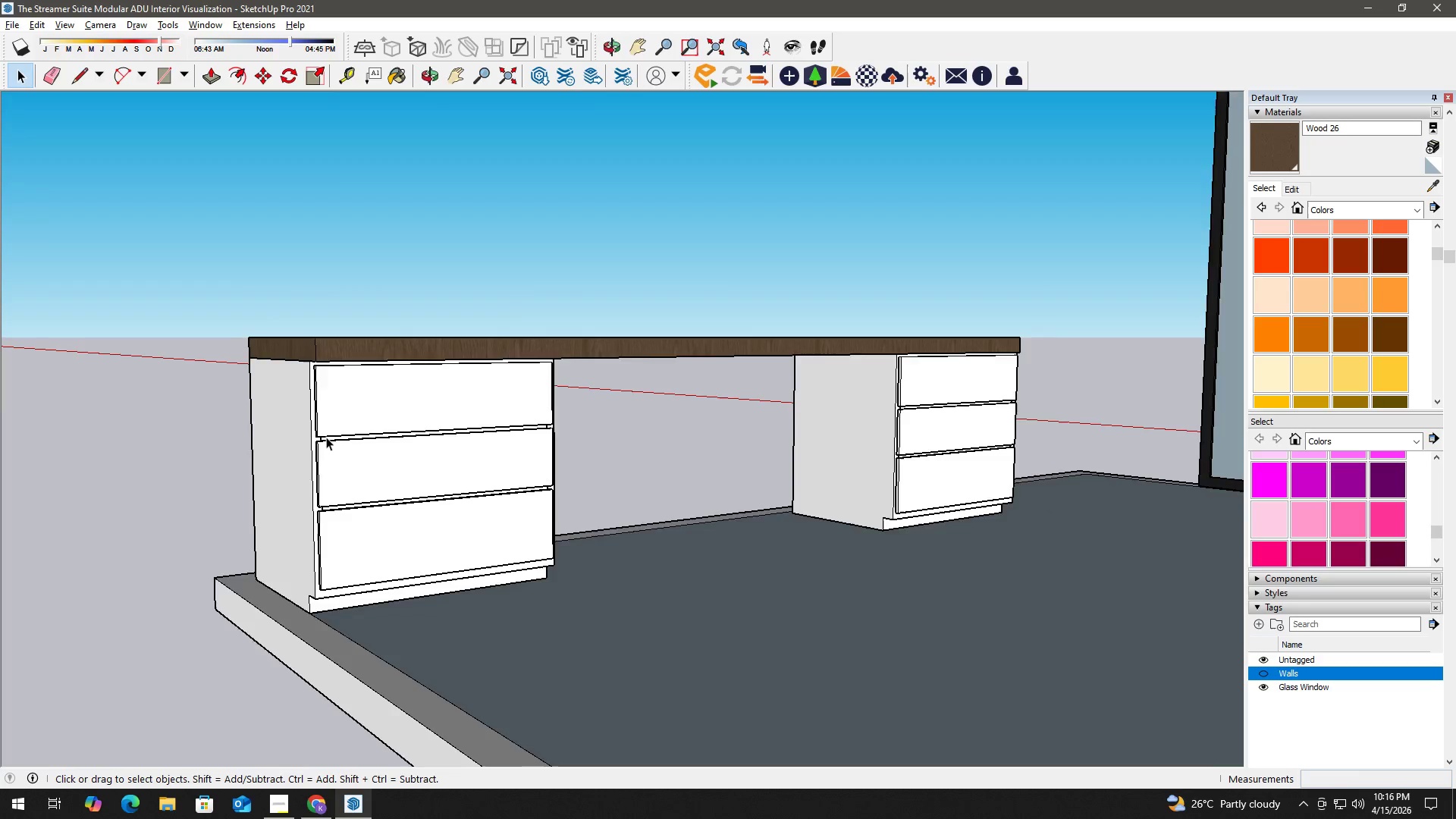 
double_click([312, 404])
 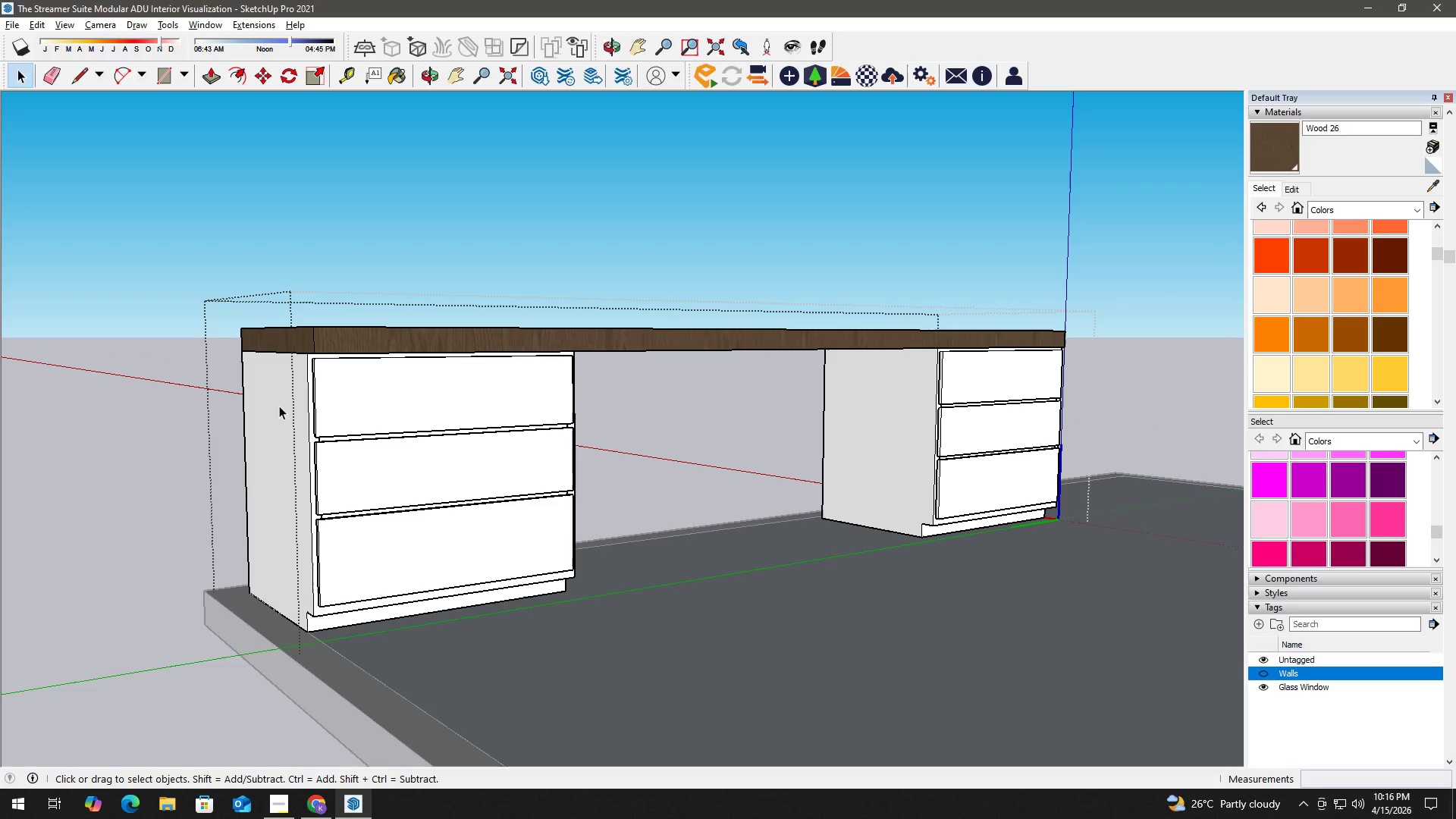 
scroll: coordinate [331, 433], scroll_direction: up, amount: 1.0
 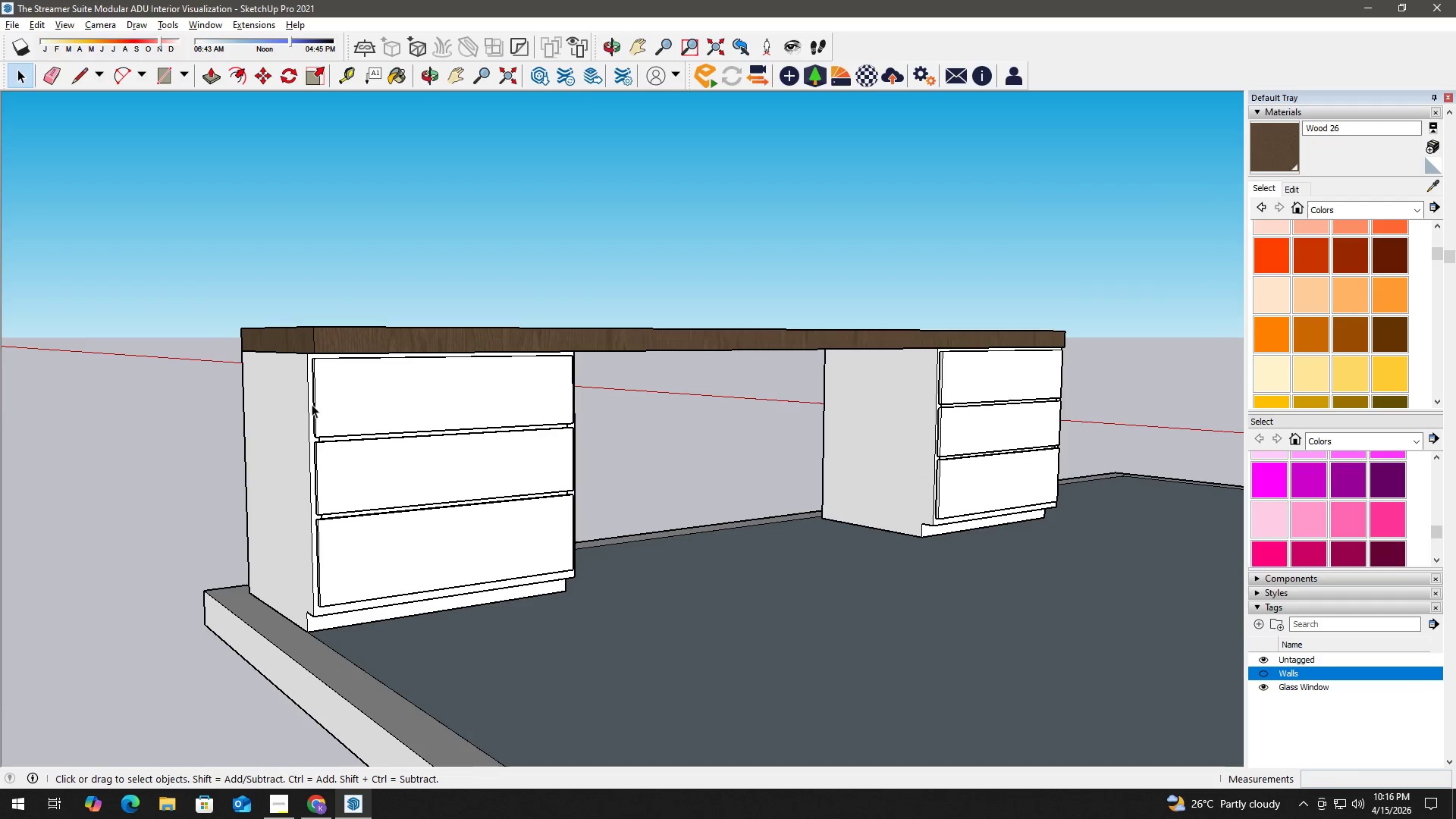 
triple_click([279, 406])
 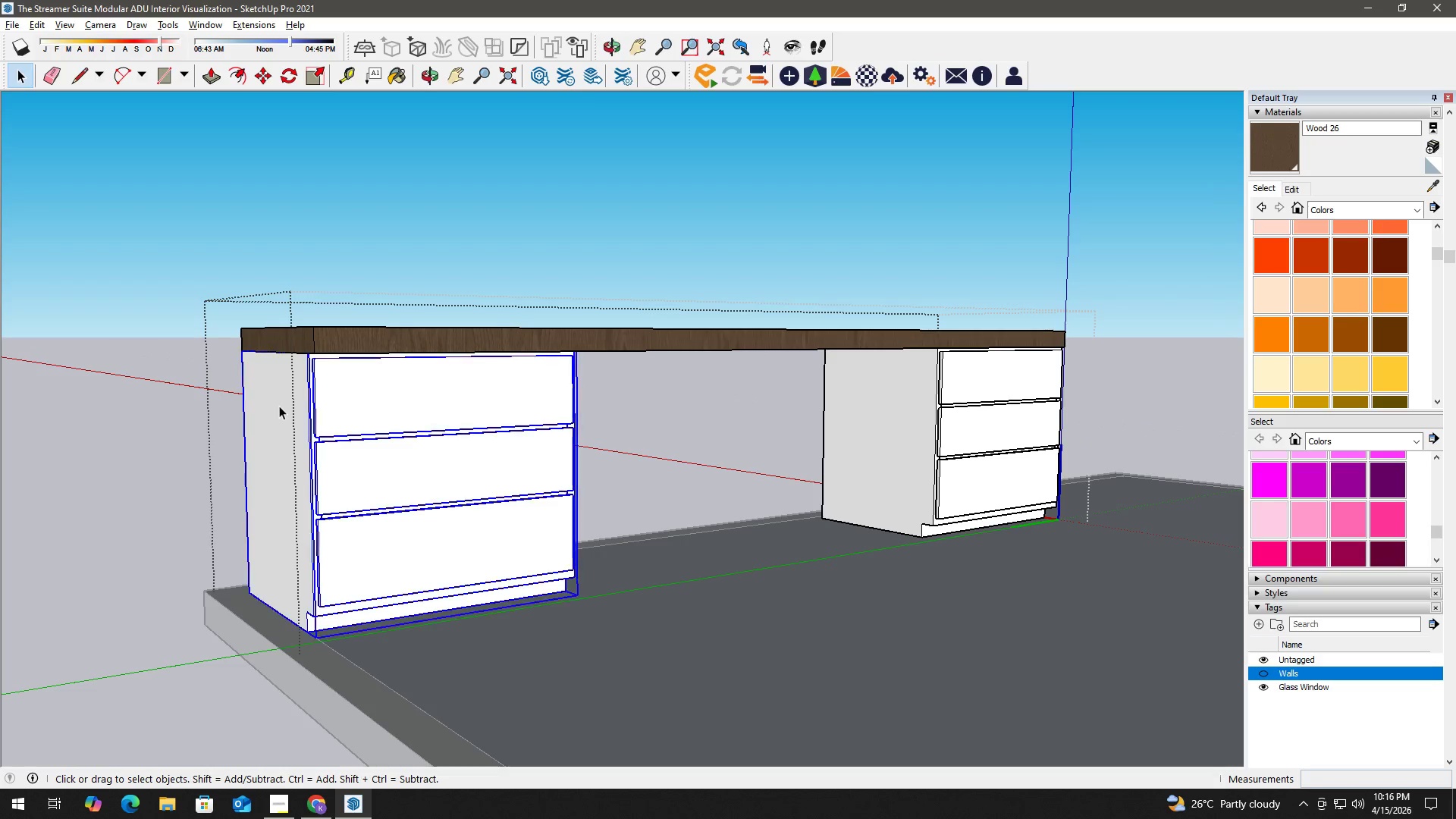 
triple_click([279, 406])
 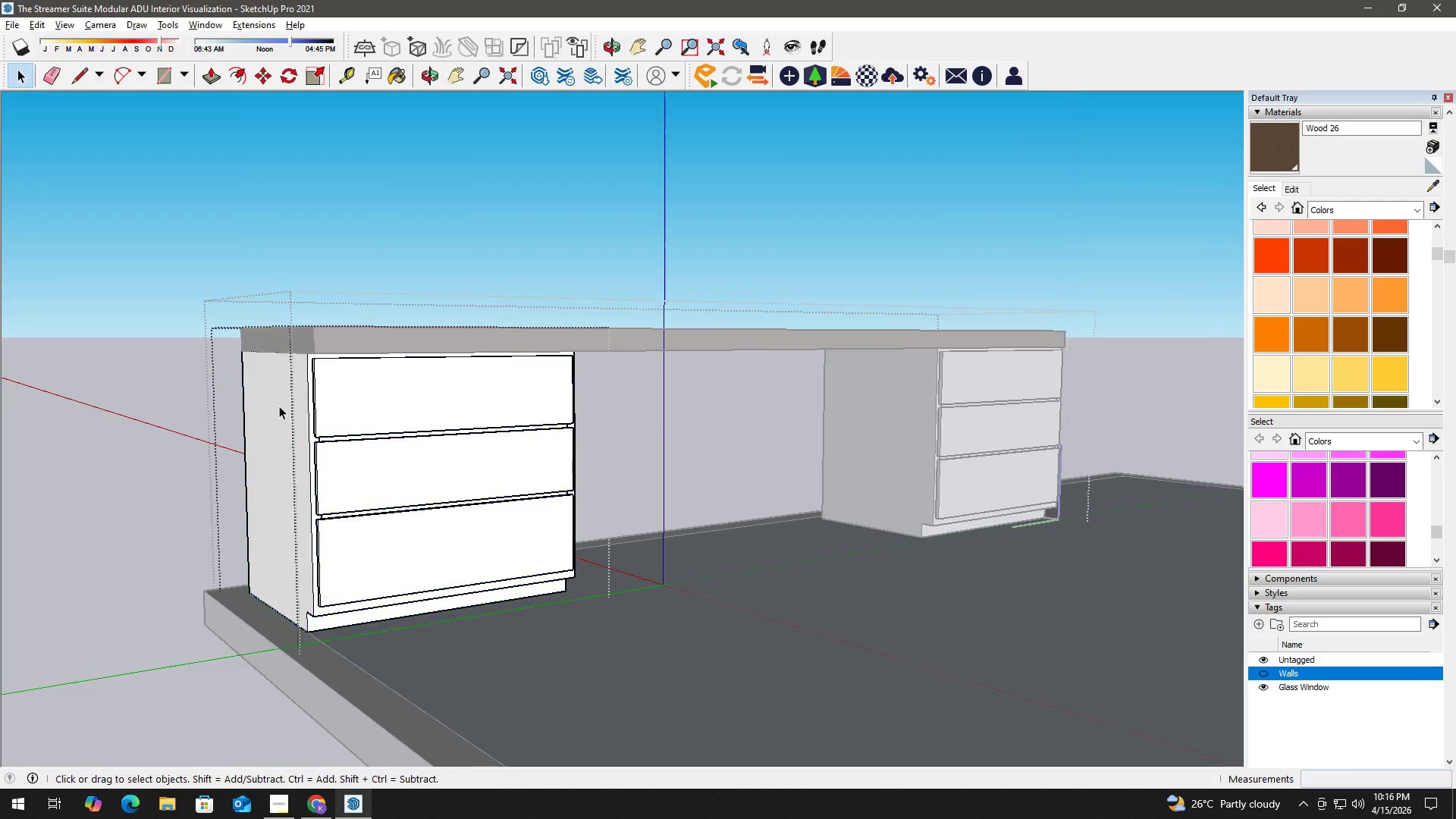 
triple_click([279, 406])
 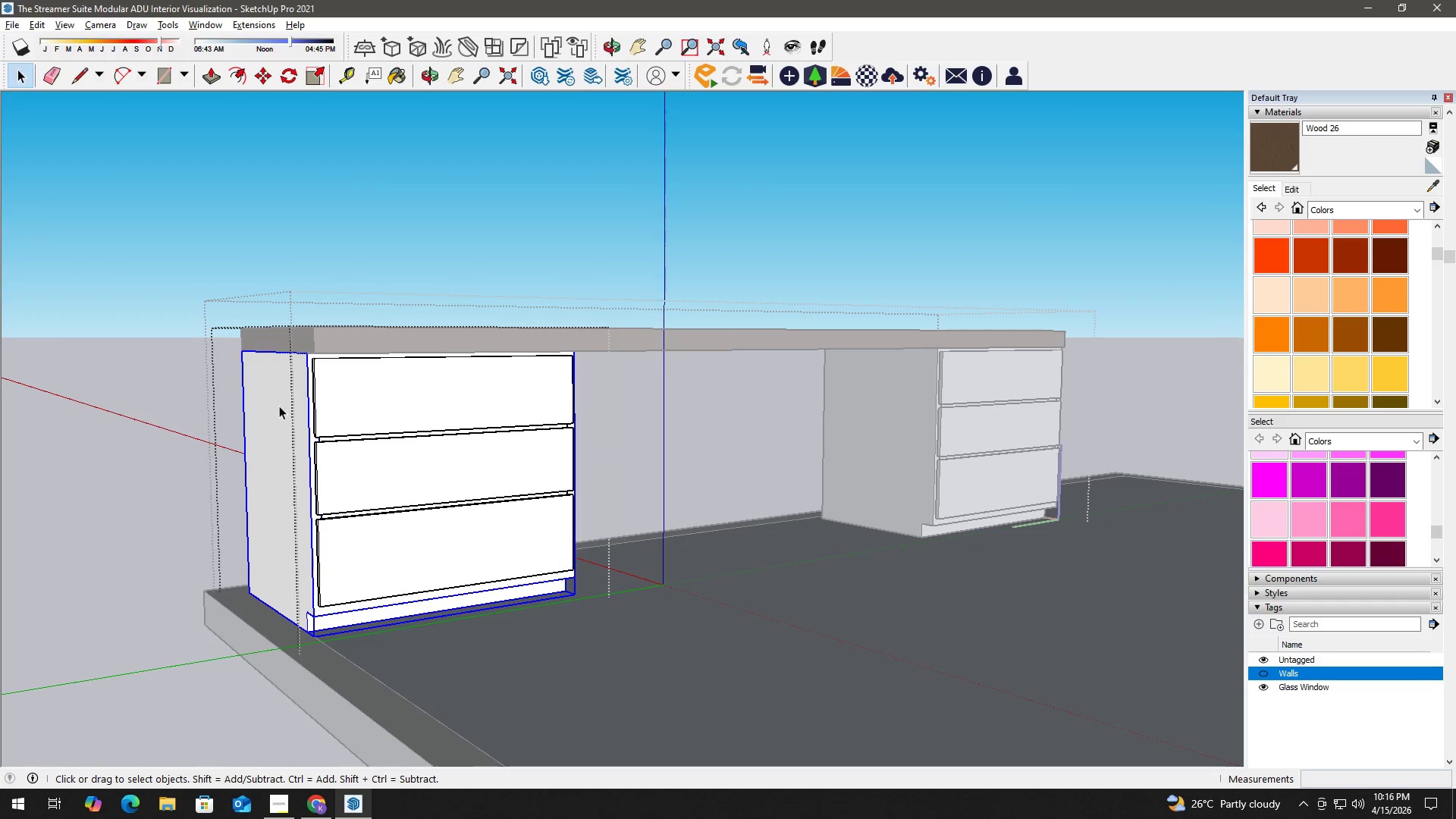 
triple_click([279, 406])
 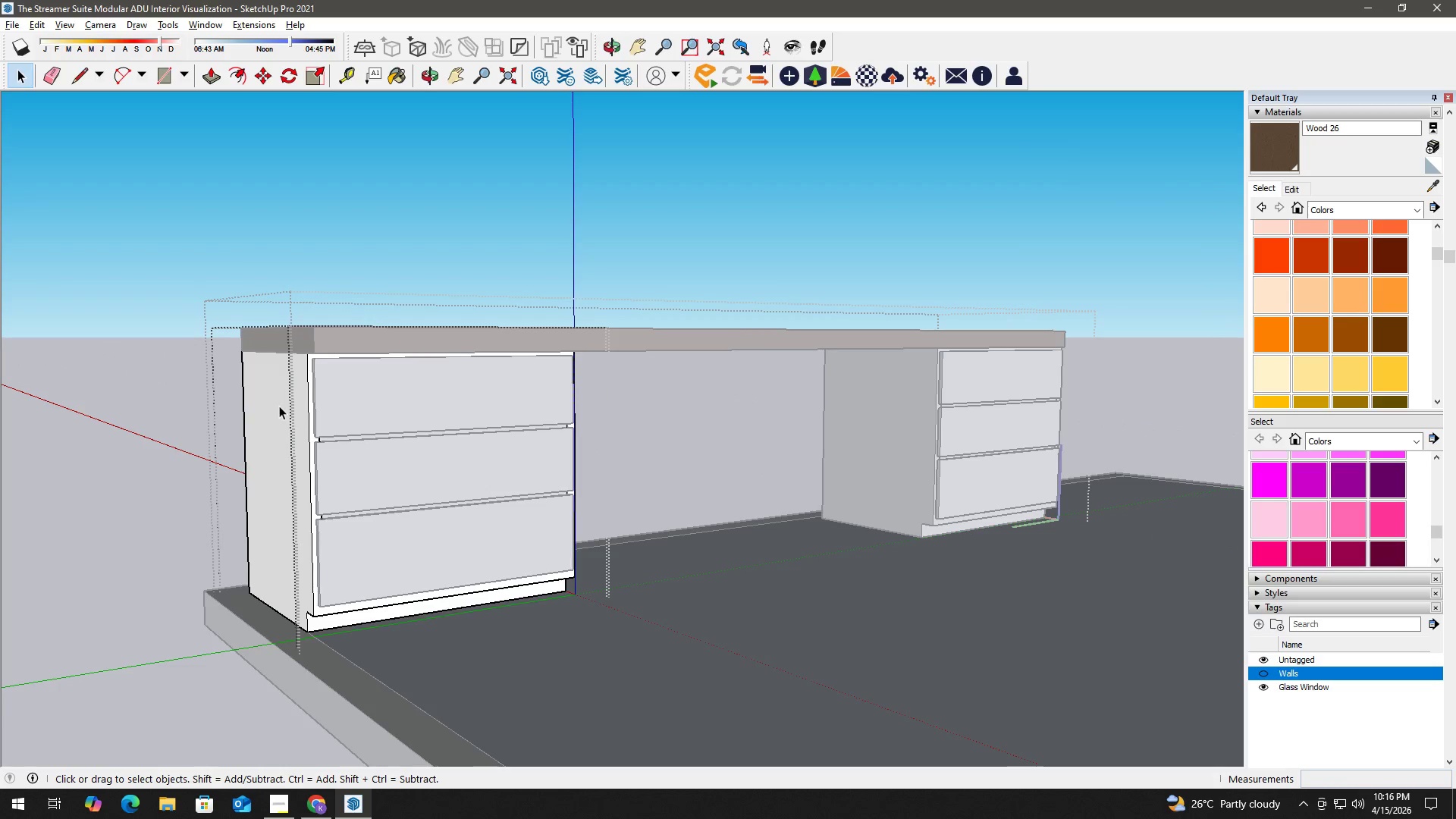 
triple_click([279, 406])
 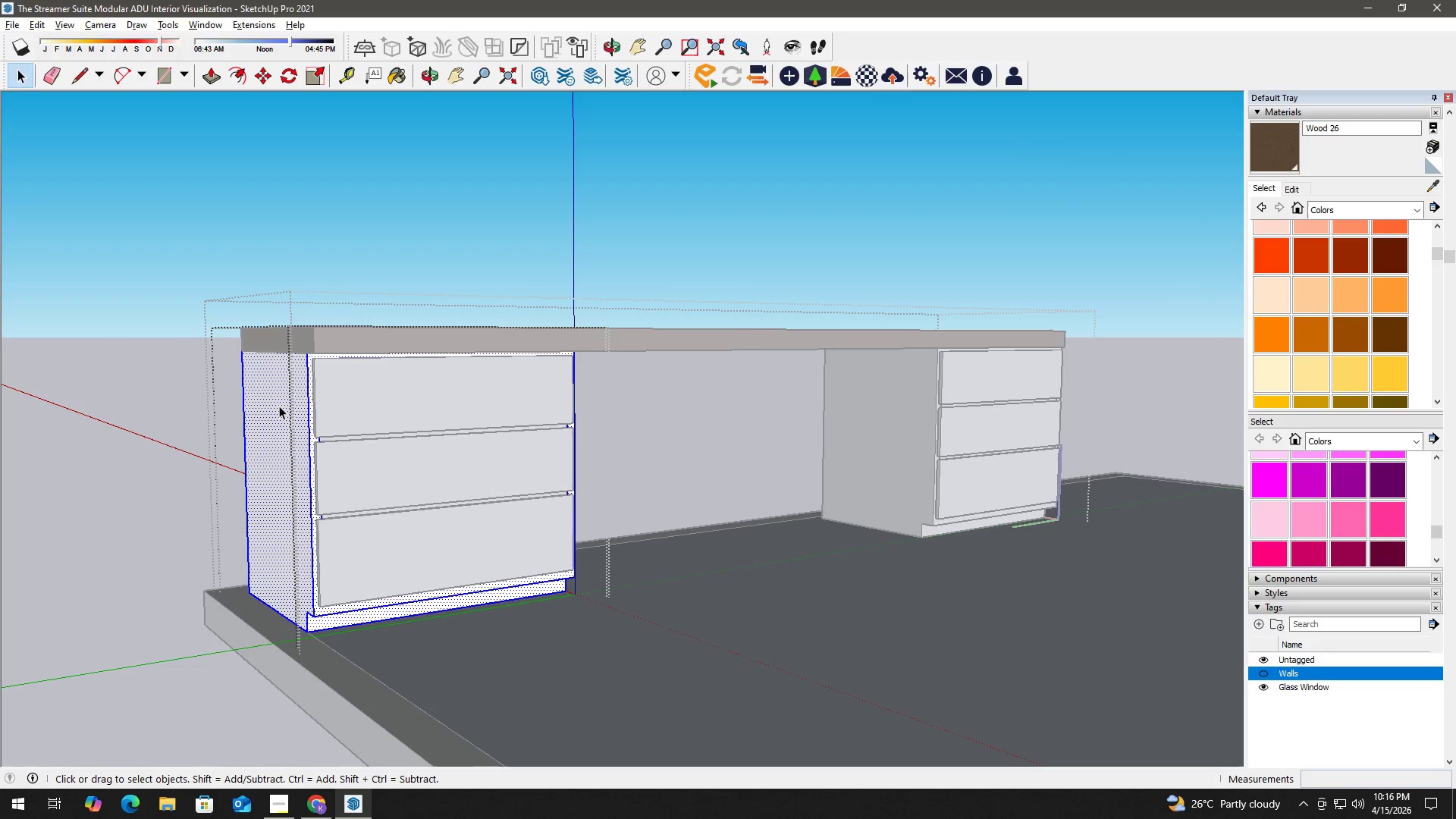 
triple_click([279, 406])
 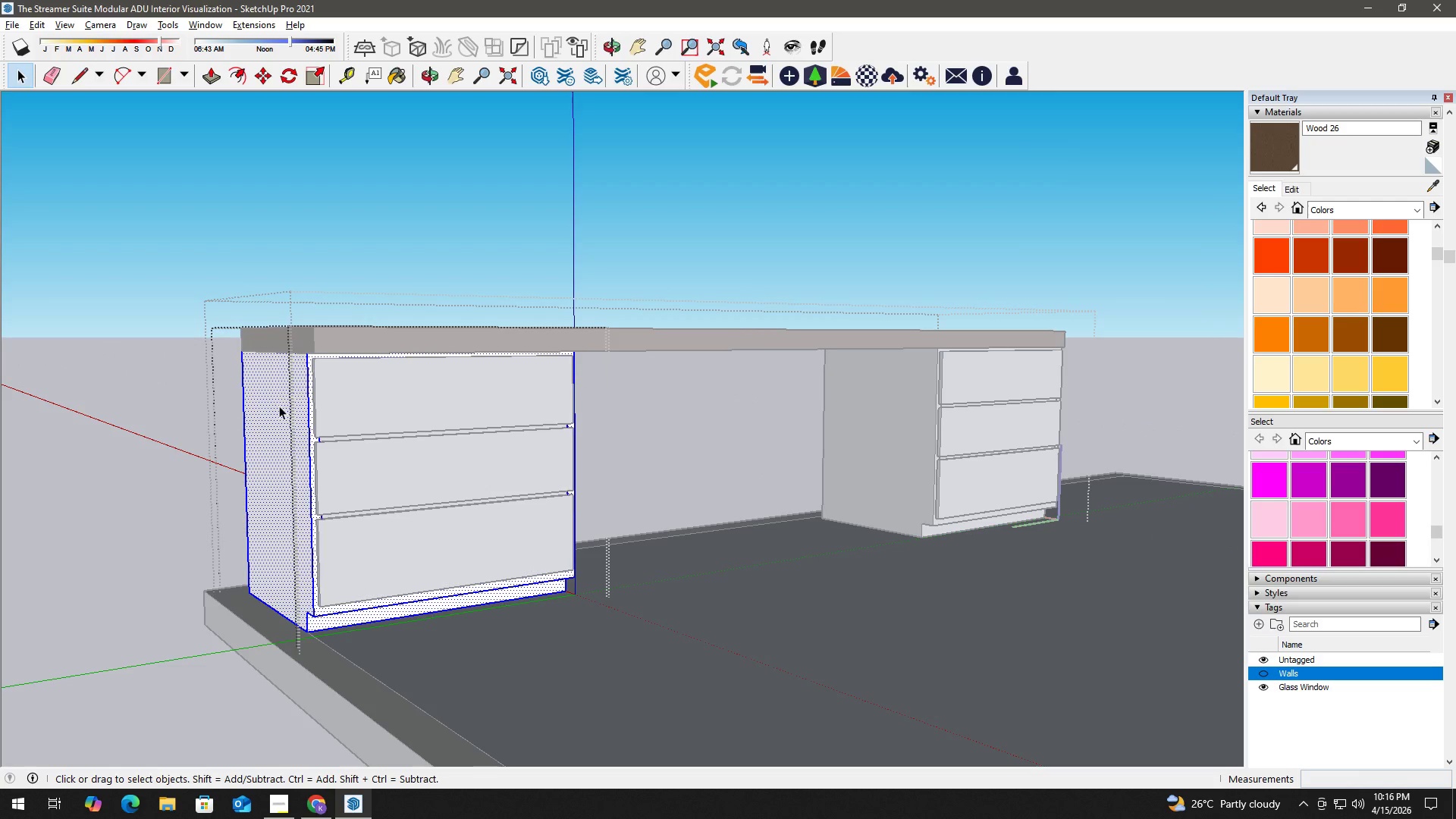 
key(B)
 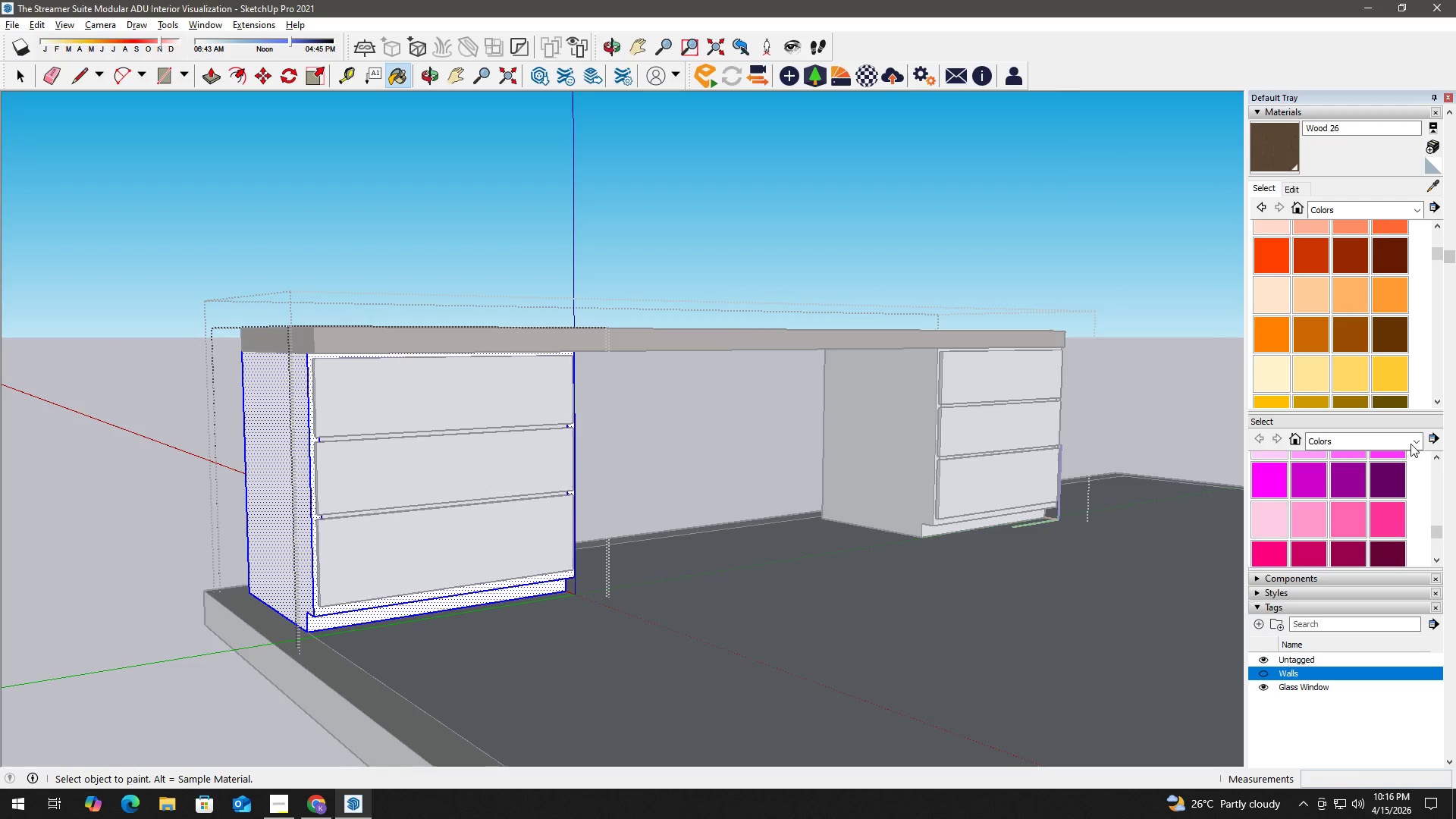 
left_click([1398, 437])
 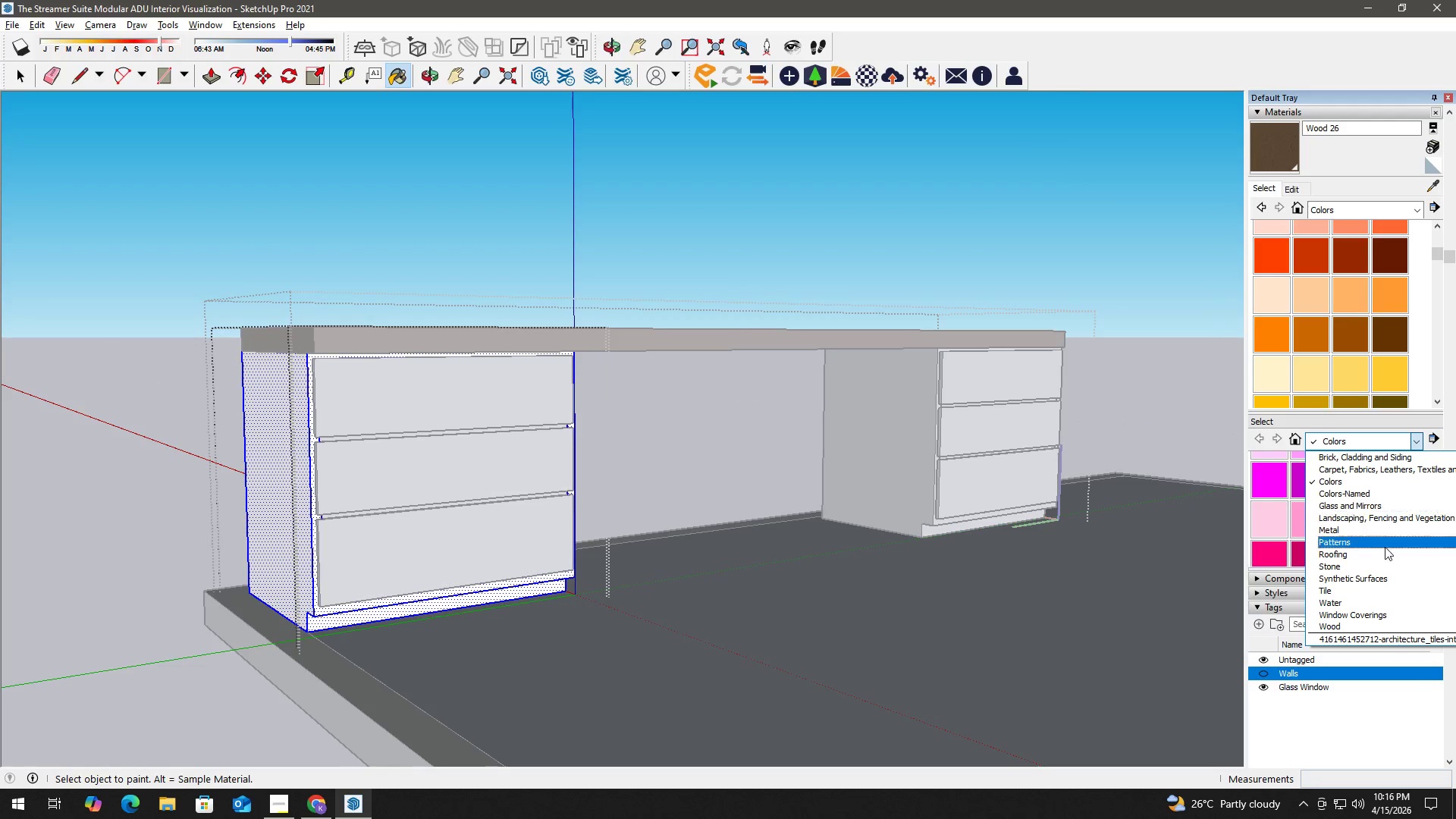 
scroll: coordinate [1384, 552], scroll_direction: down, amount: 2.0
 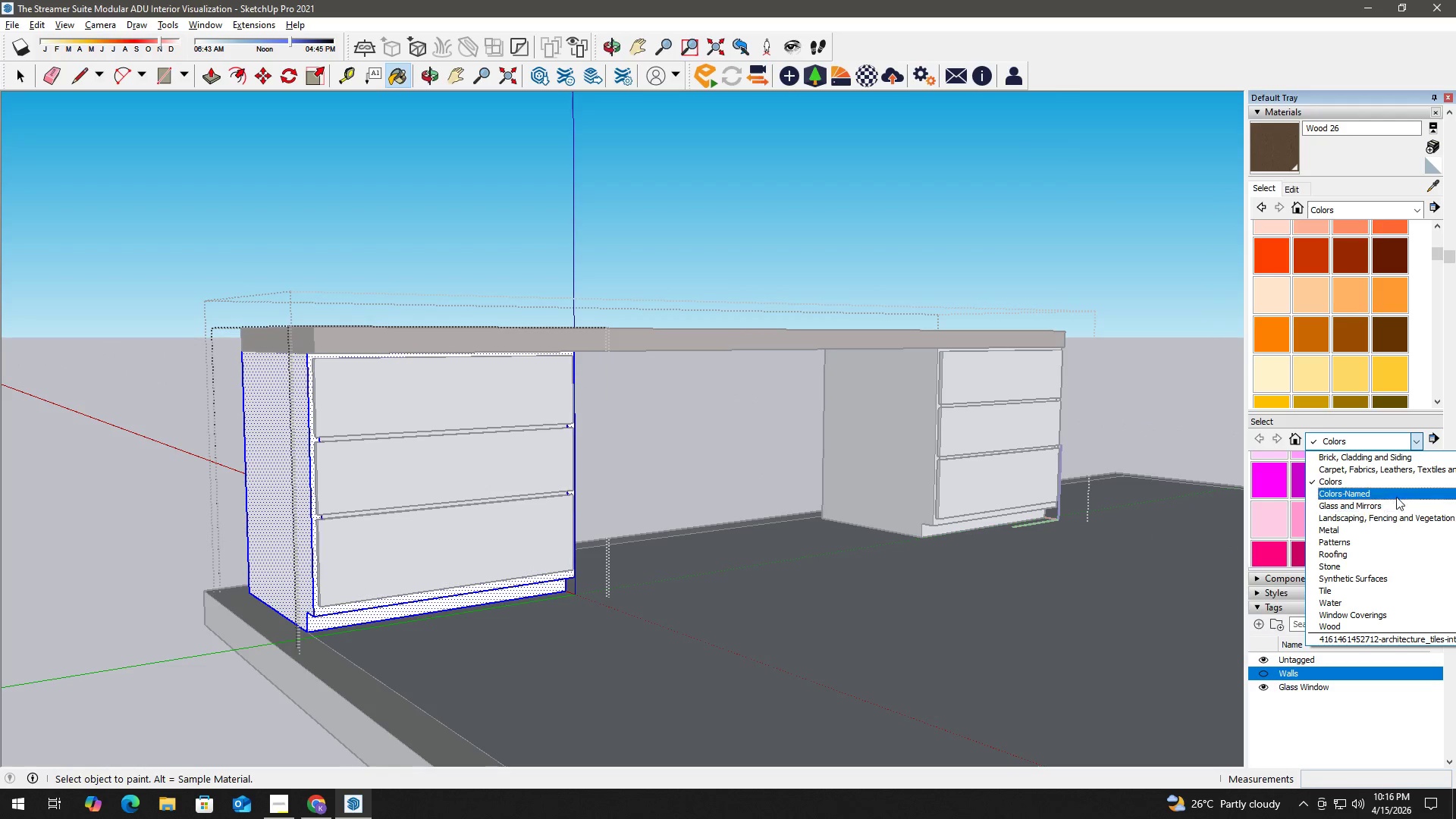 
left_click([1399, 489])
 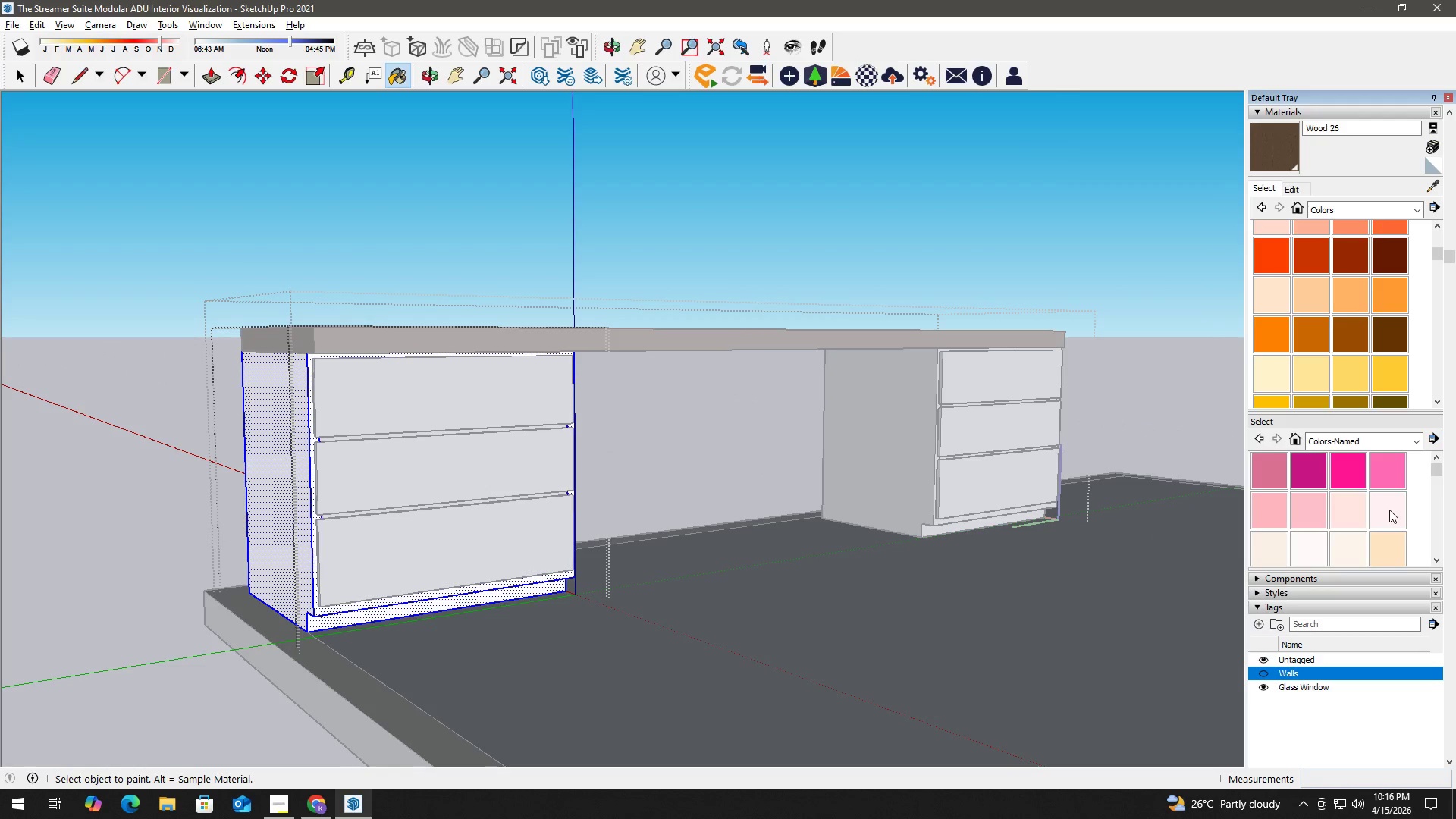 
scroll: coordinate [1387, 511], scroll_direction: down, amount: 15.0
 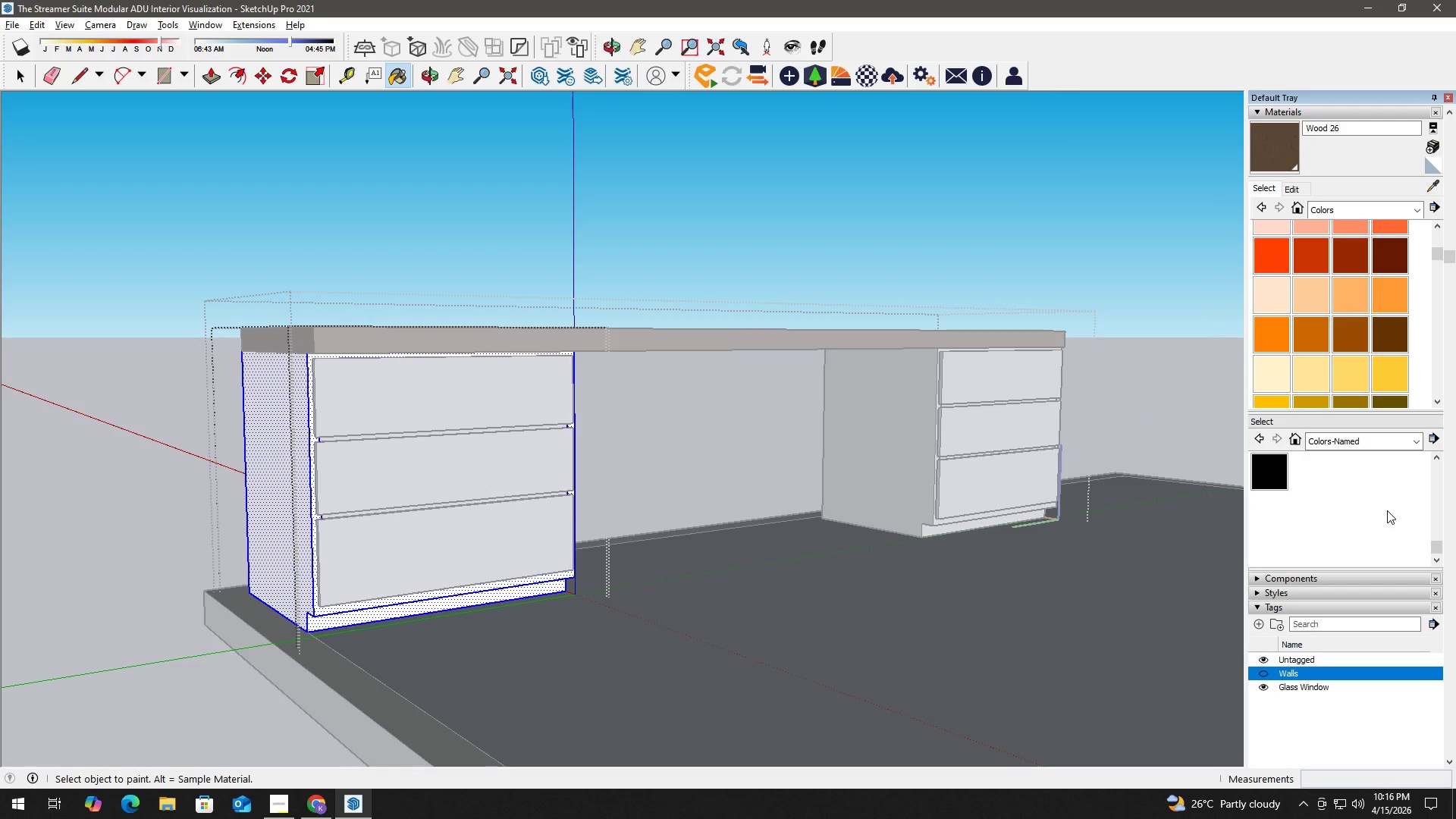 
scroll: coordinate [1387, 510], scroll_direction: up, amount: 1.0
 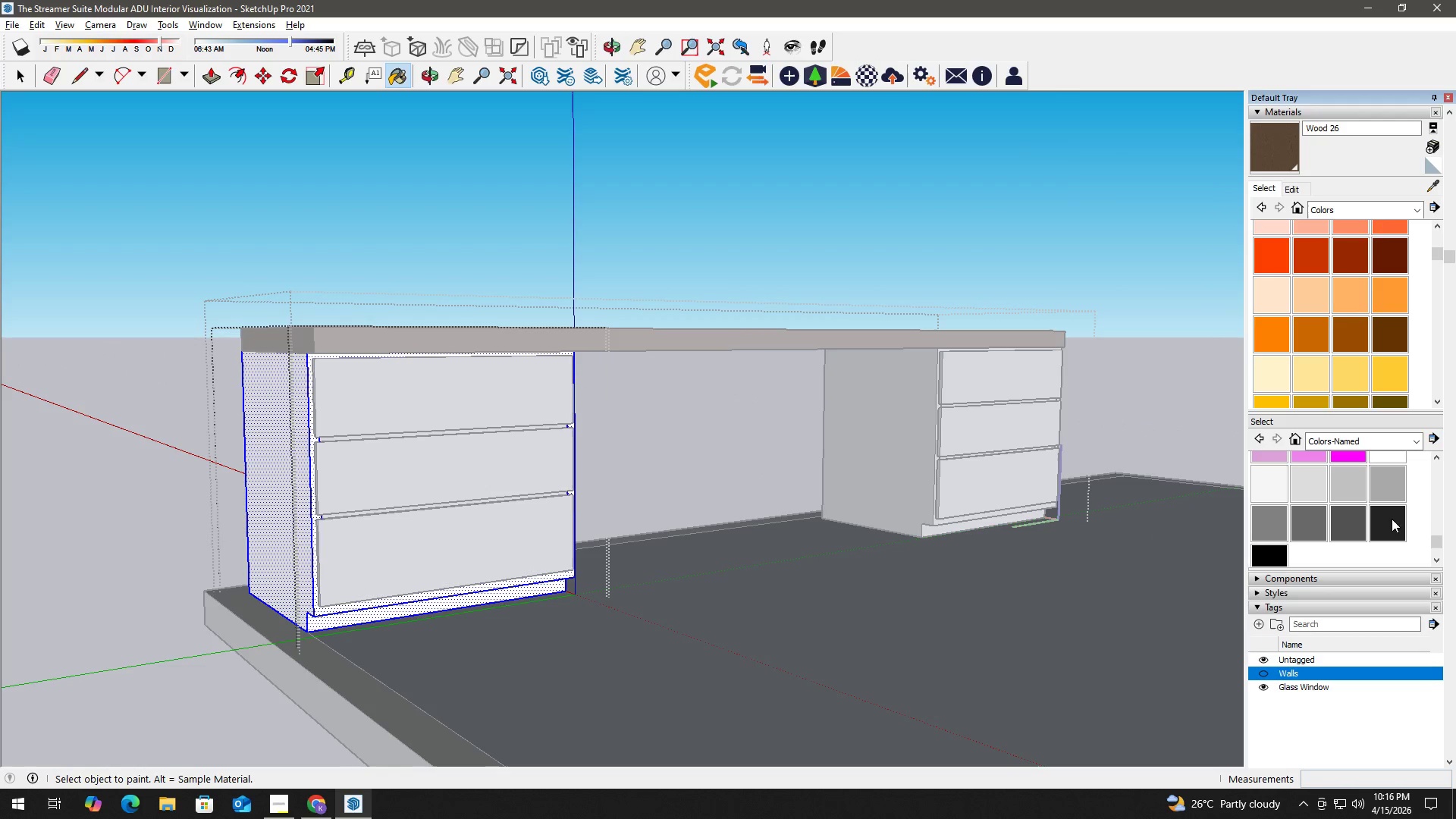 
left_click([1392, 523])
 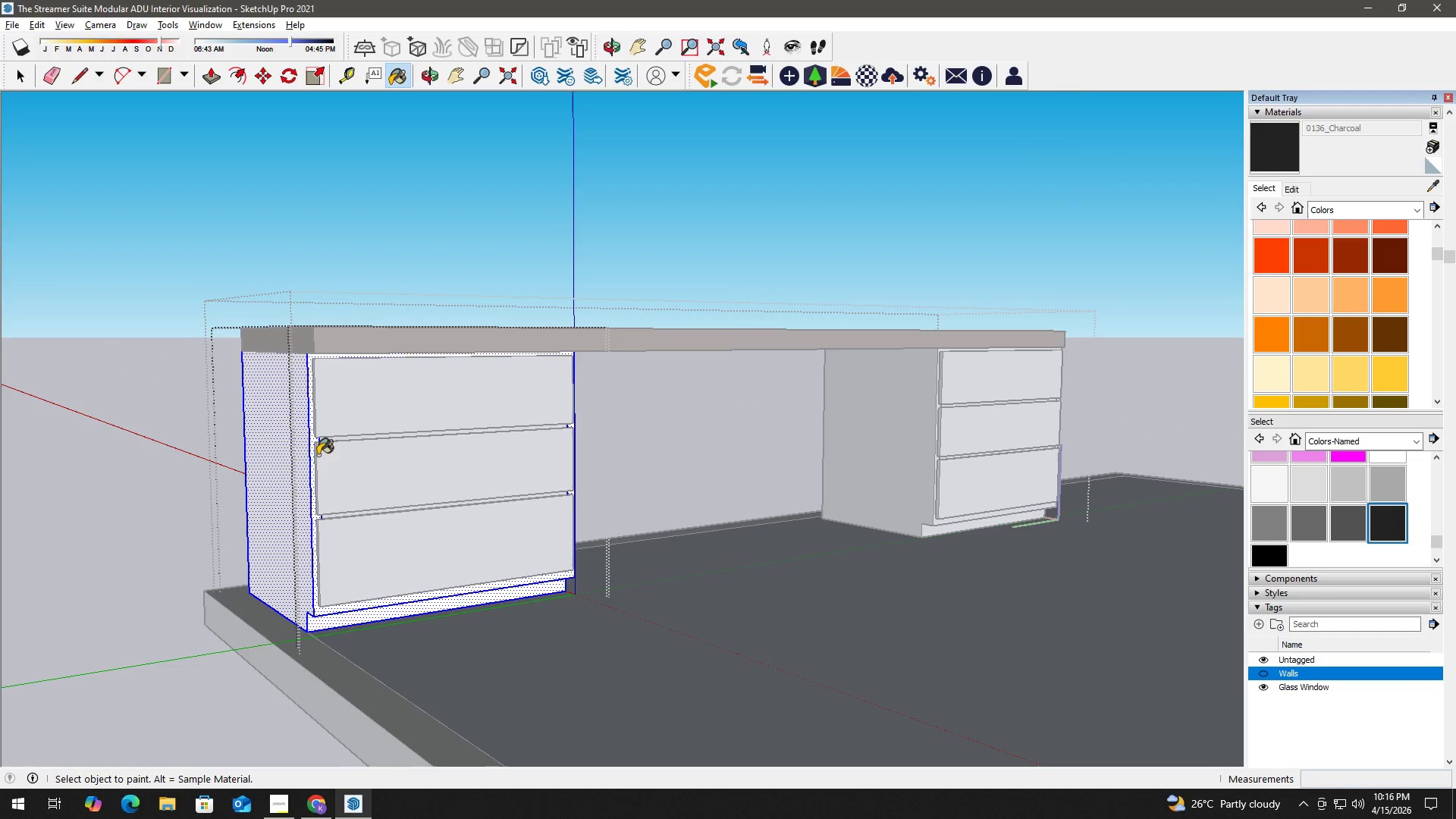 
left_click([284, 430])
 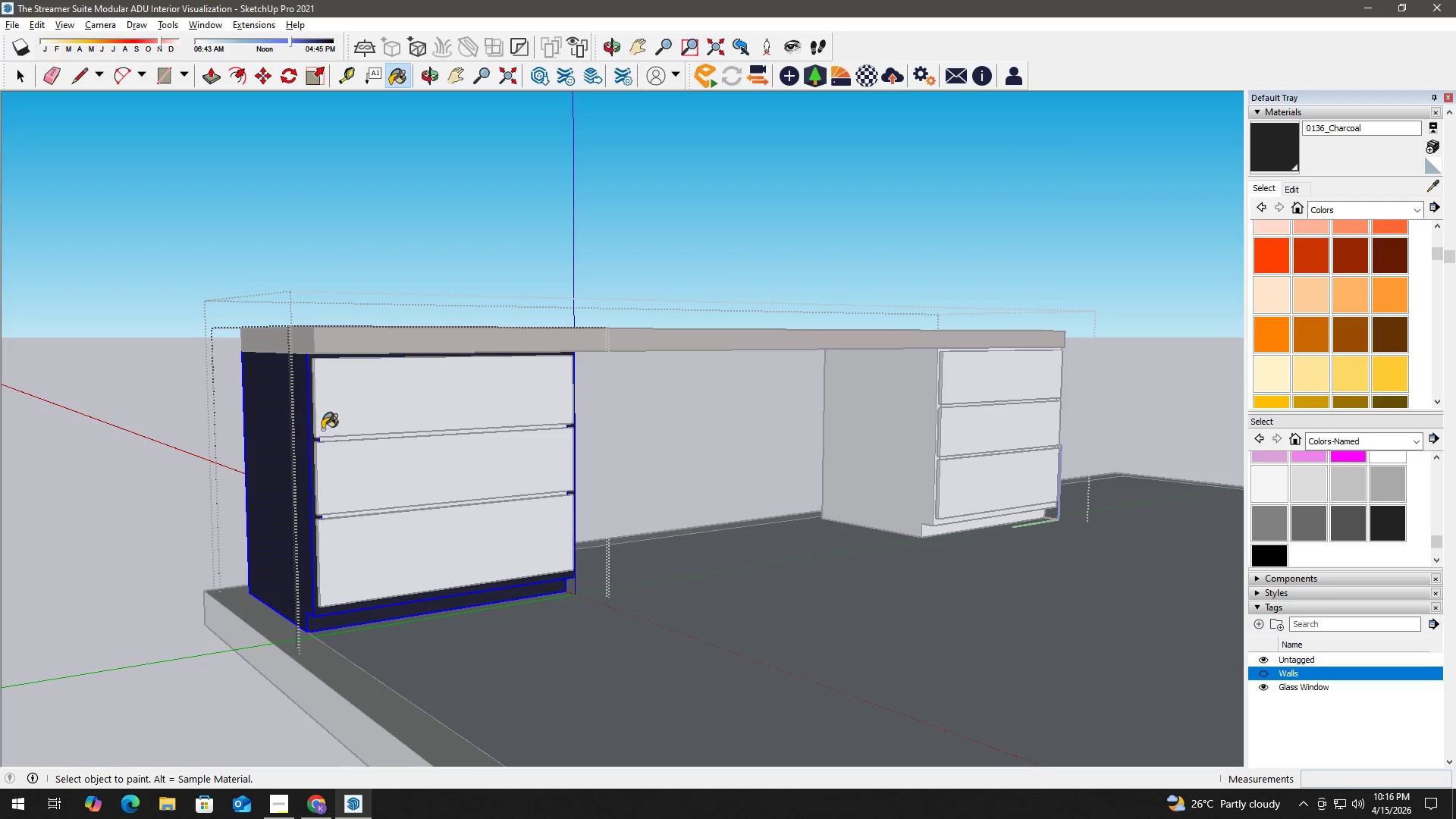 
key(Space)
 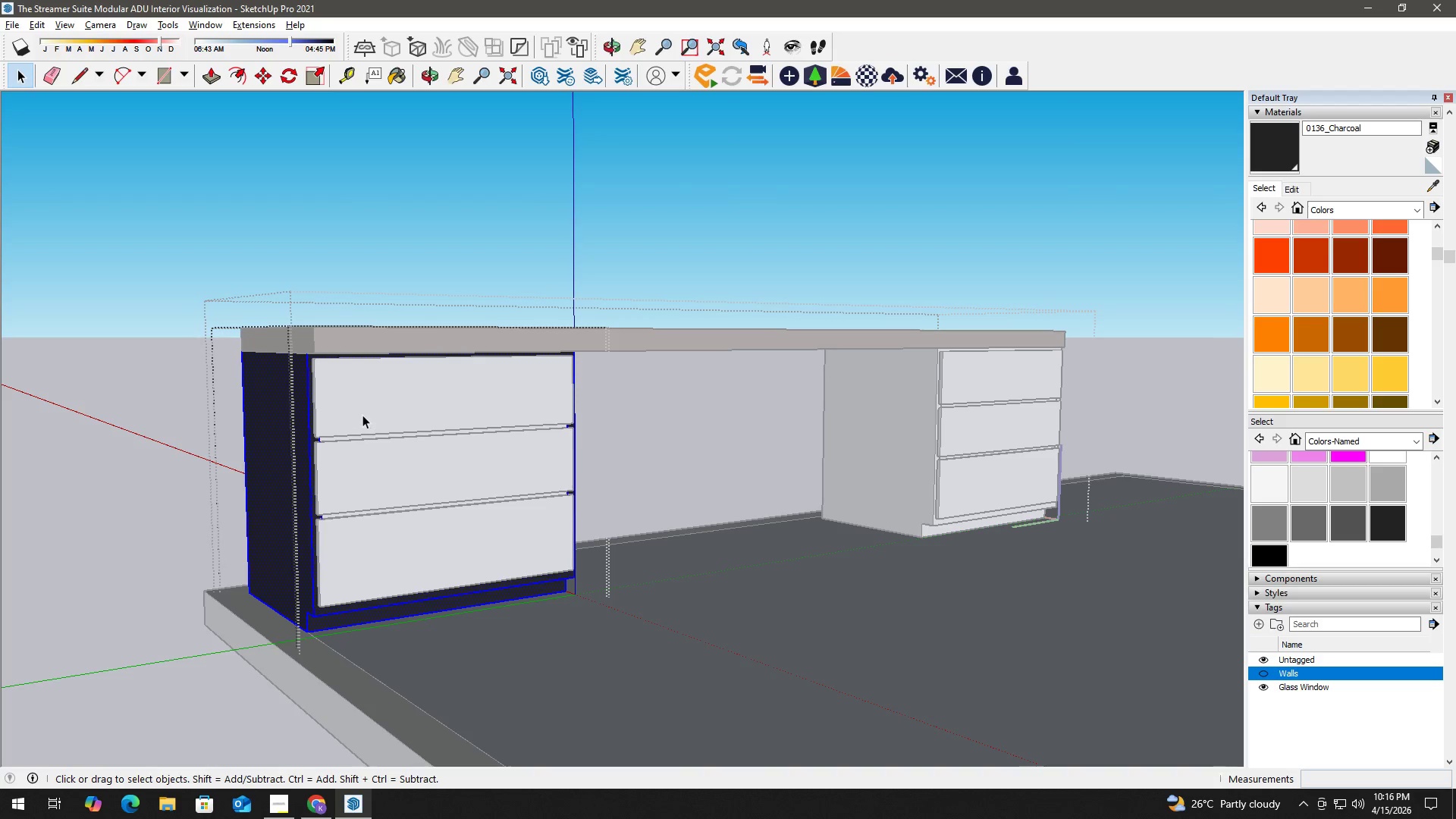 
key(Escape)
 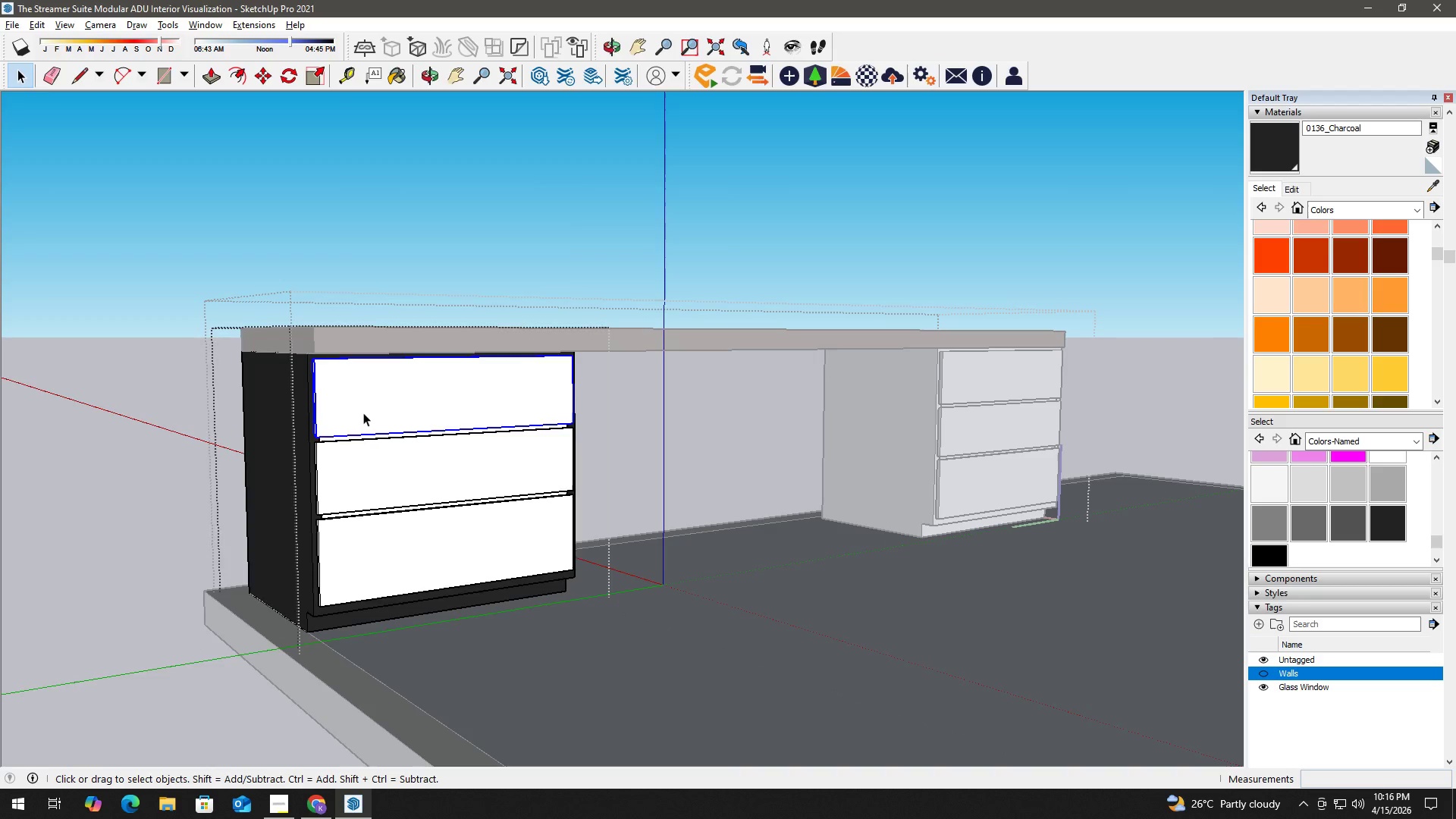 
double_click([363, 413])
 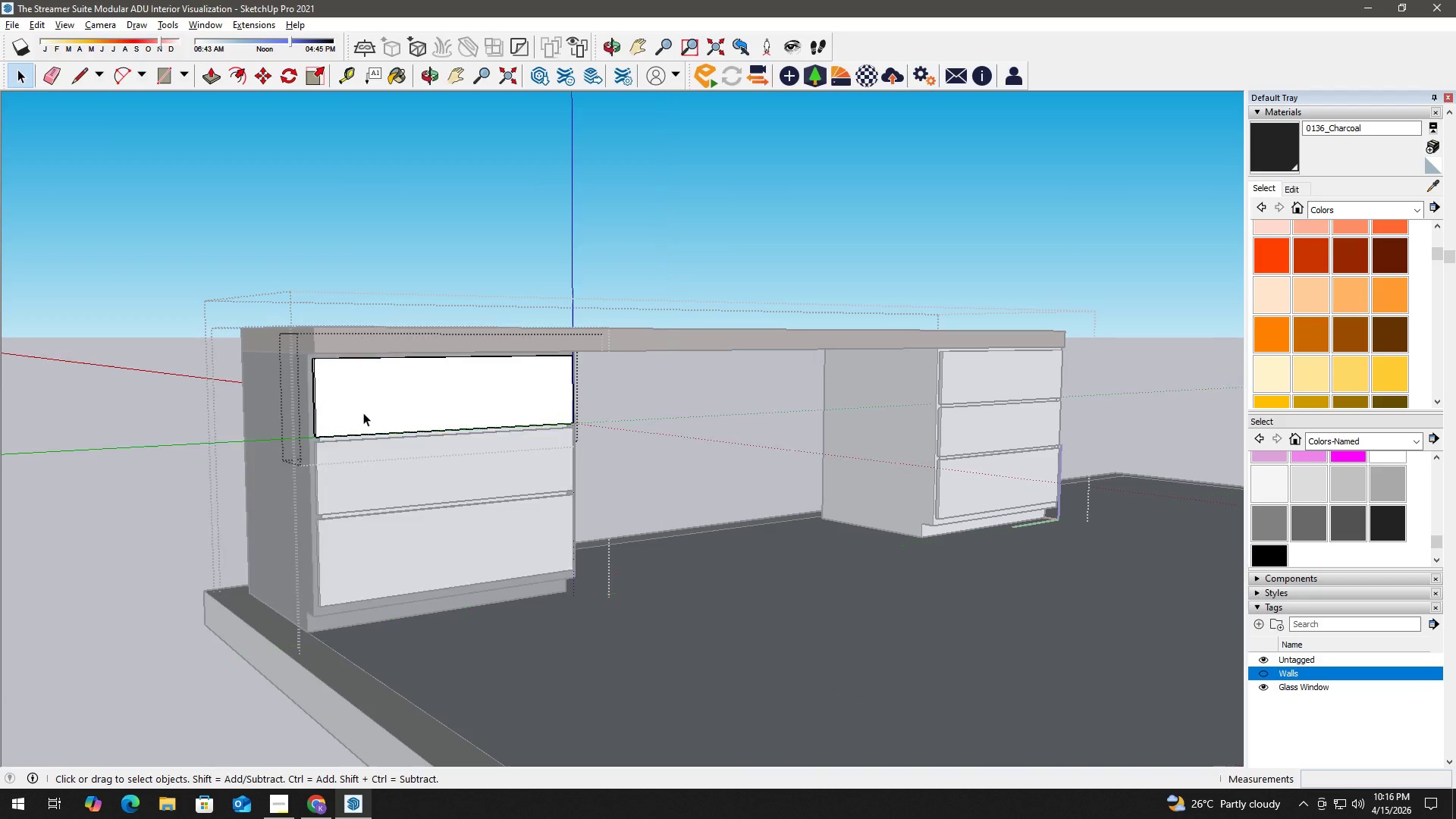 
triple_click([363, 413])
 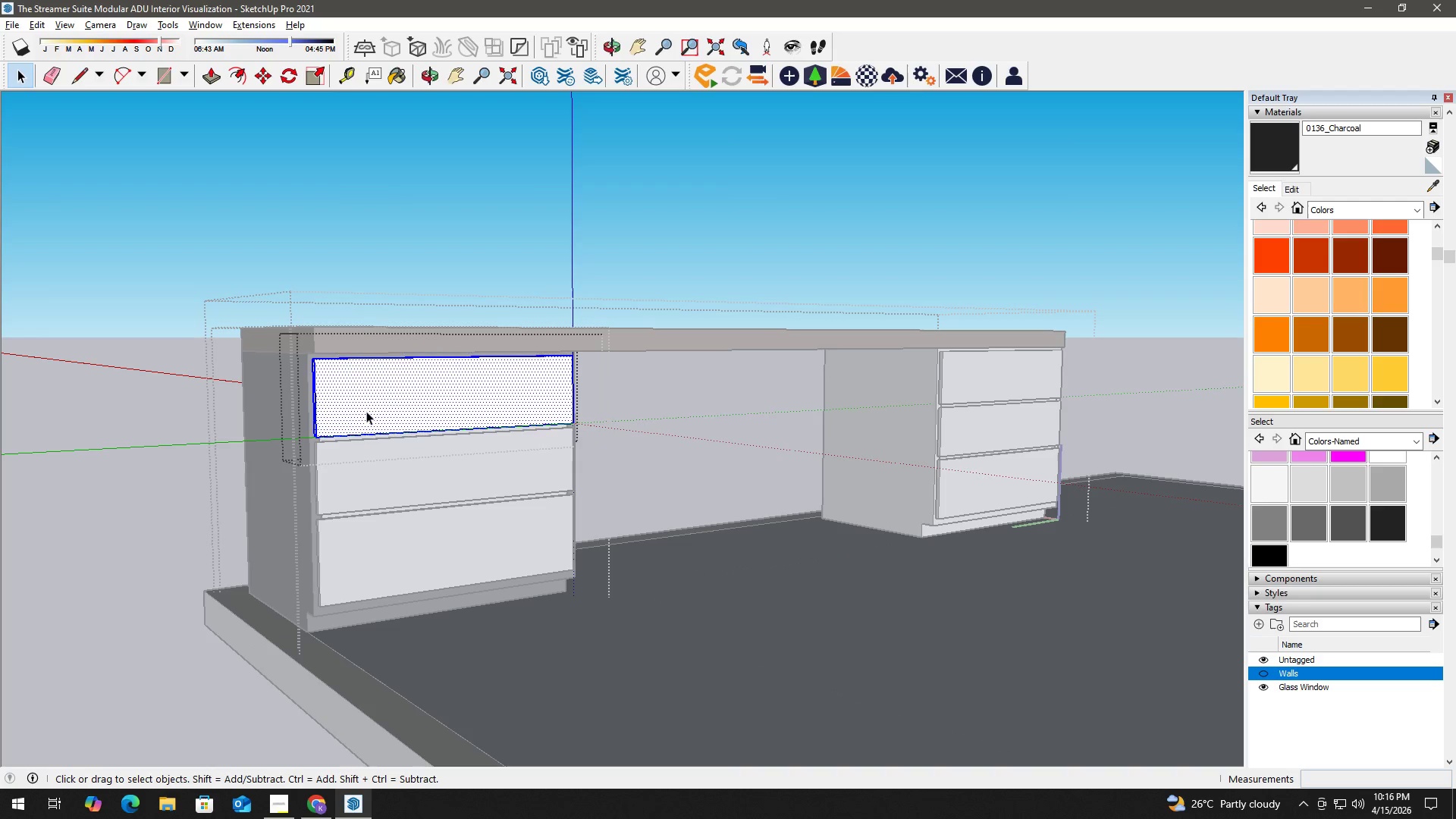 
triple_click([368, 410])
 